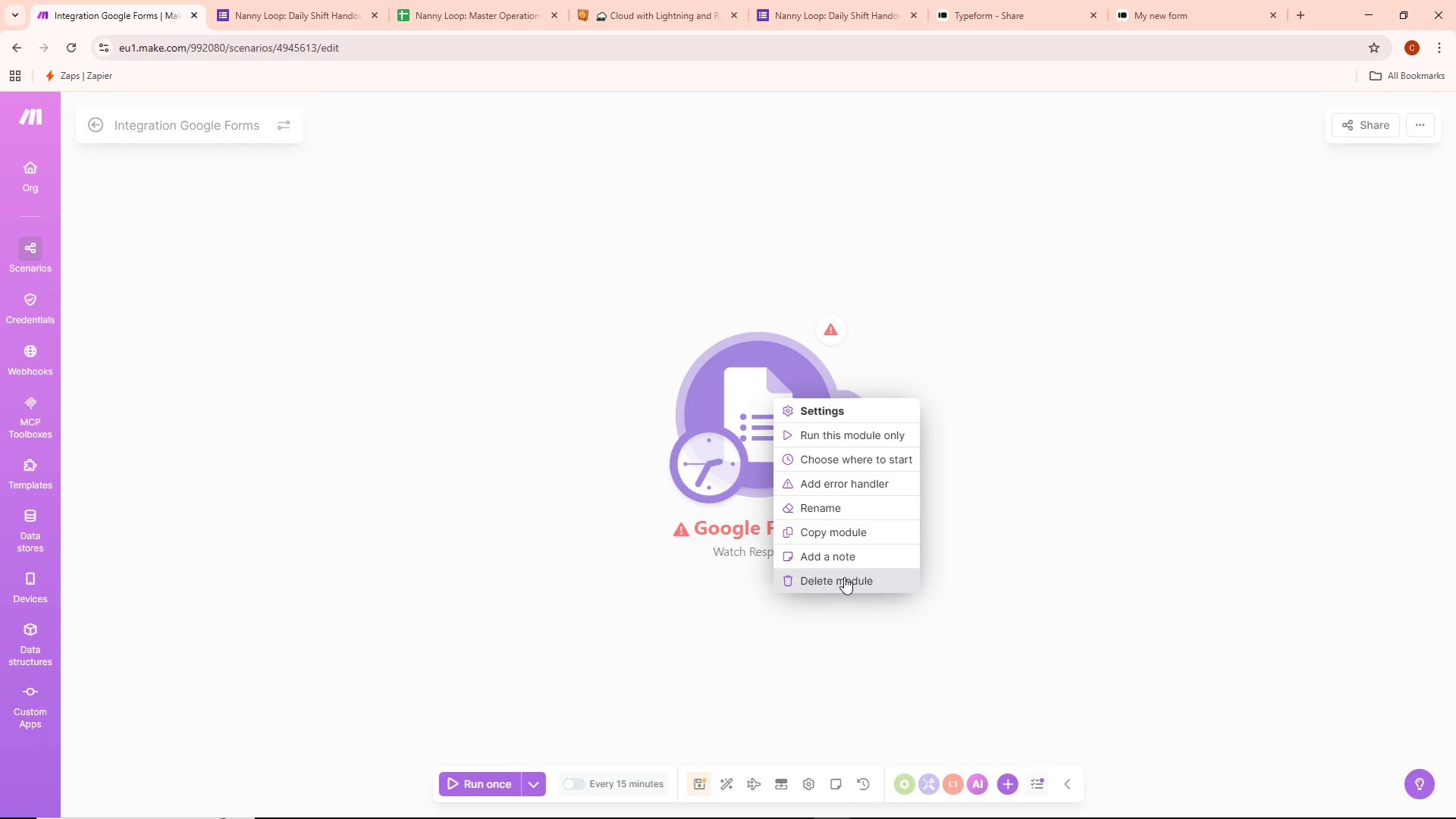 
left_click([843, 577])
 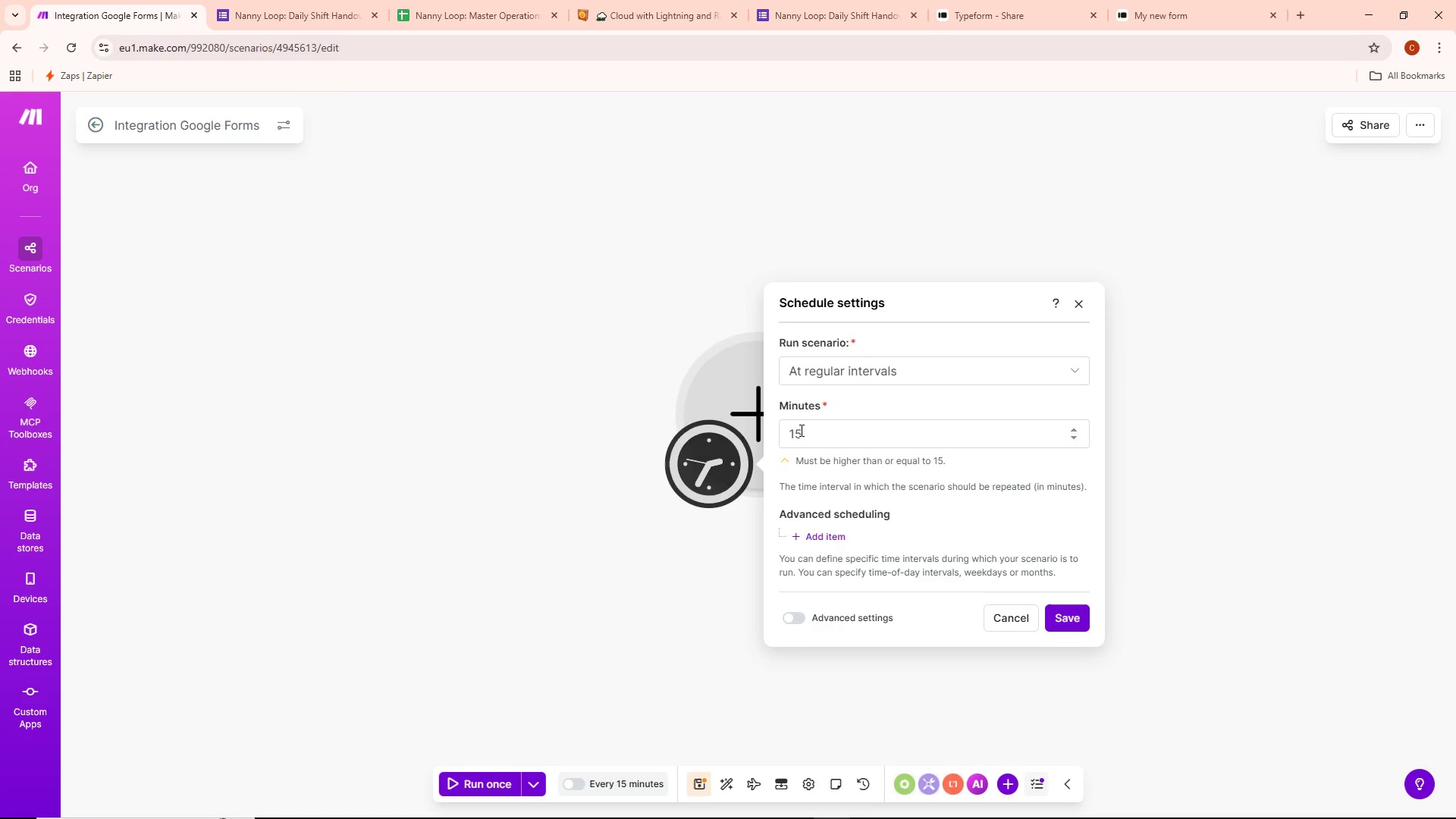 
double_click([728, 362])
 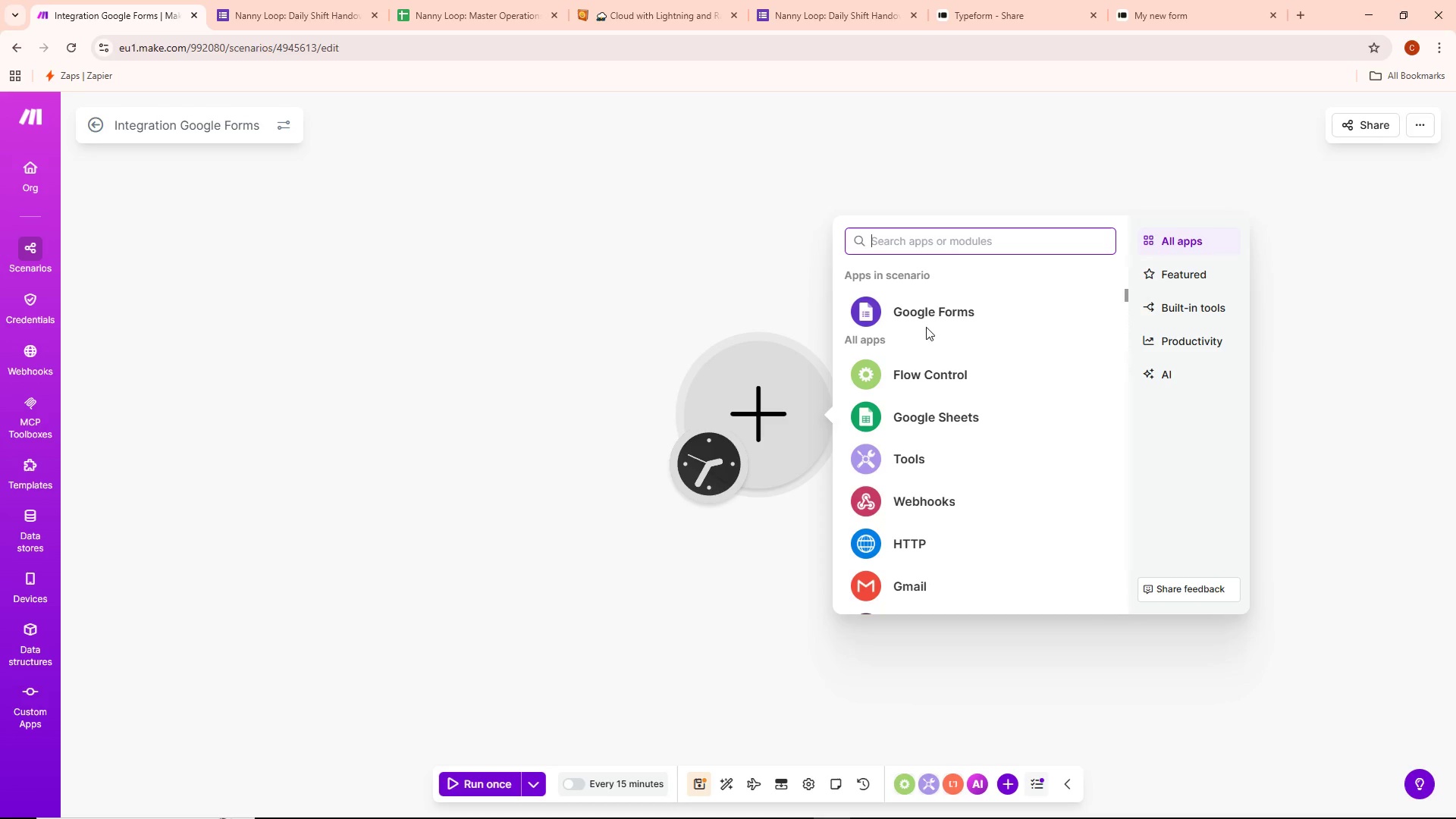 
left_click([949, 245])
 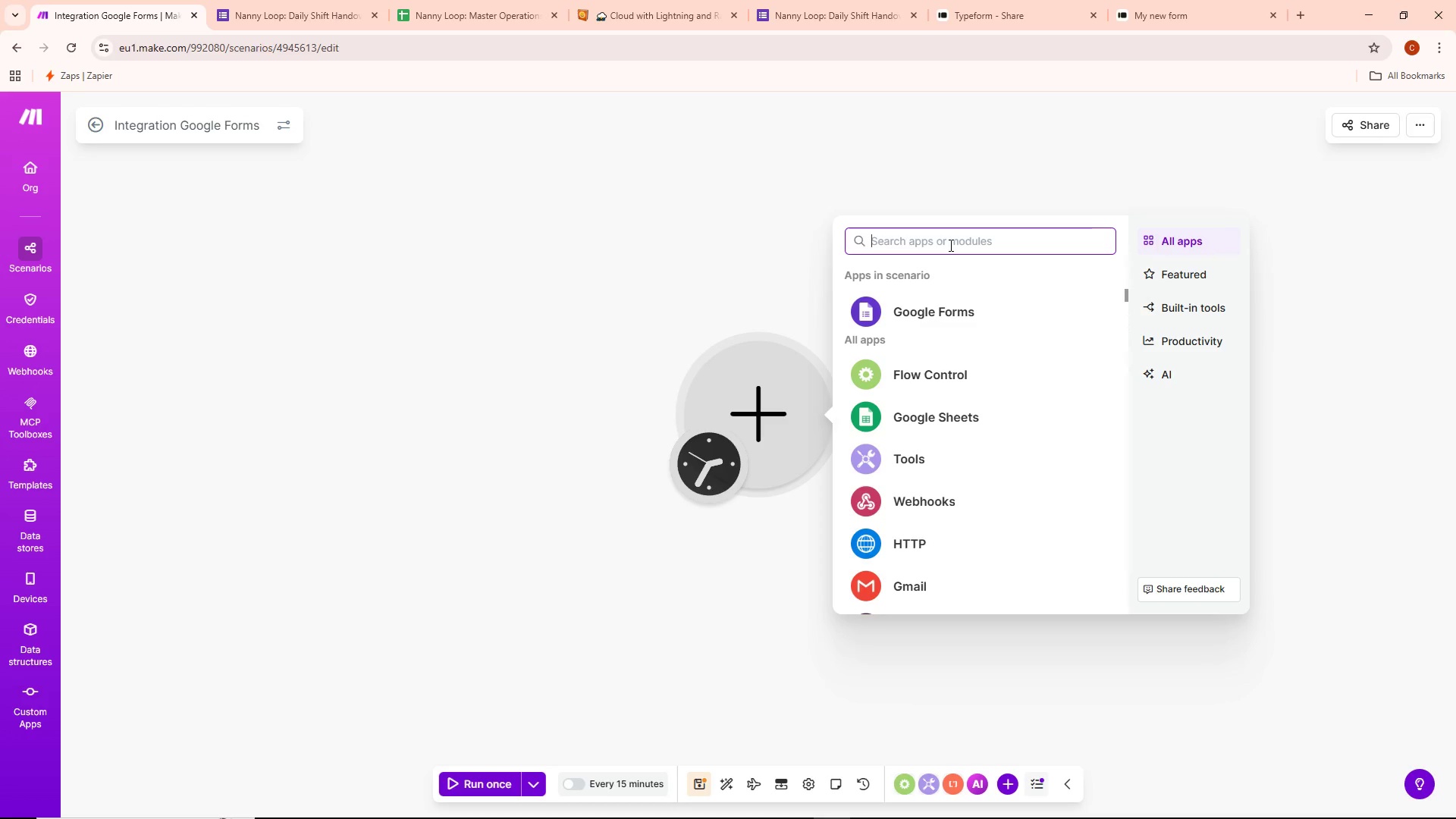 
type(tty)
 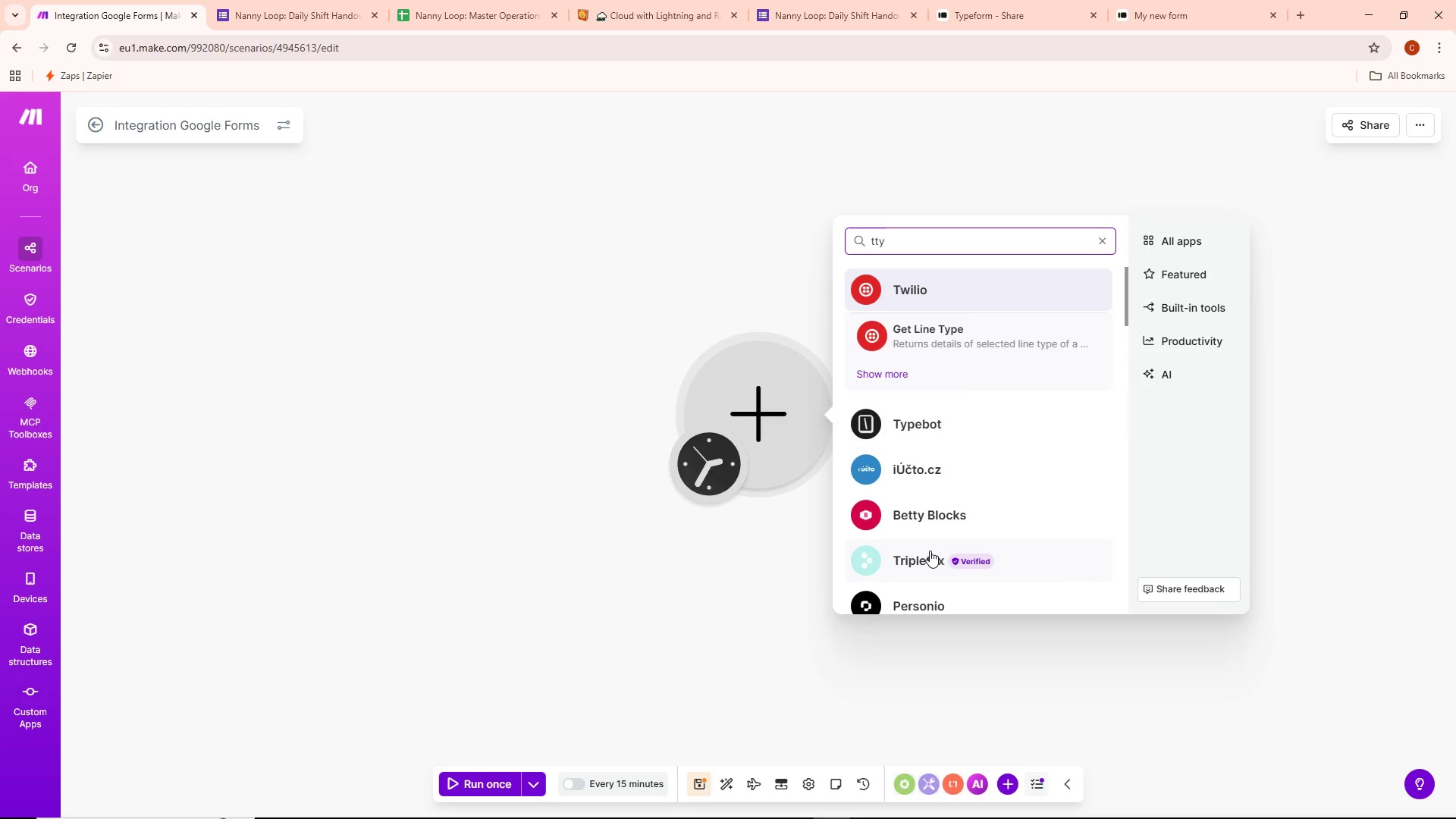 
key(Backspace)
key(Backspace)
type(yp)
 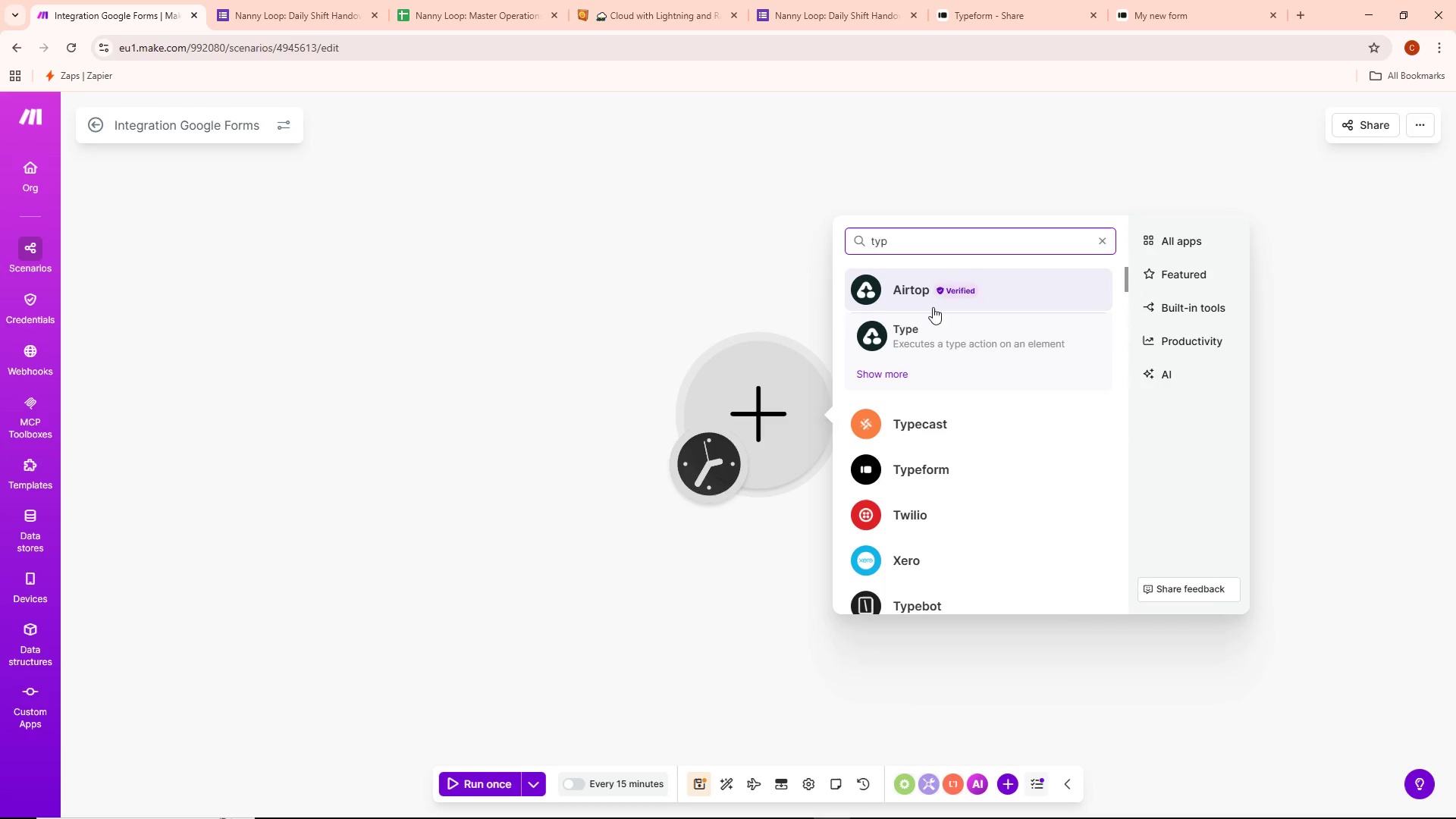 
left_click([929, 471])
 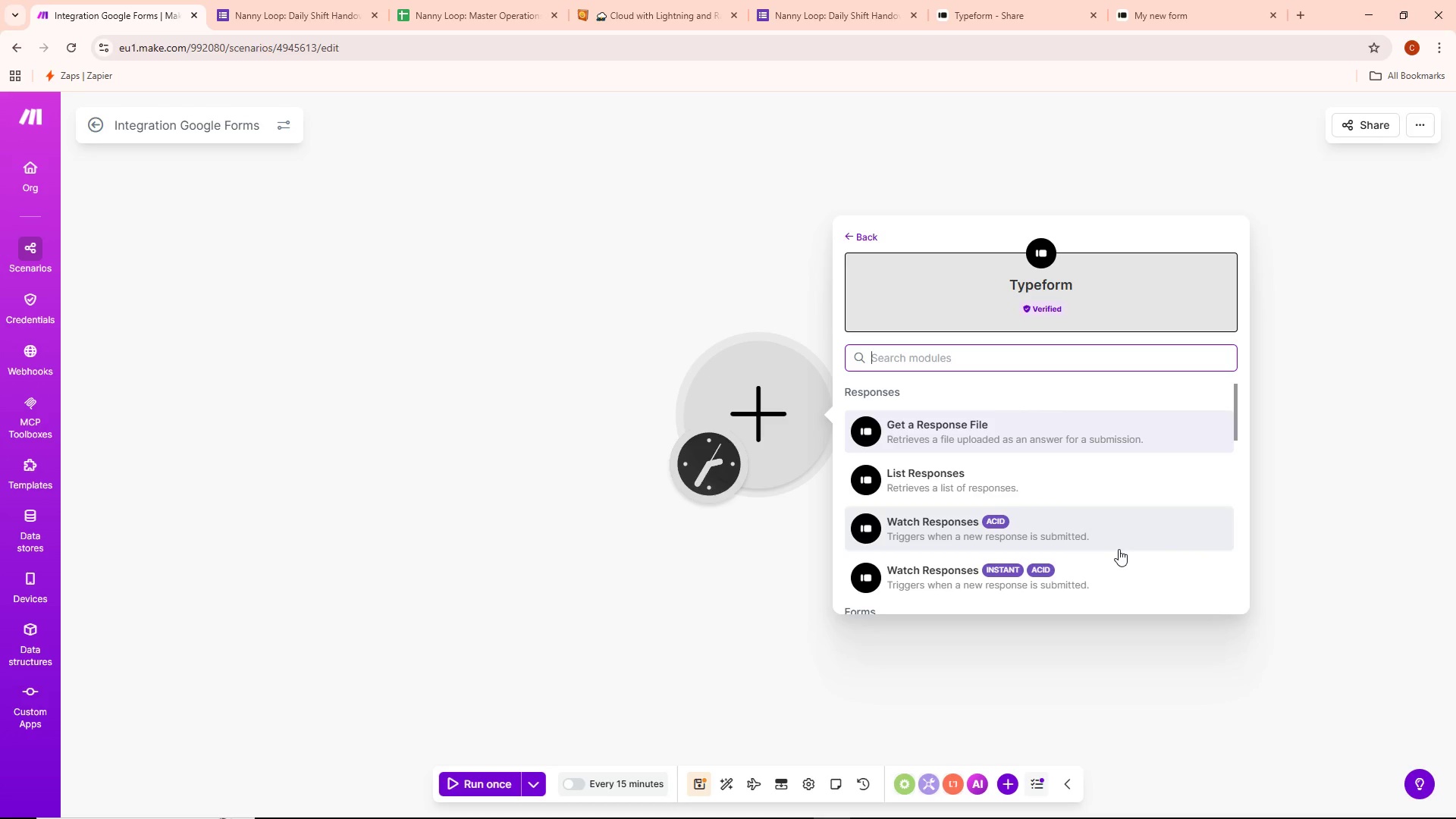 
wait(11.5)
 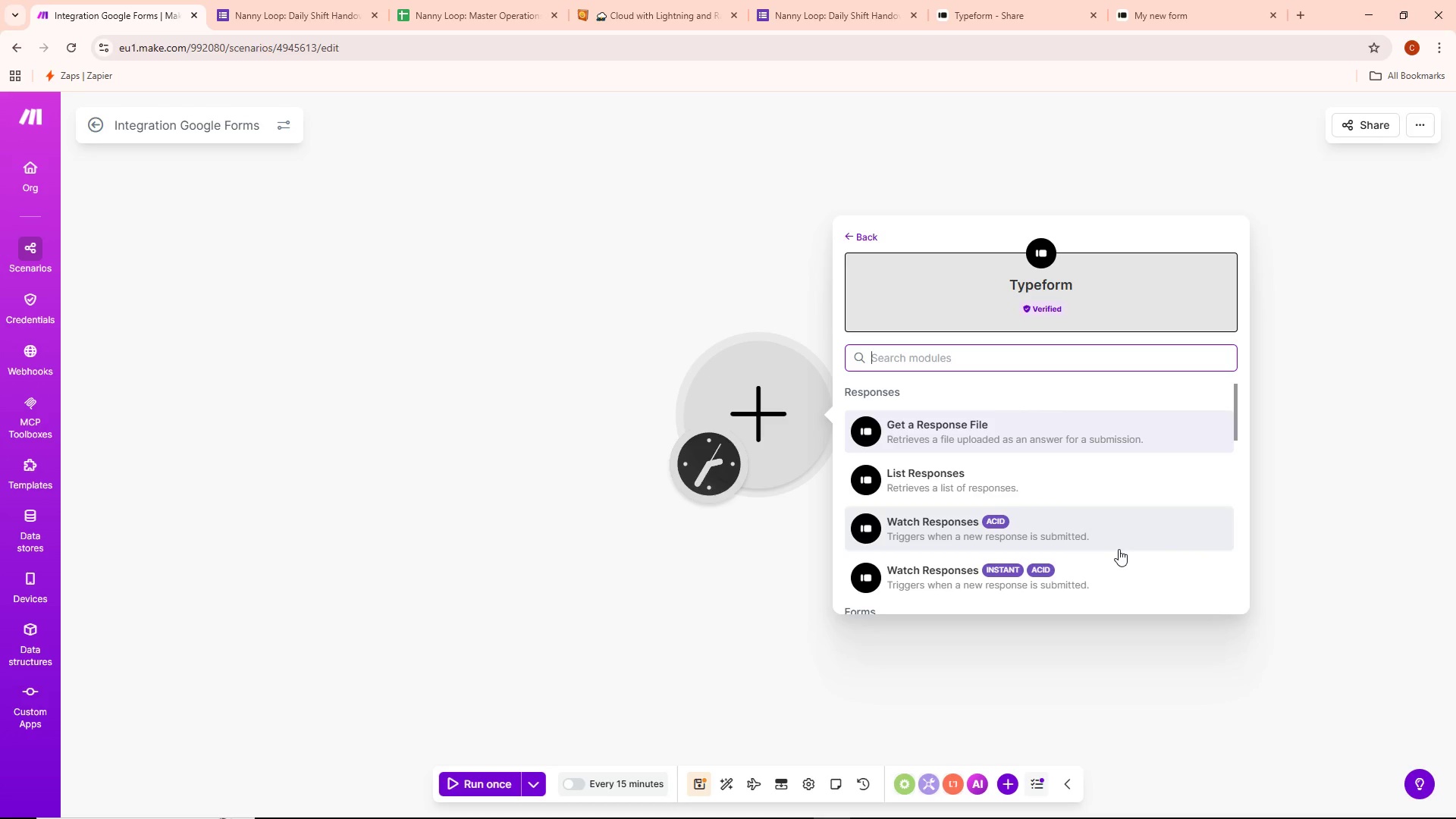 
scroll: coordinate [992, 523], scroll_direction: down, amount: 1.0
 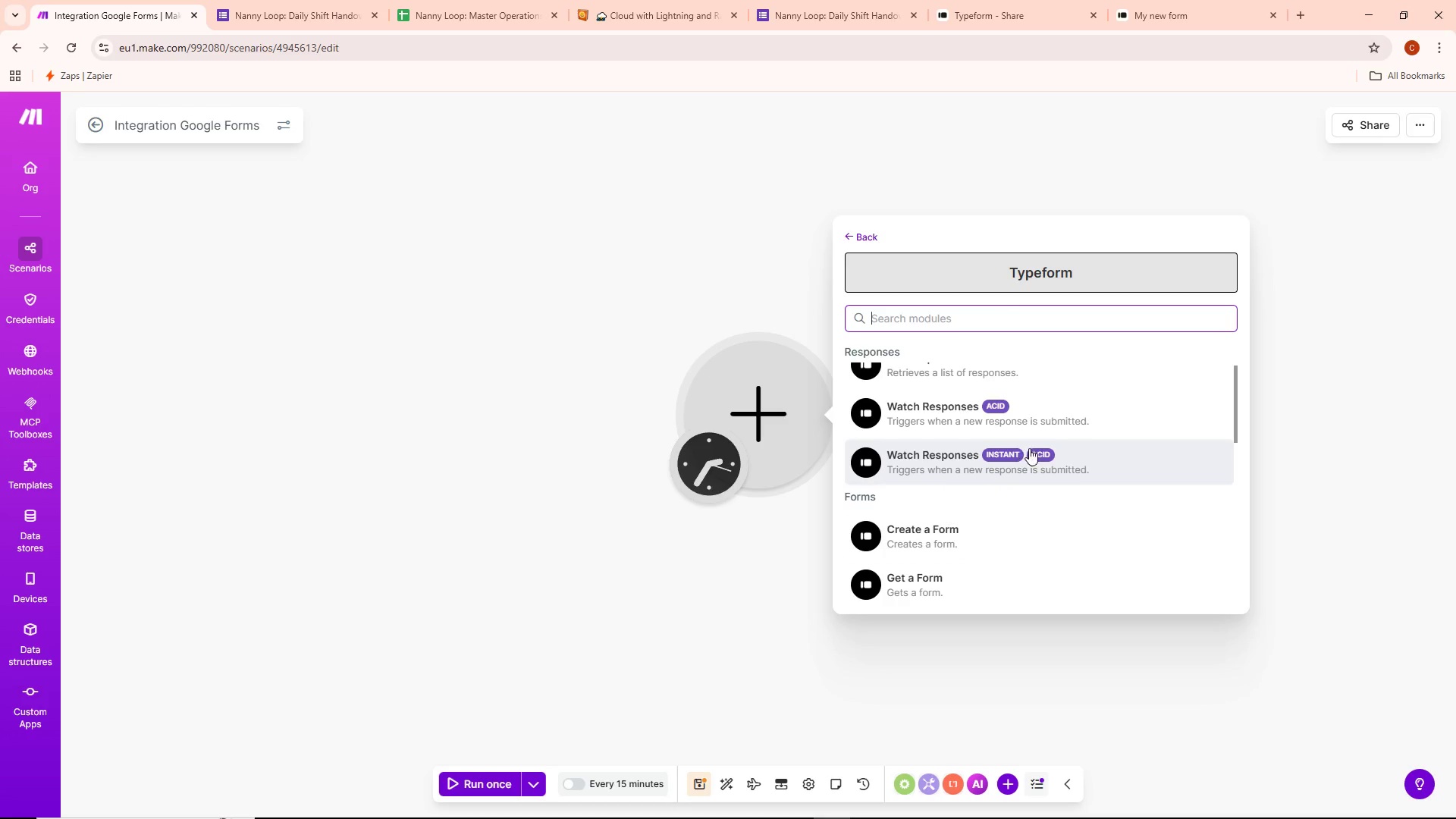 
wait(12.74)
 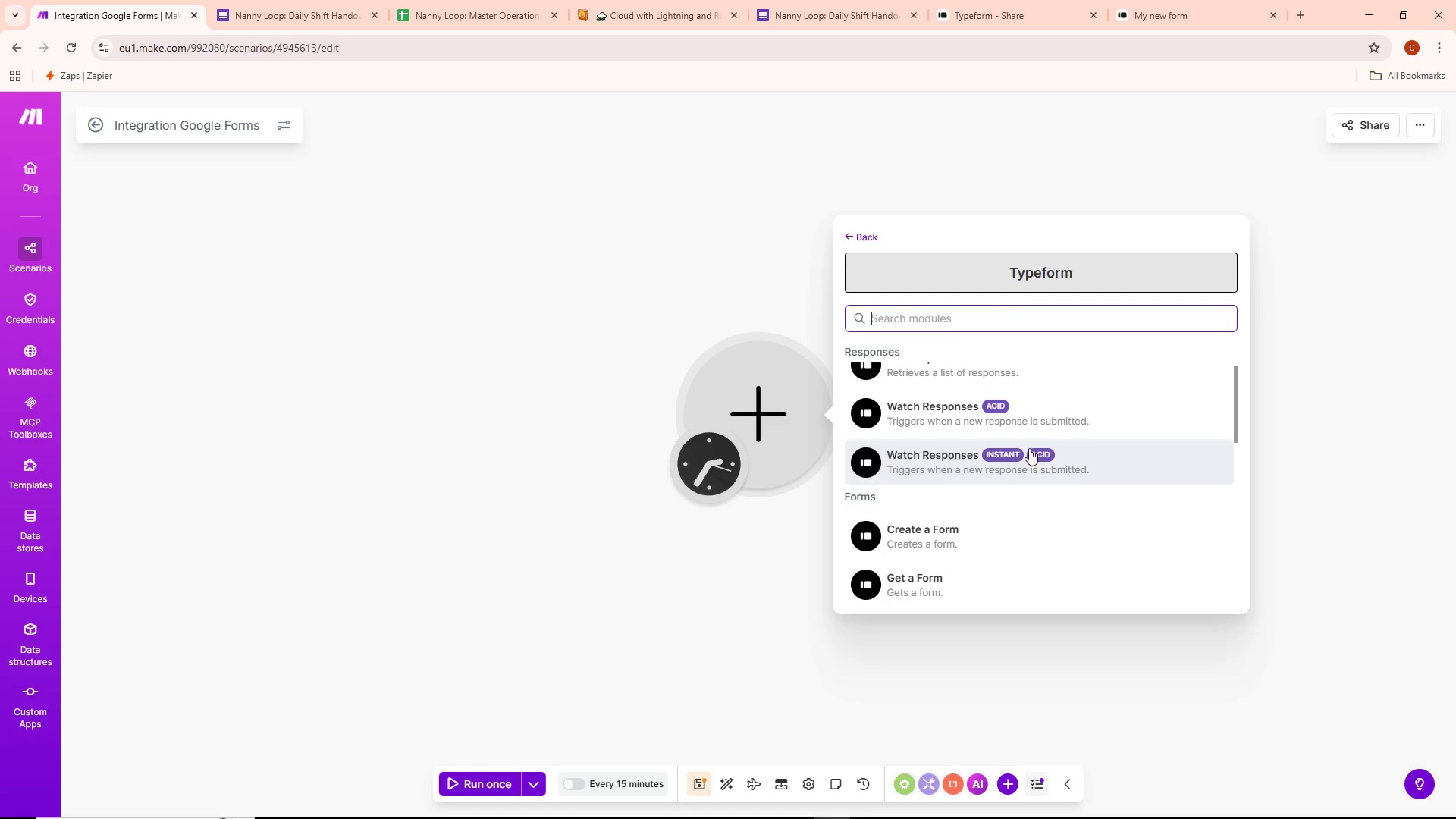 
left_click([971, 442])
 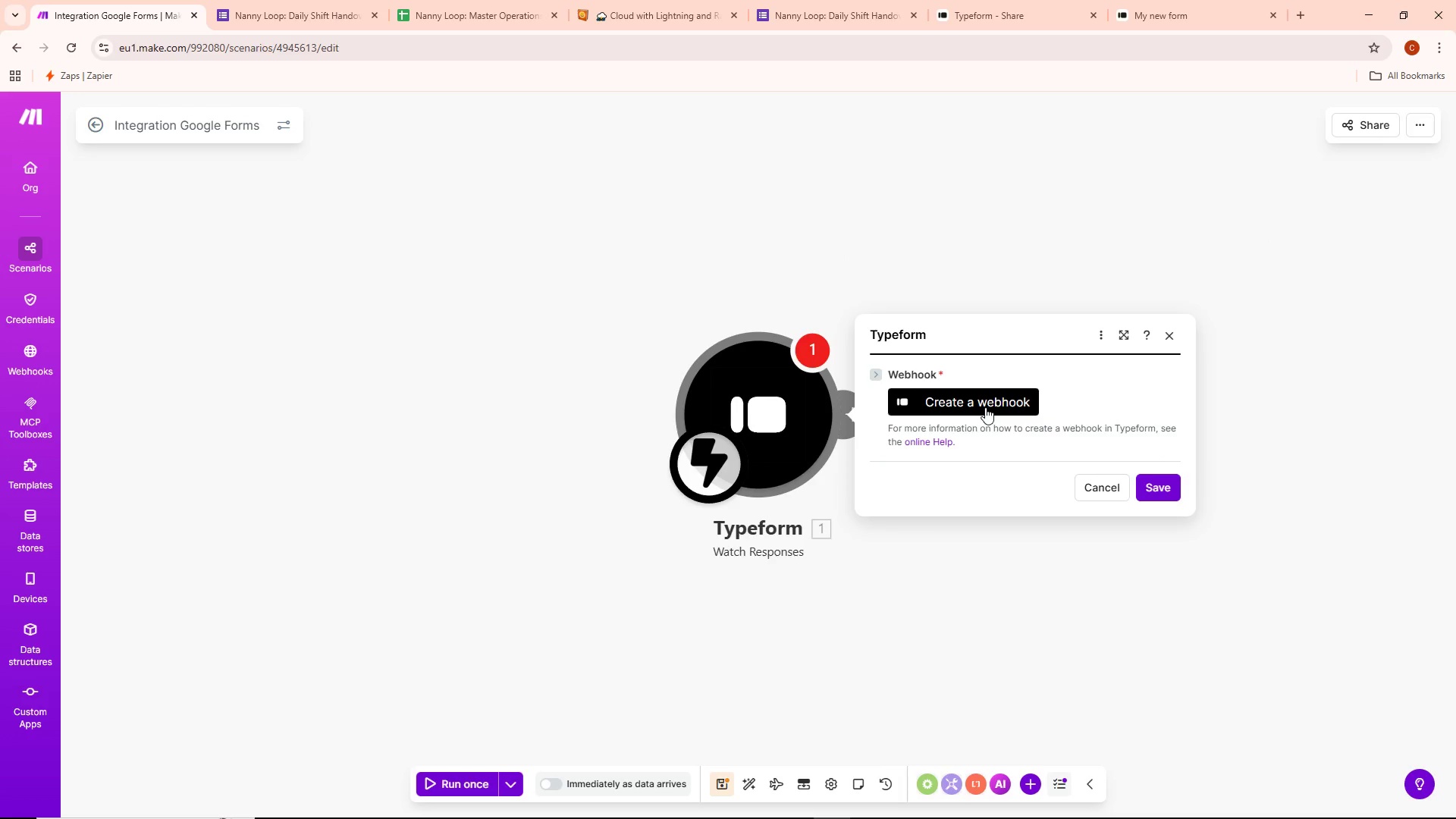 
wait(5.89)
 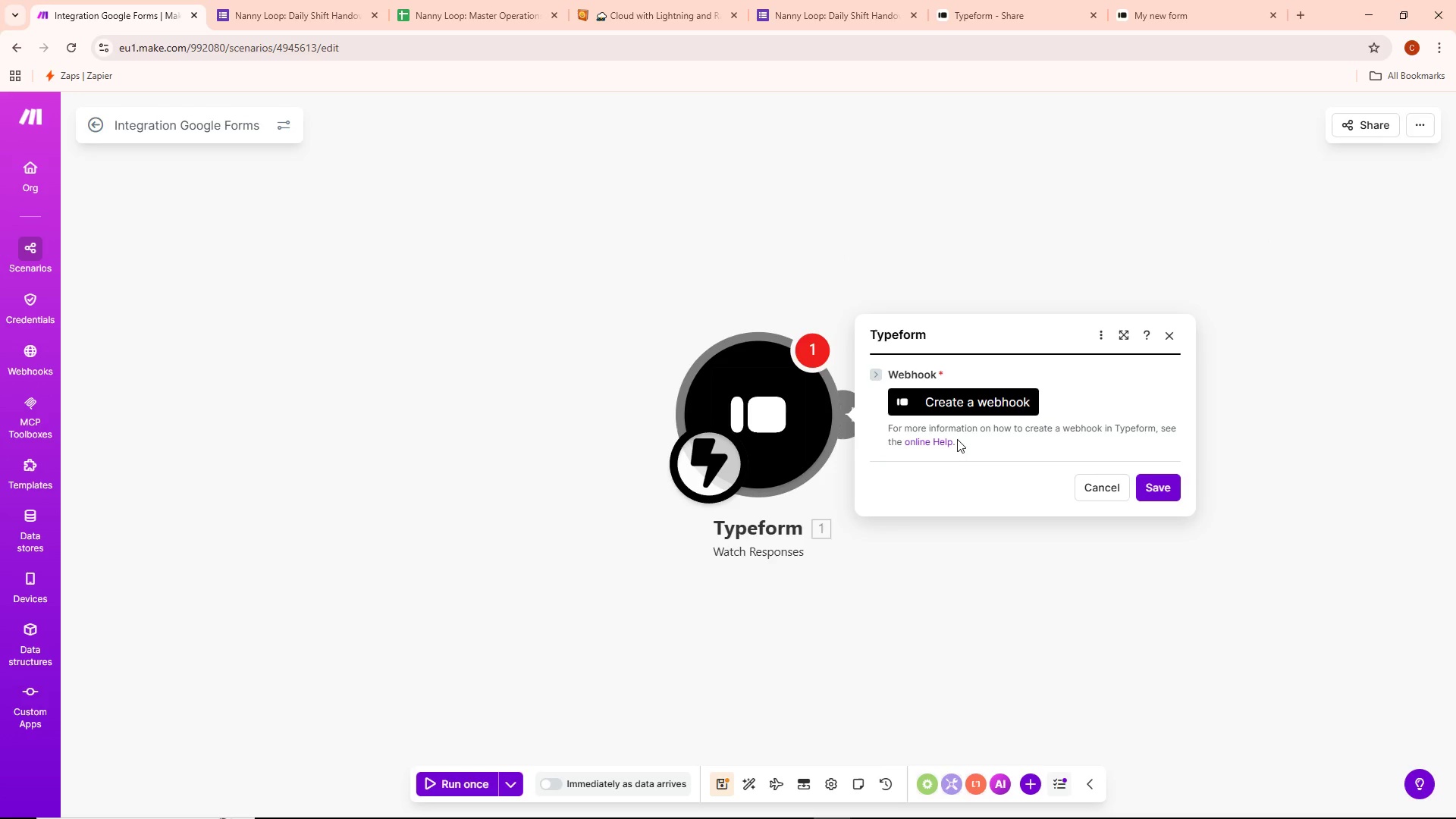 
double_click([749, 410])
 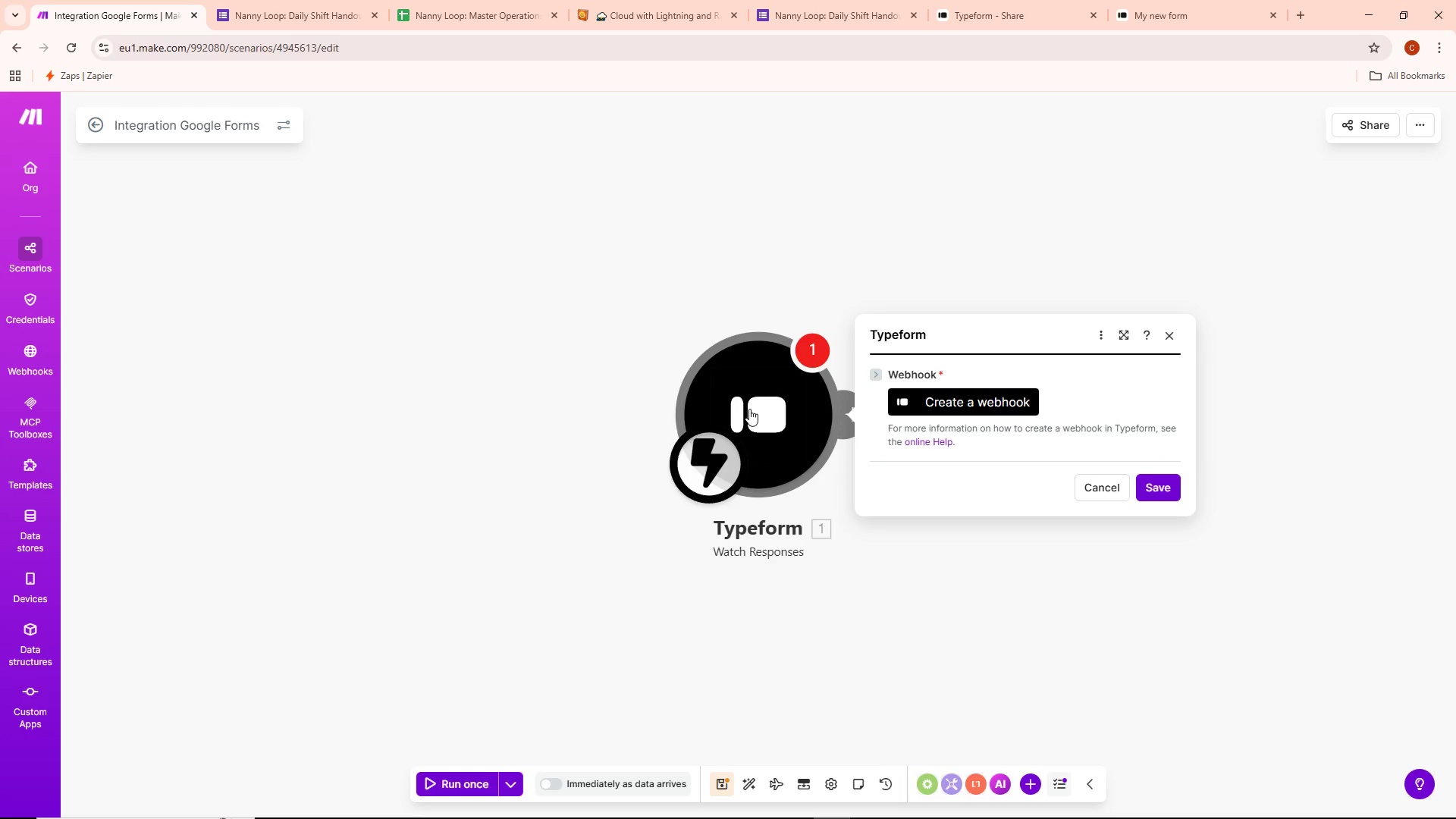 
right_click([749, 409])
 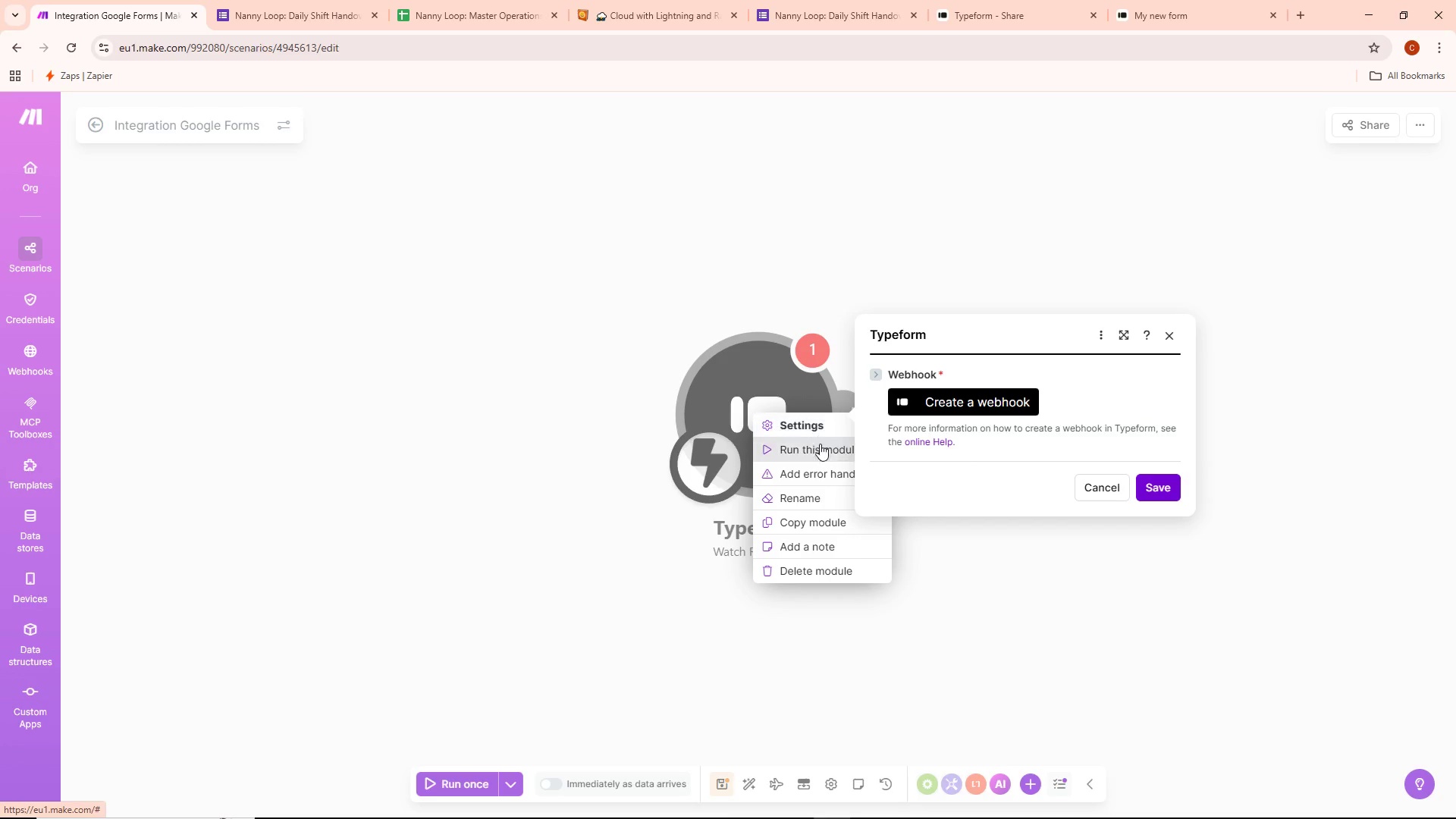 
left_click([824, 571])
 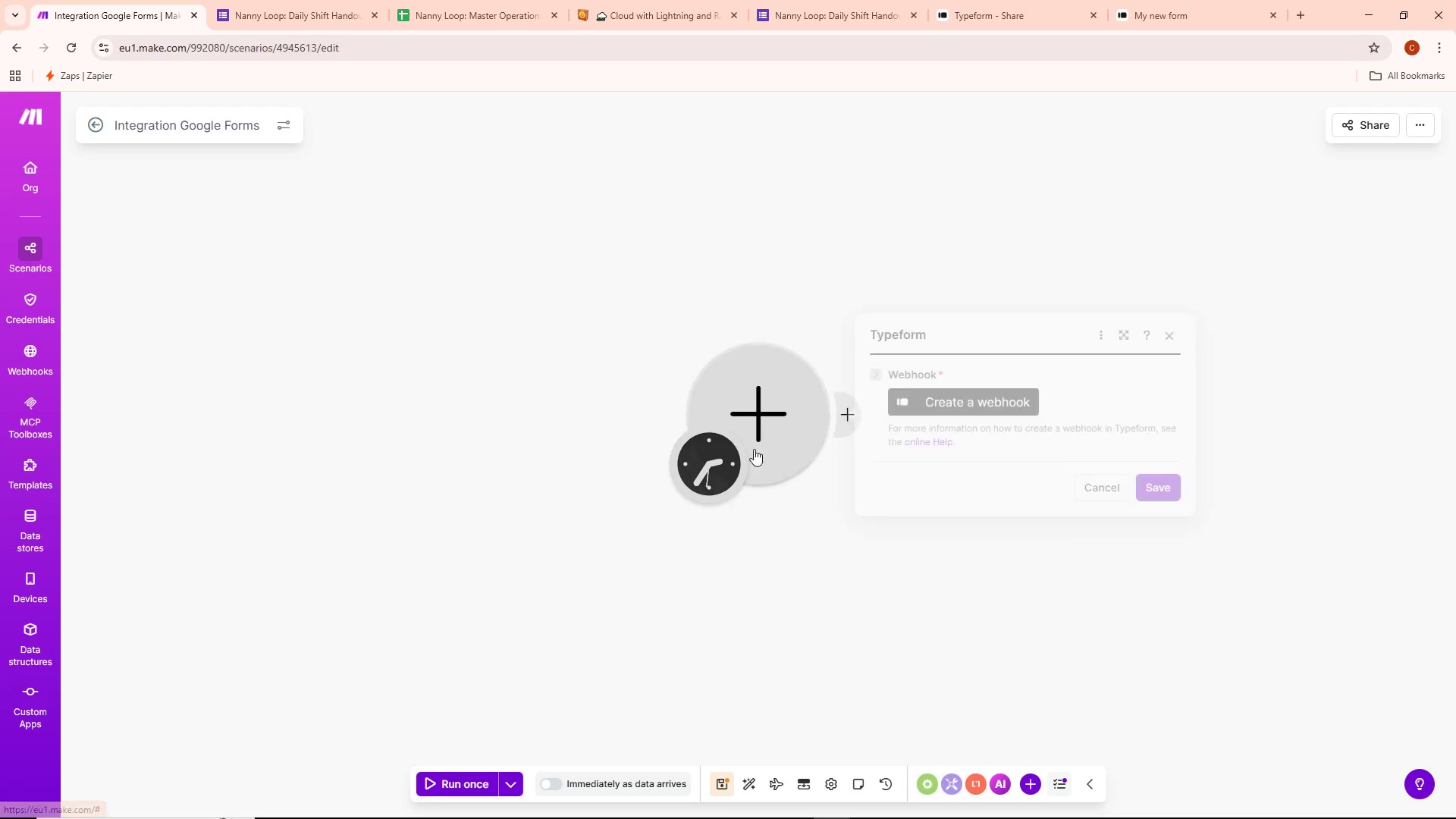 
left_click([758, 413])
 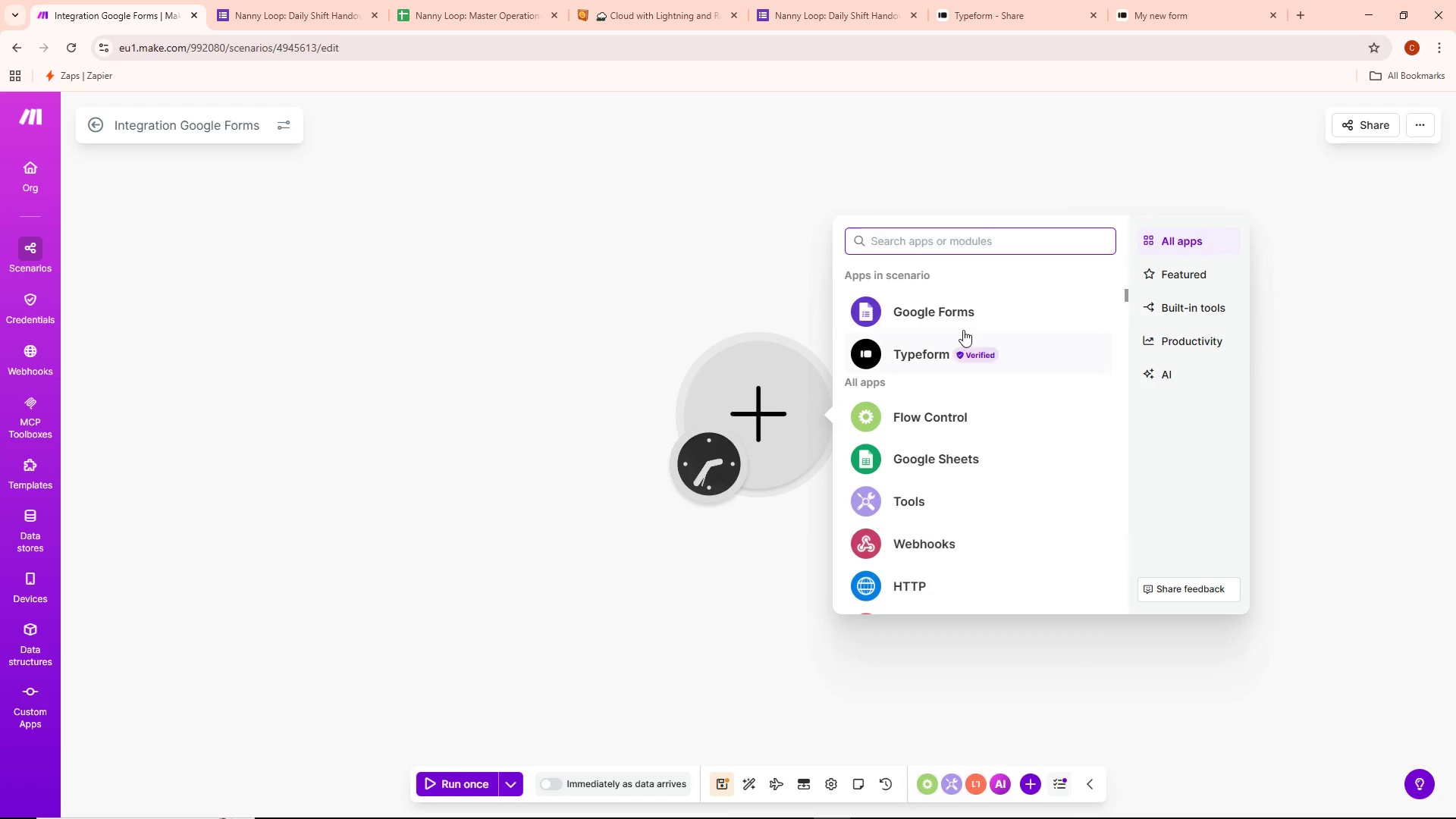 
left_click([939, 351])
 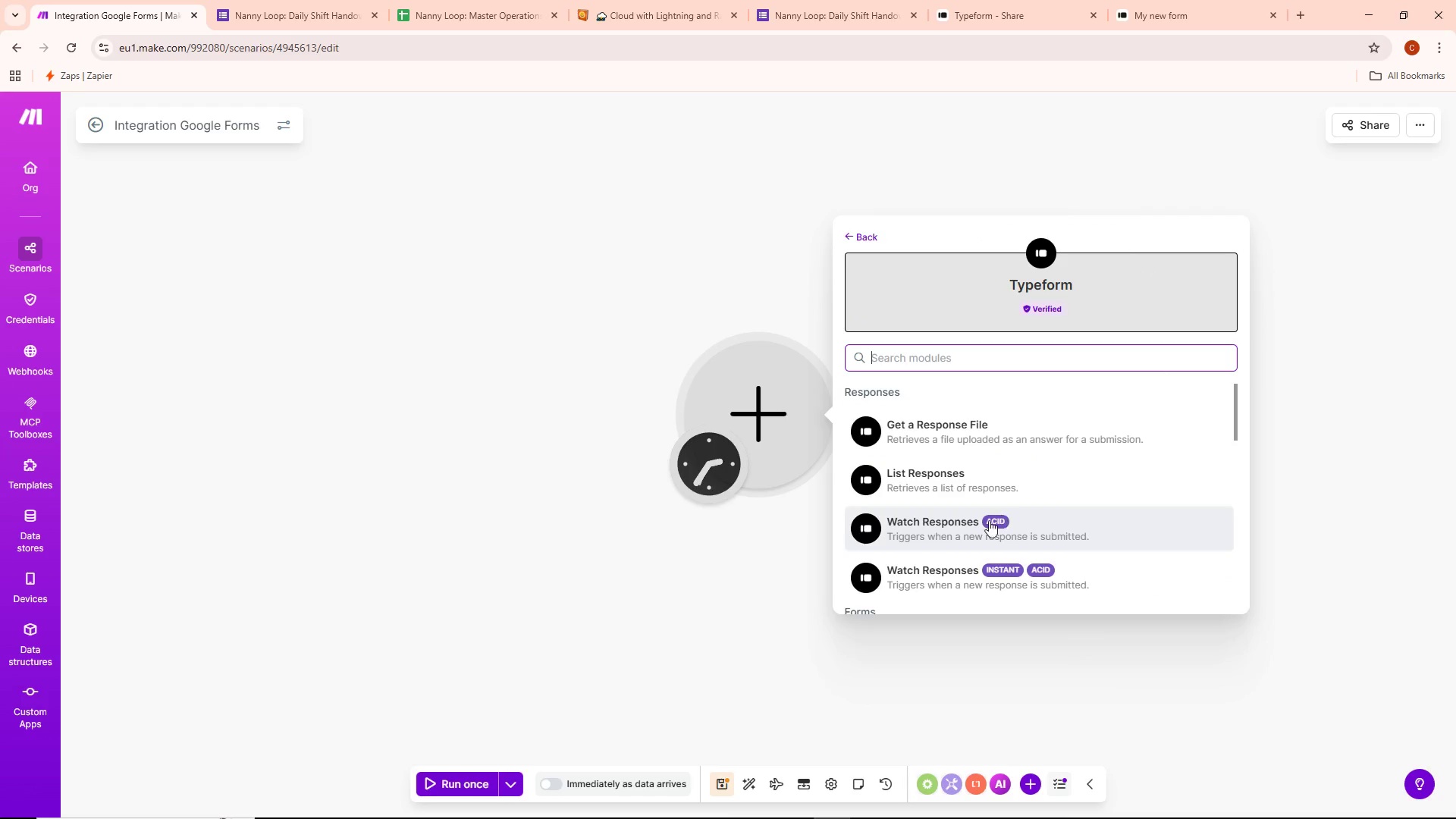 
left_click([976, 524])
 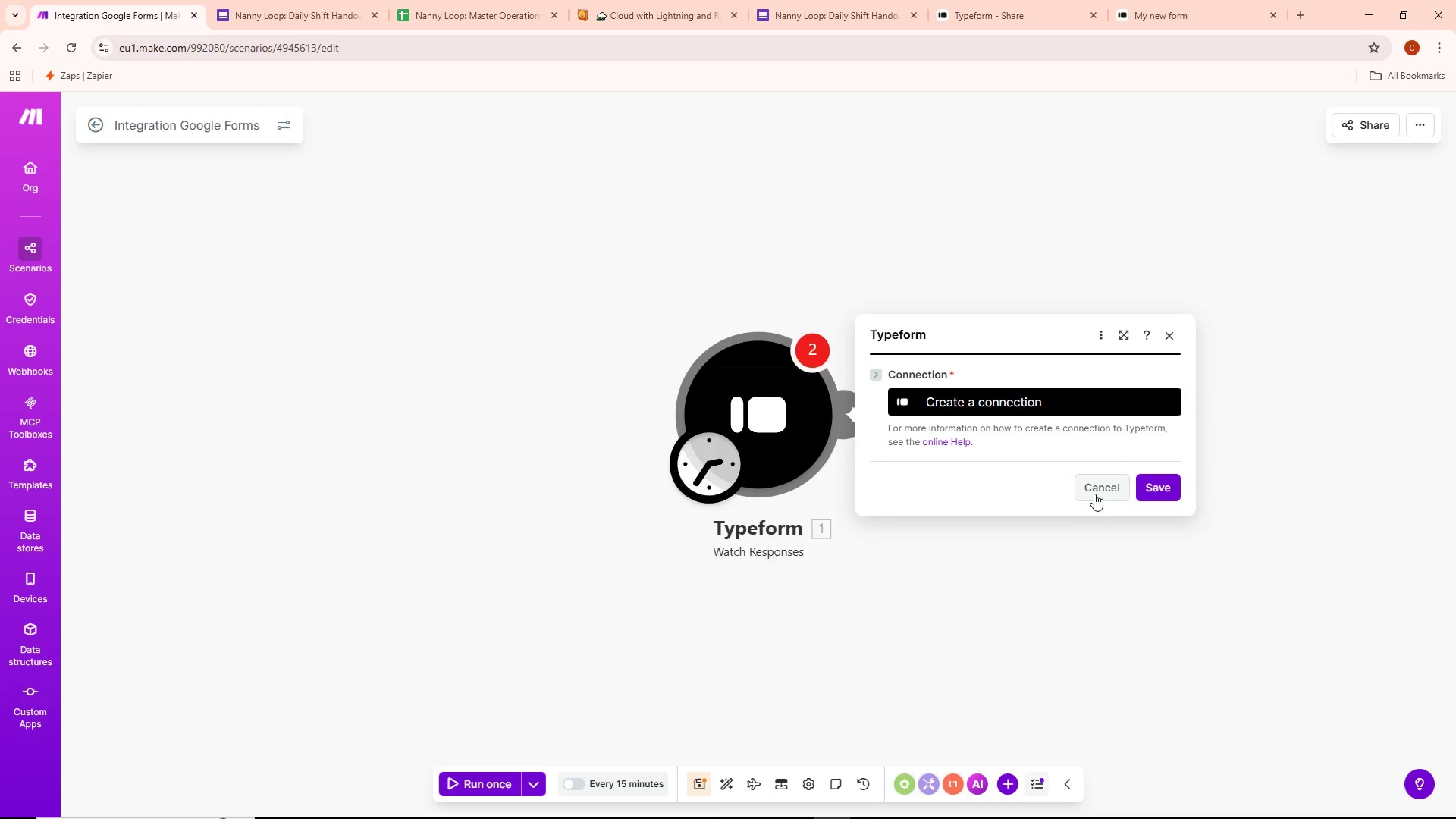 
left_click([1058, 400])
 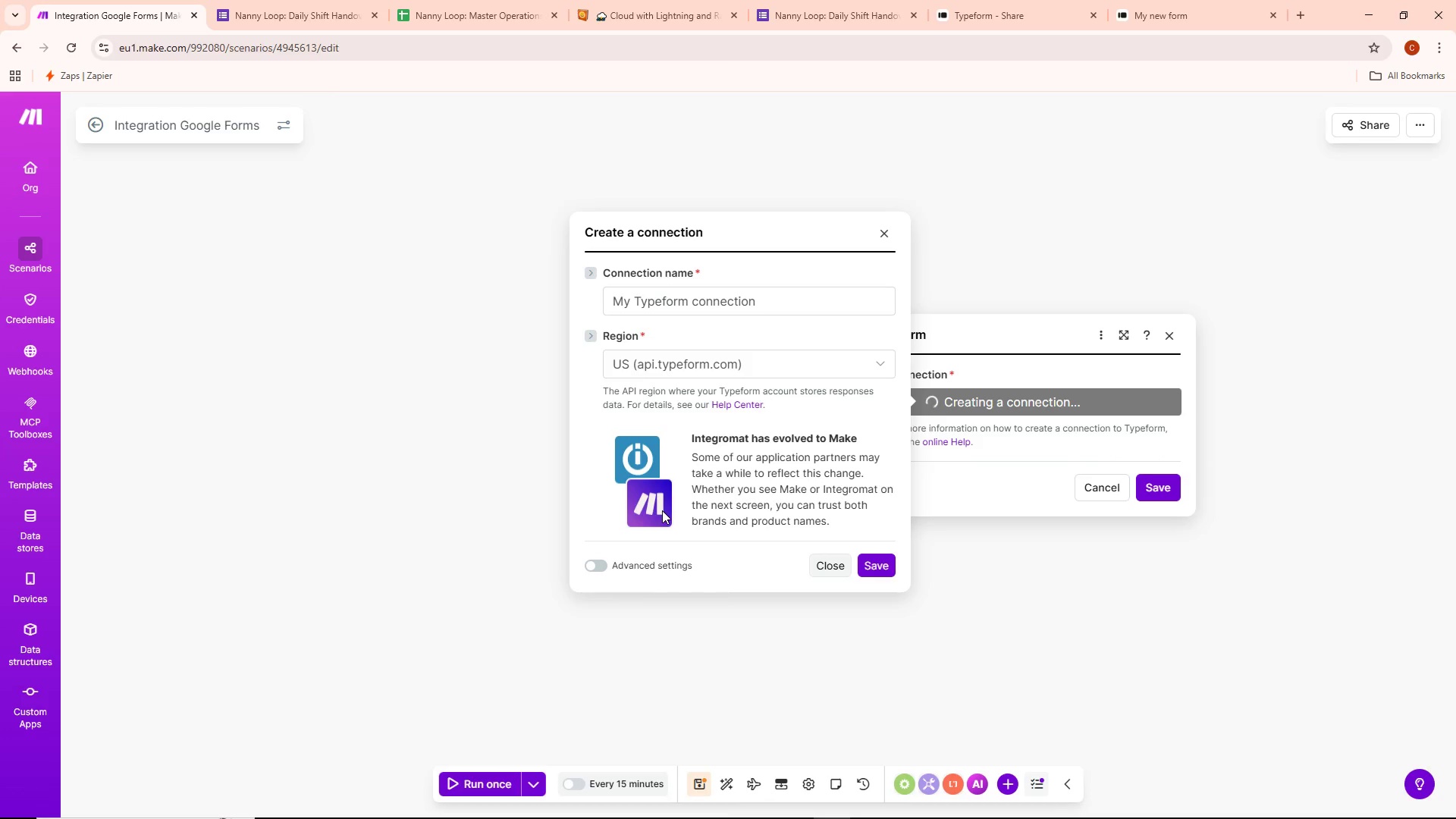 
wait(6.97)
 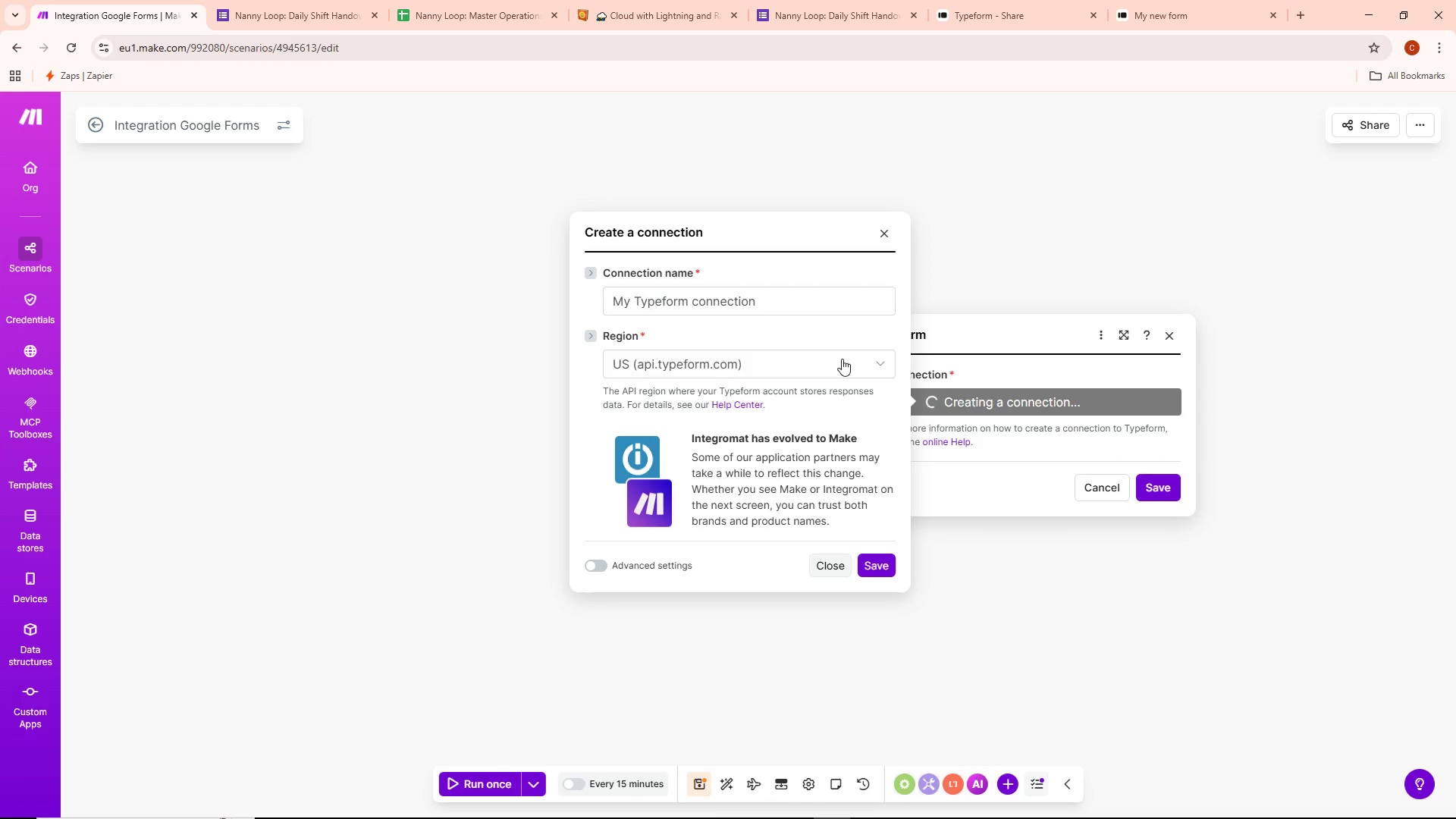 
left_click([773, 310])
 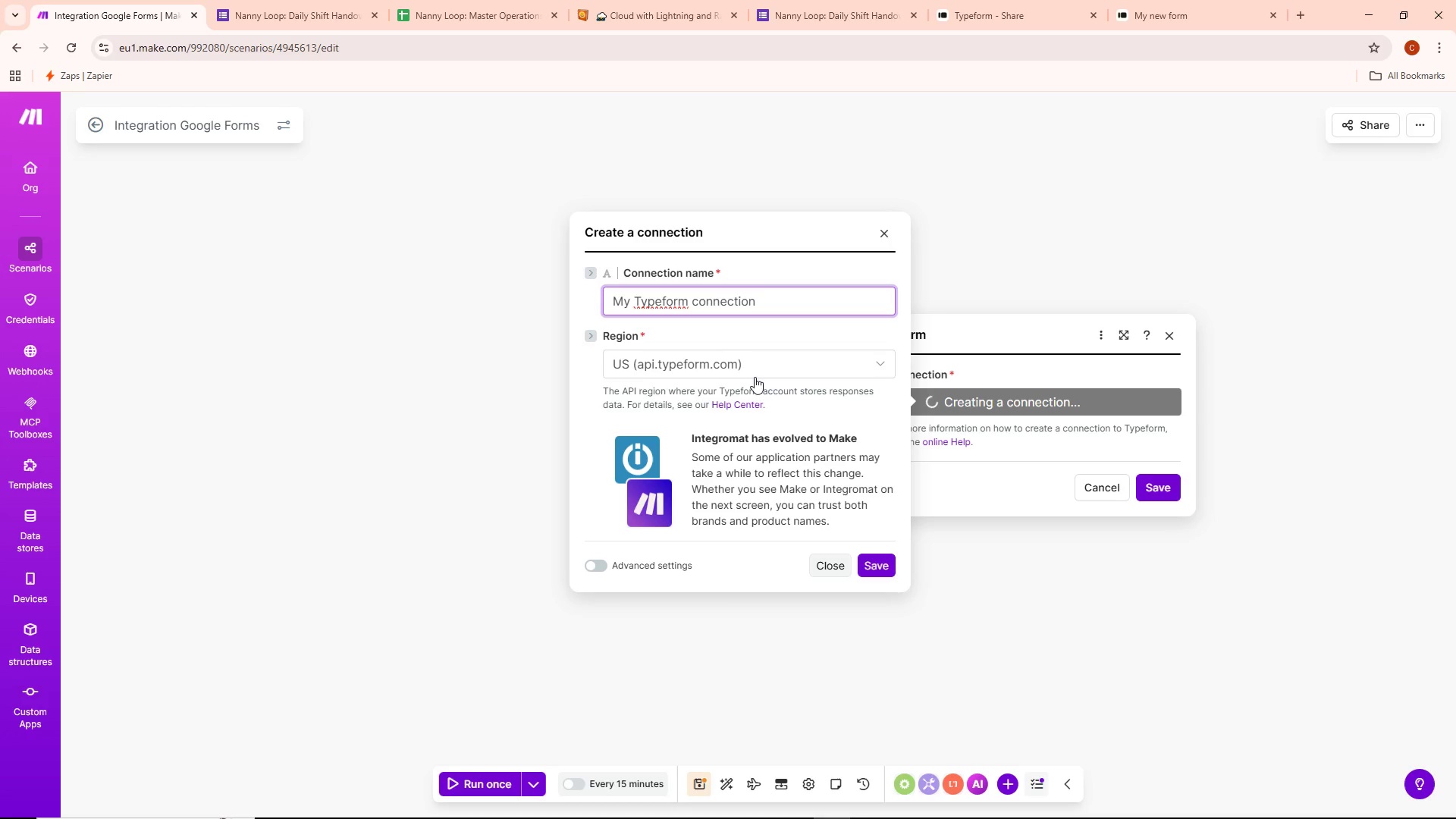 
left_click([768, 368])
 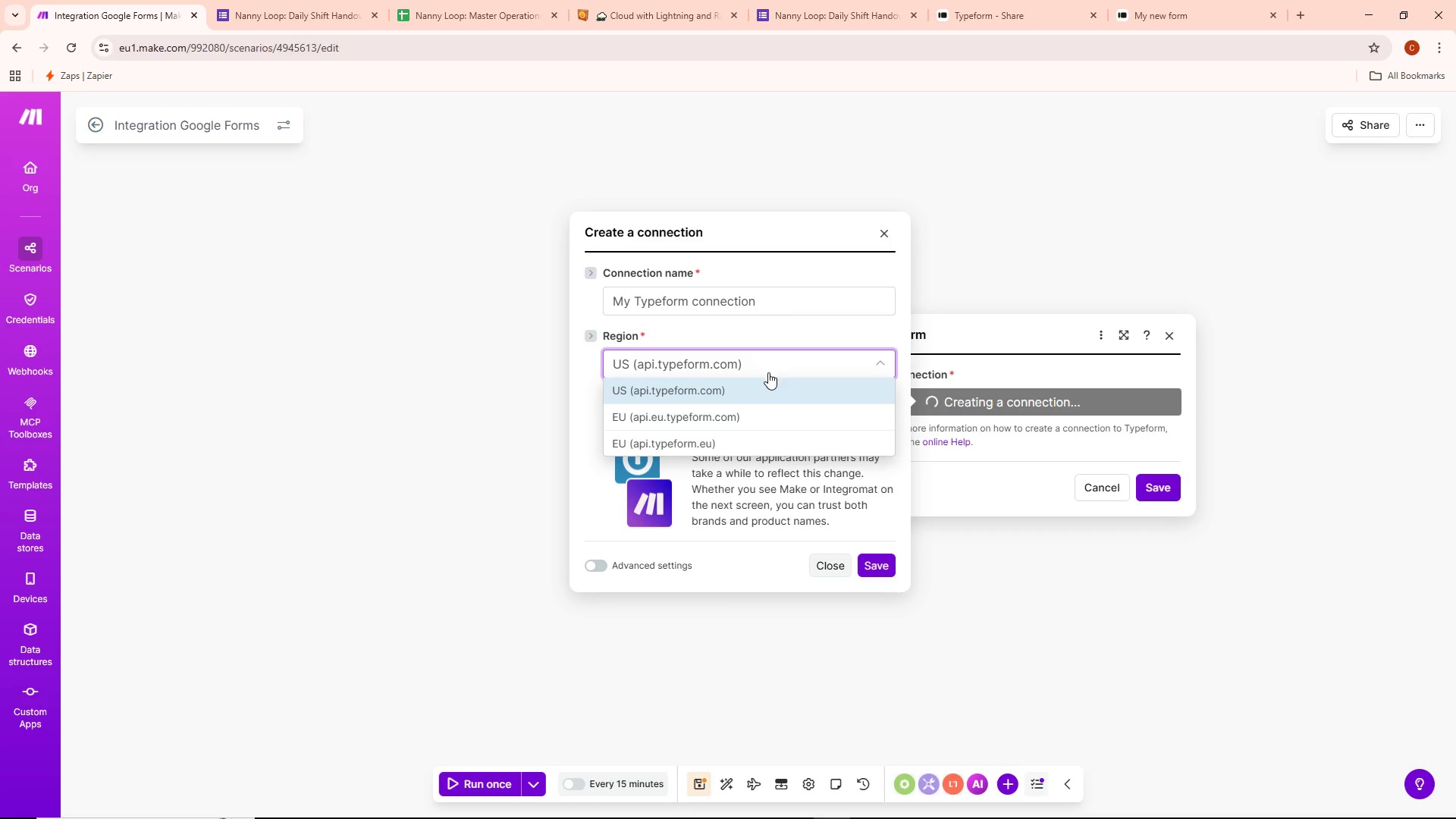 
left_click([758, 386])
 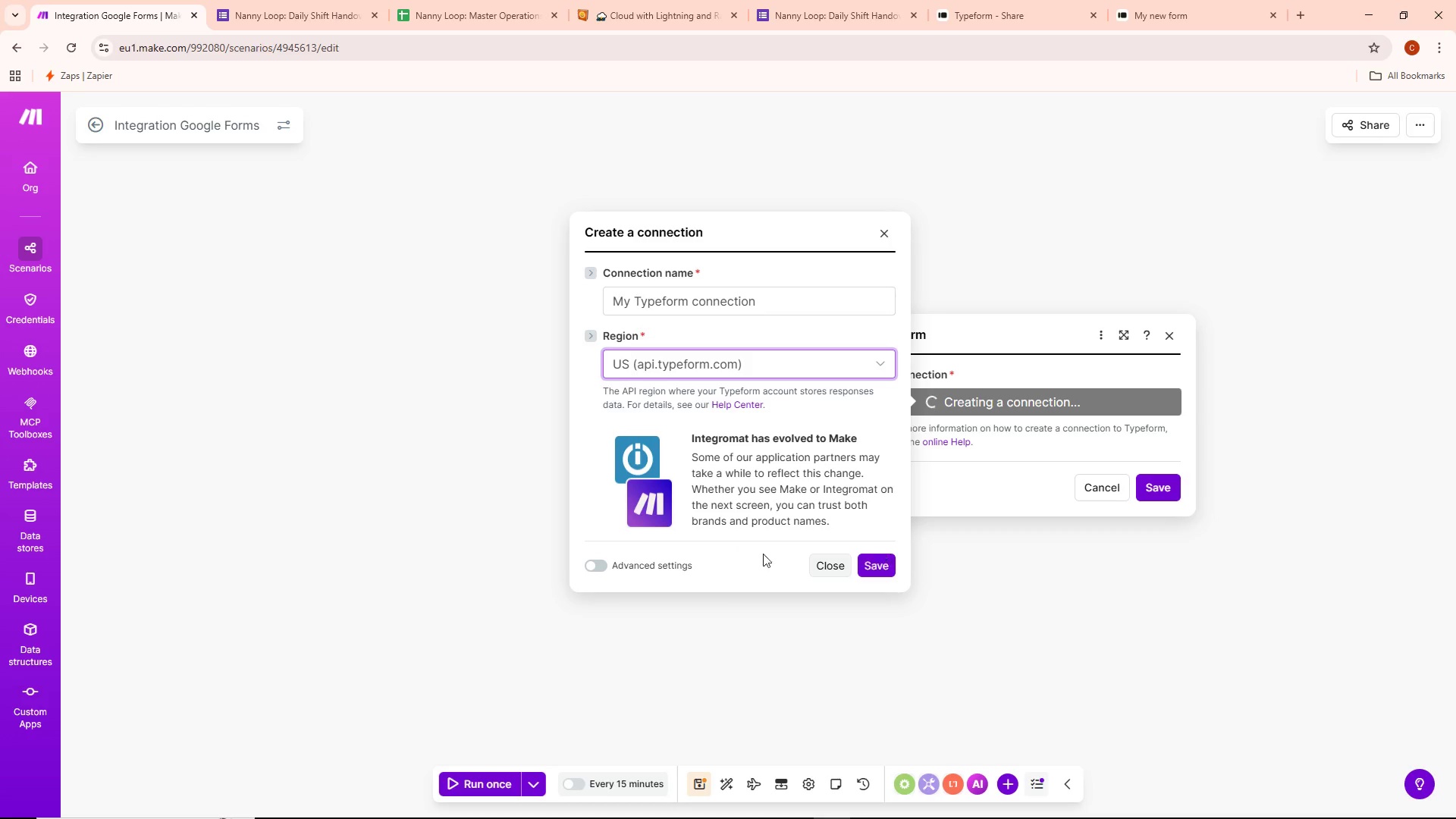 
left_click([594, 570])
 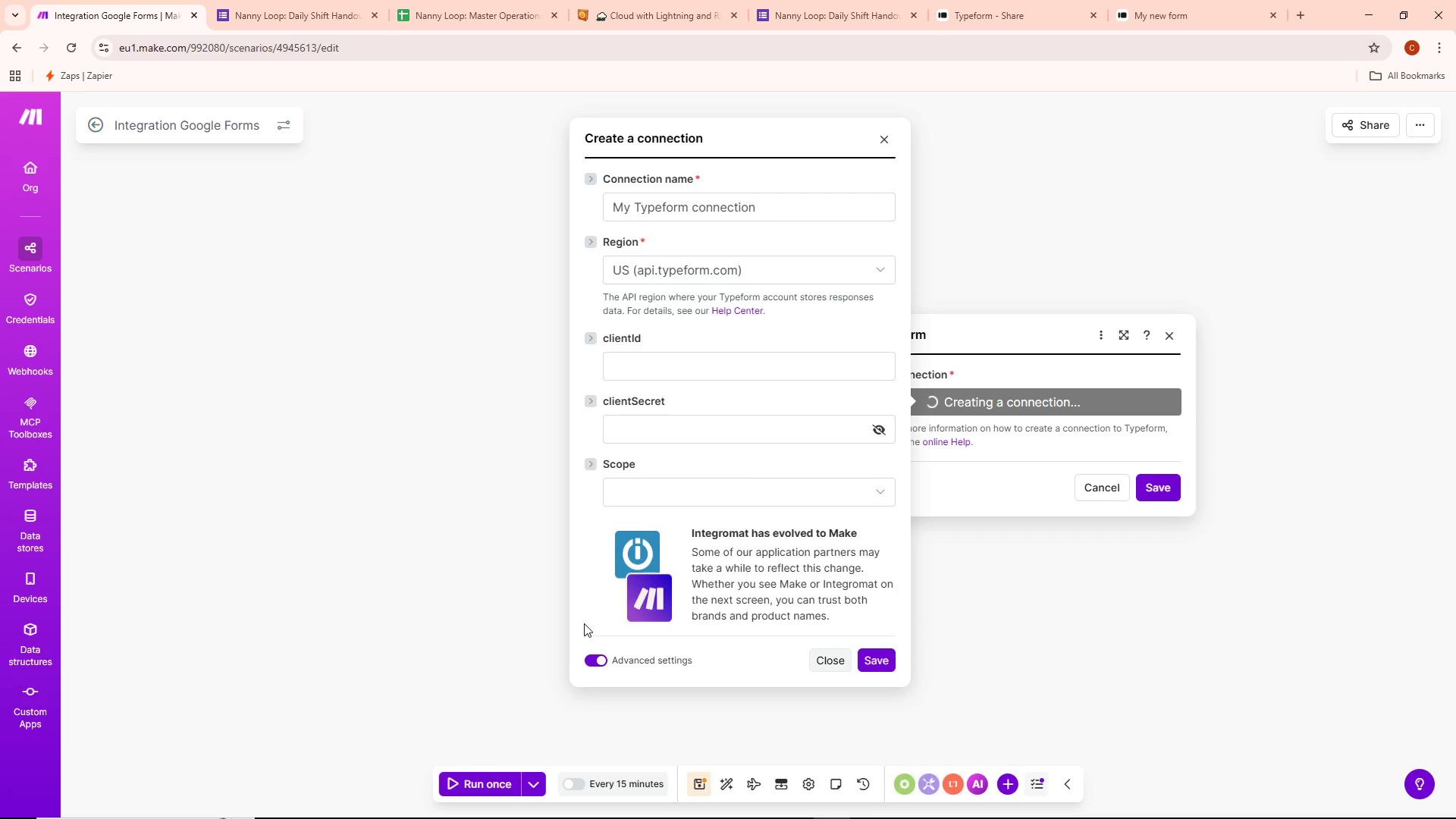 
left_click([593, 657])
 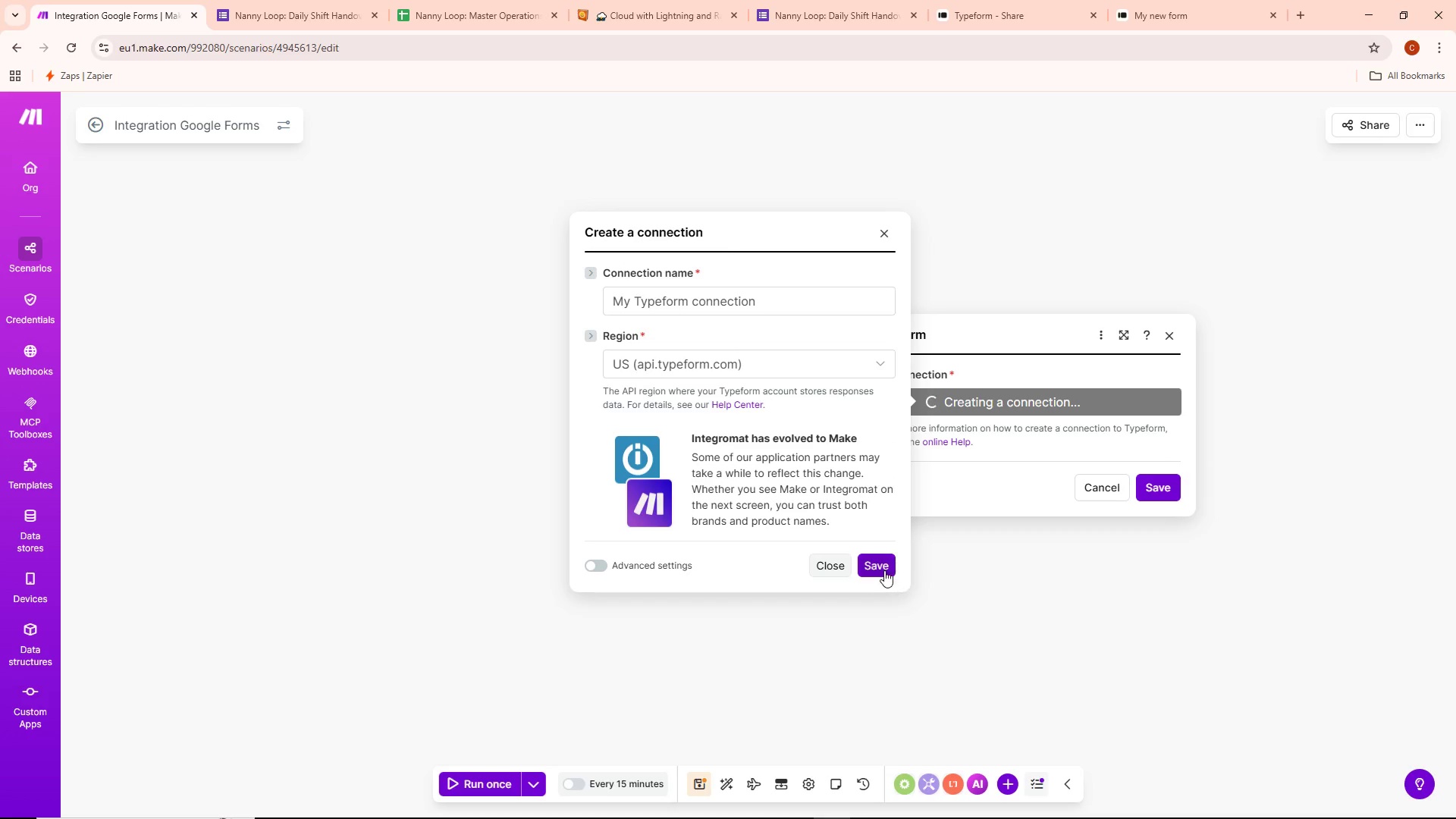 
left_click([884, 570])
 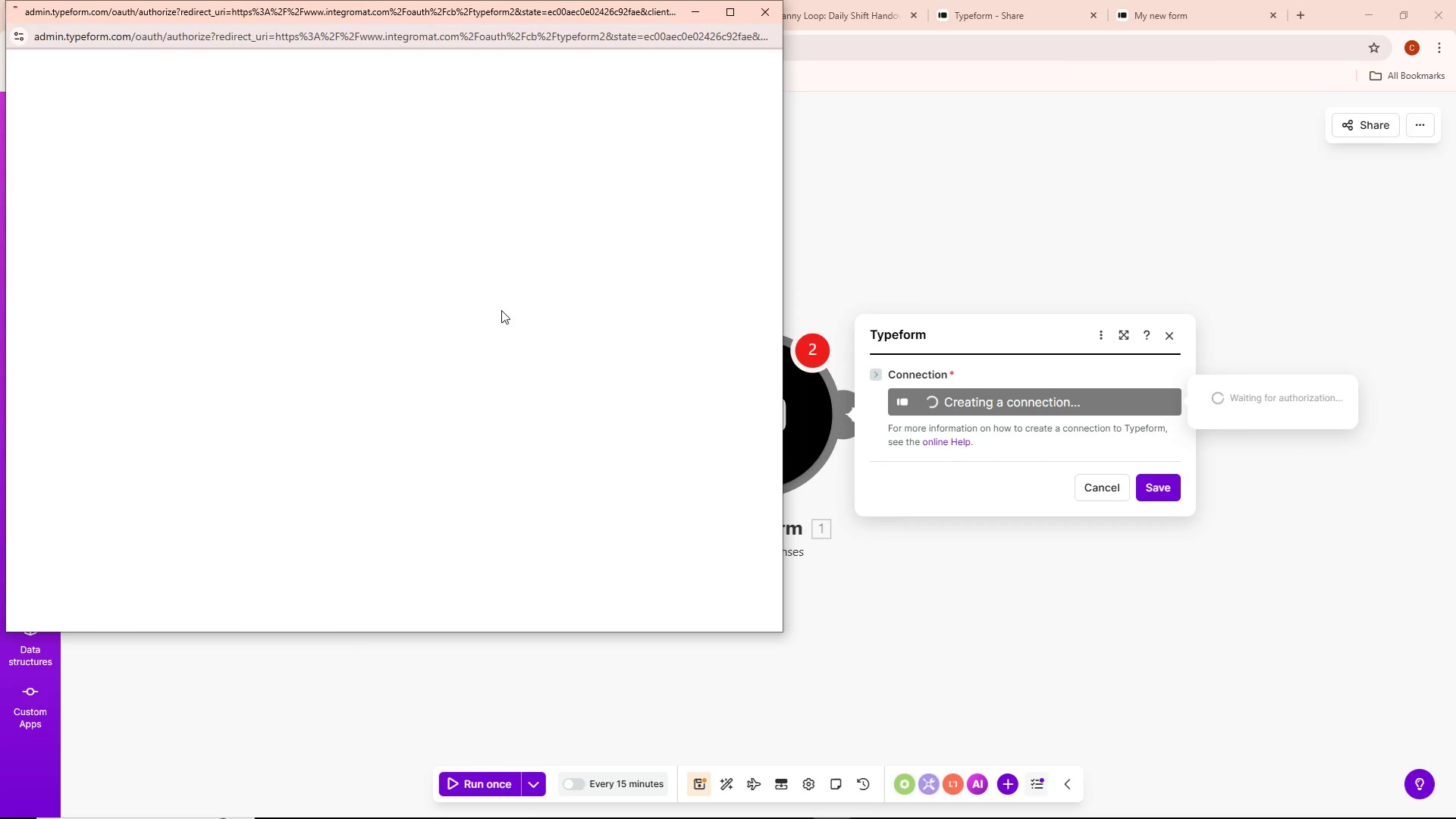 
wait(6.86)
 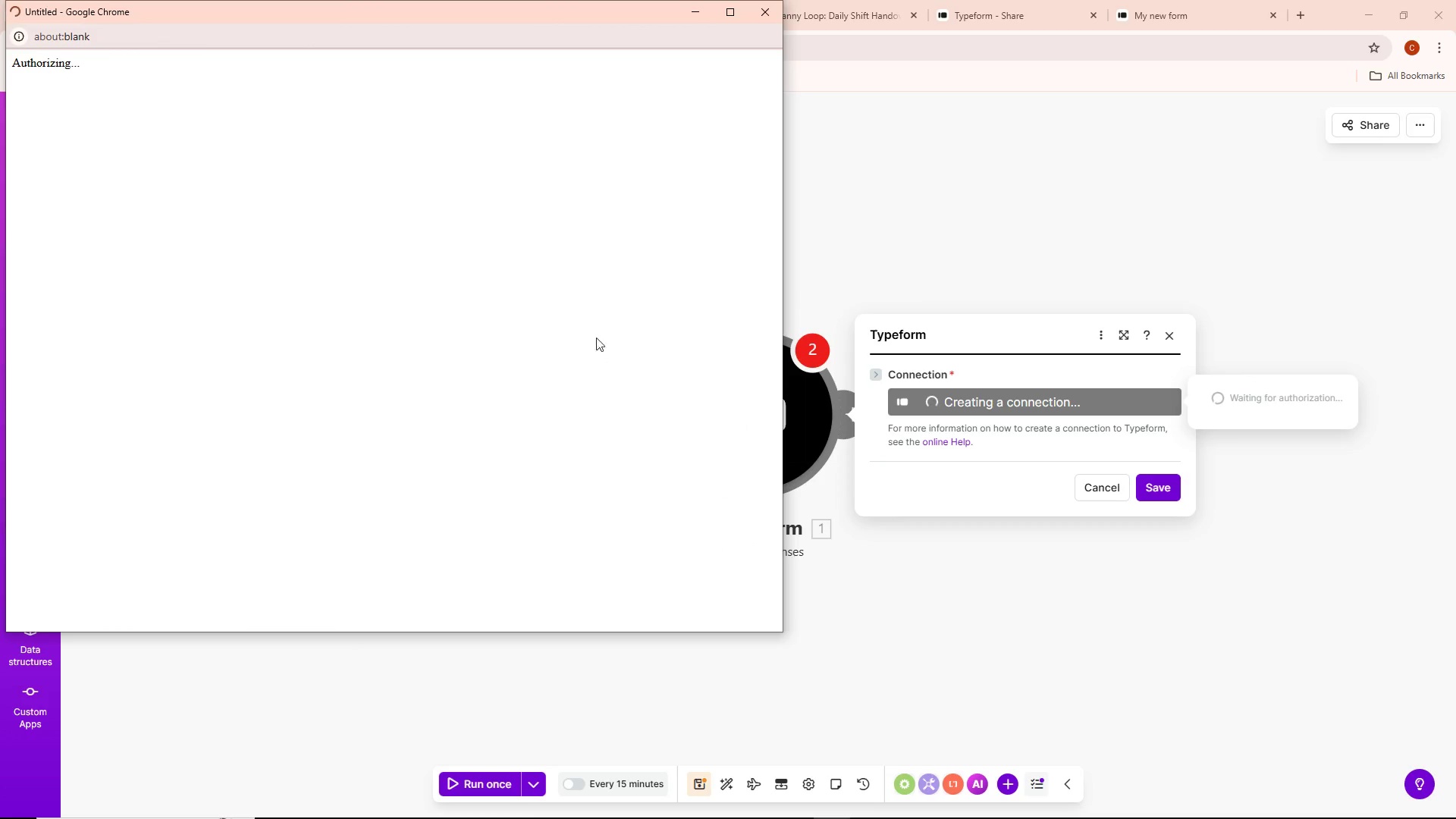 
scroll: coordinate [435, 394], scroll_direction: up, amount: 3.0
 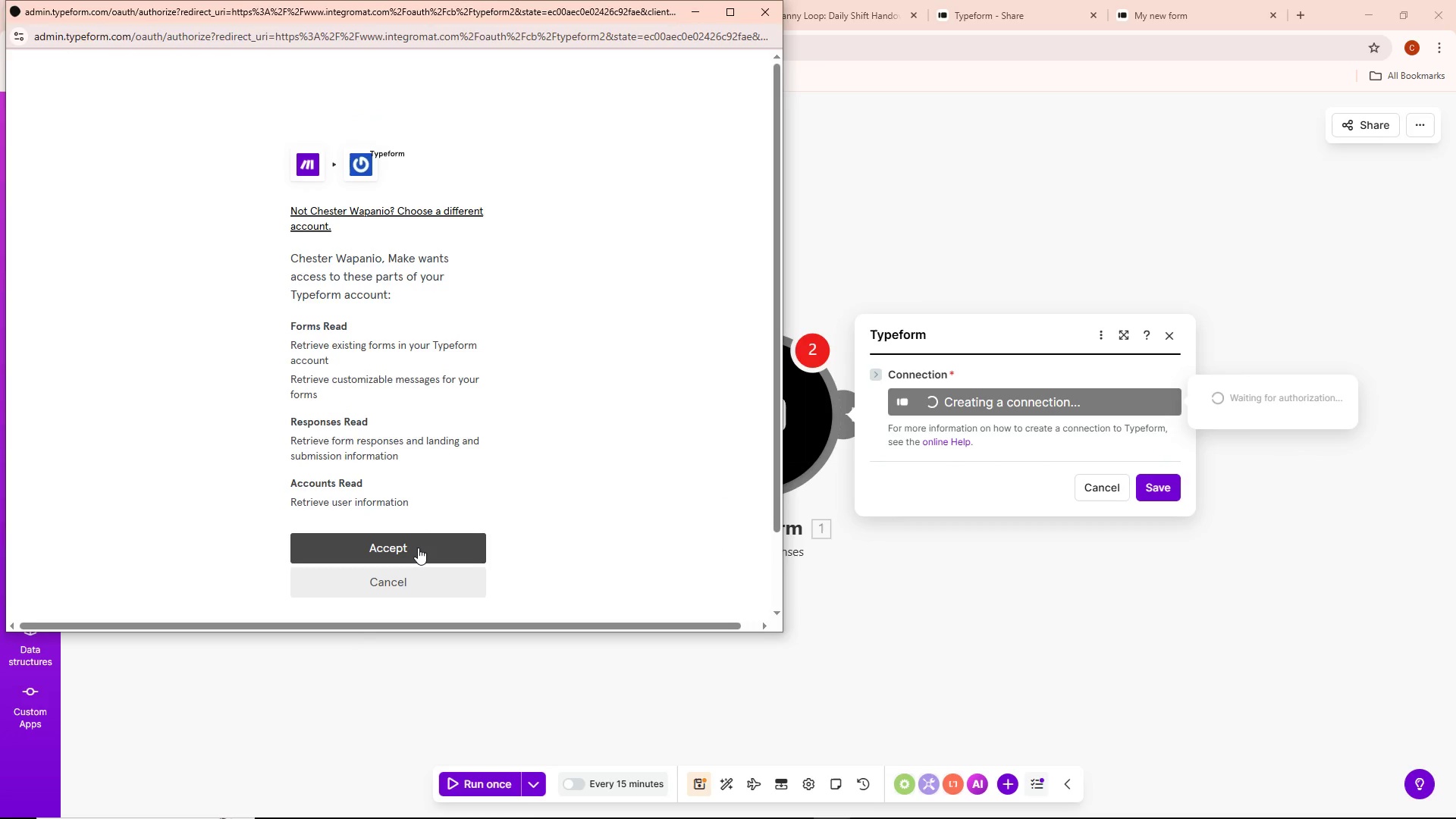 
left_click([418, 548])
 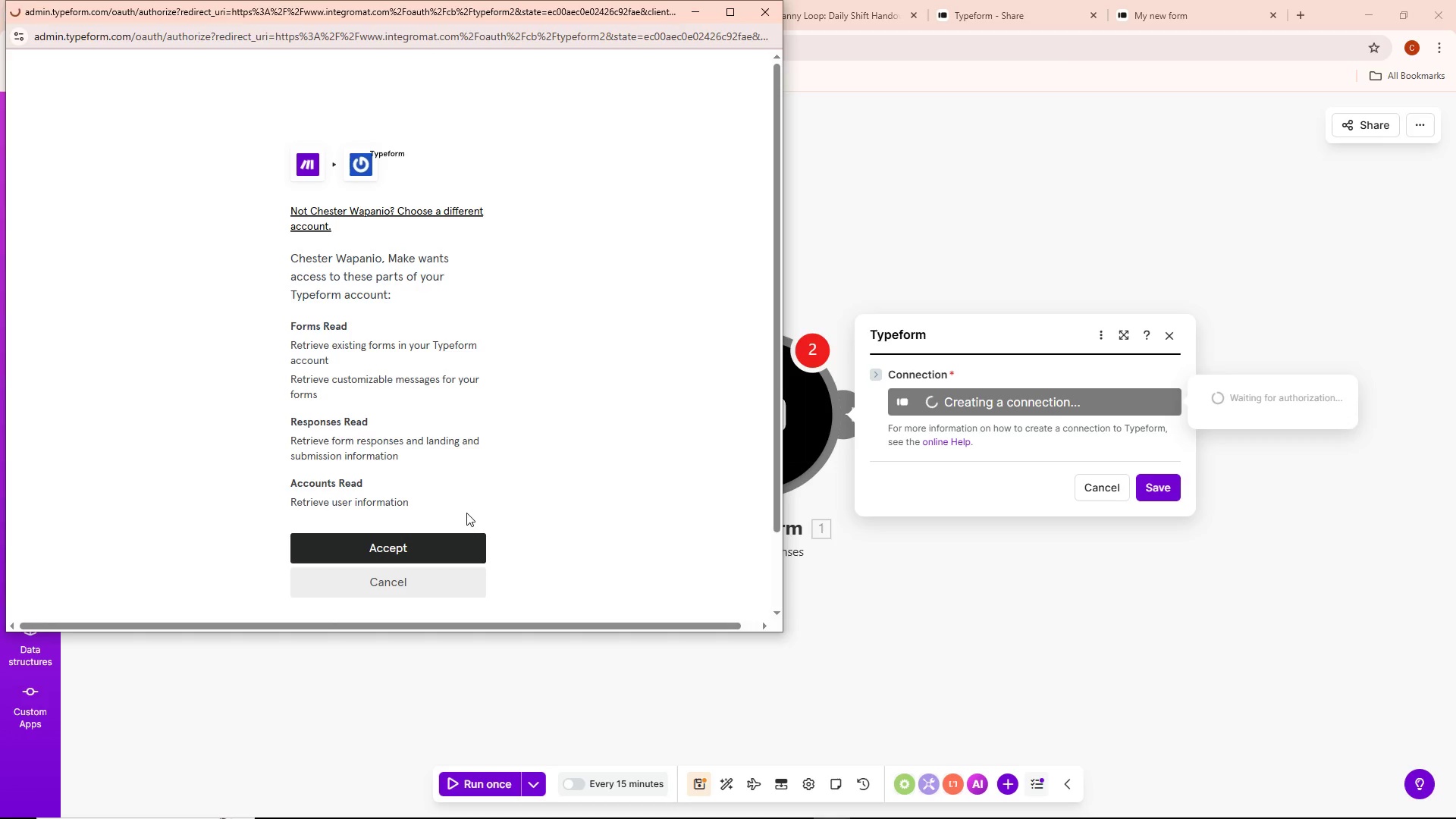 
left_click([434, 538])
 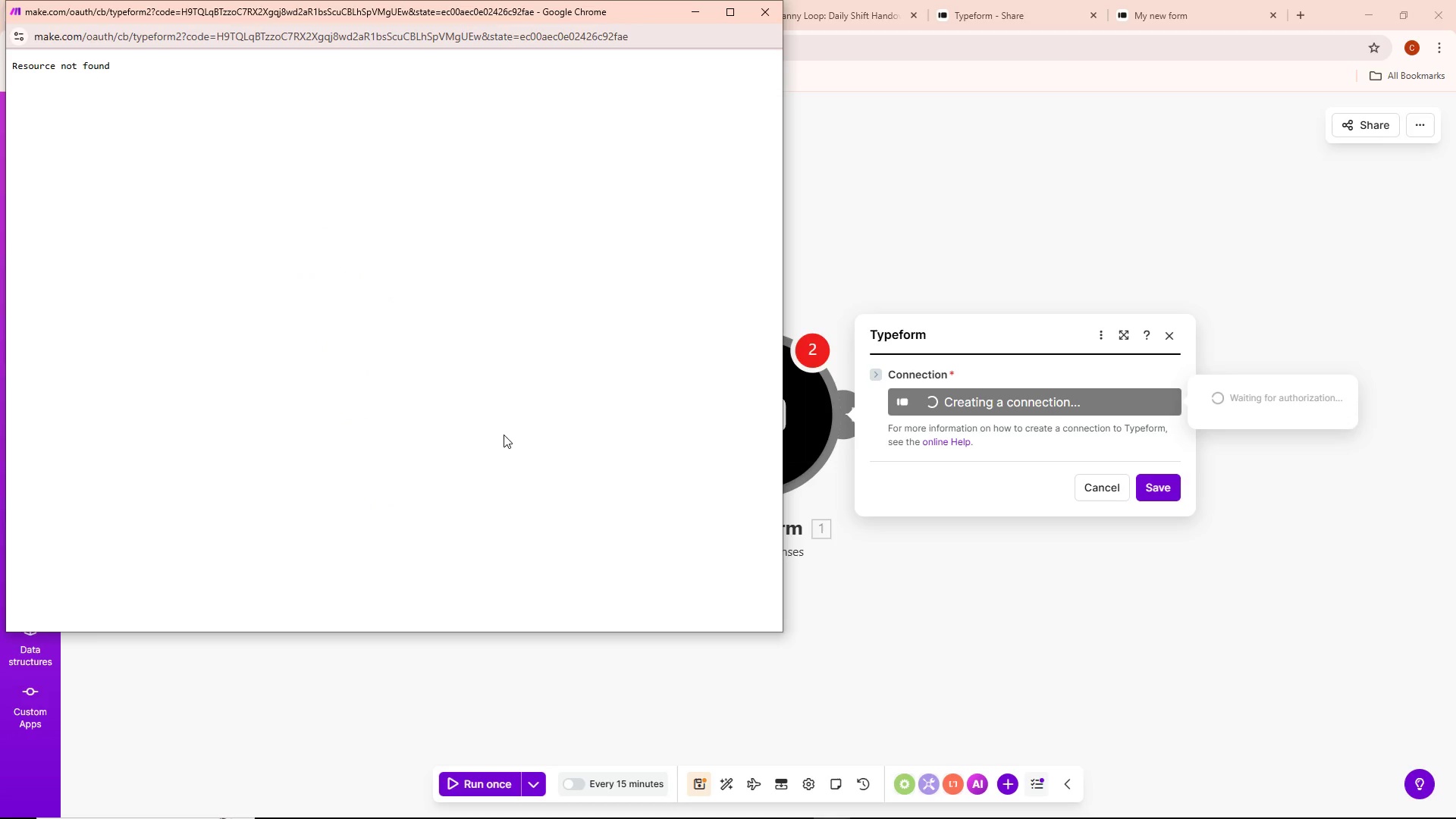 
wait(10.01)
 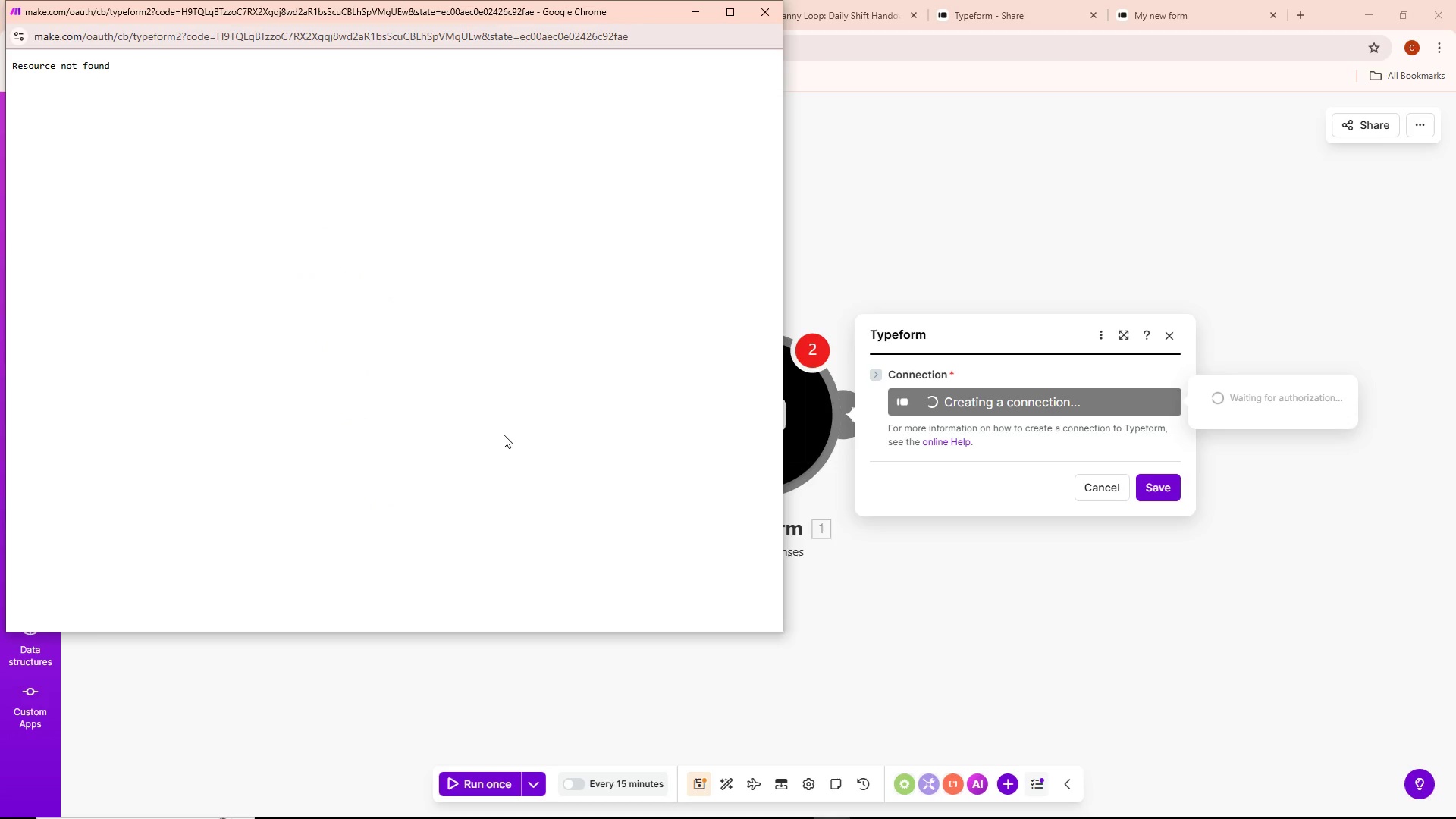 
left_click_drag(start_coordinate=[427, 319], to_coordinate=[524, 363])
 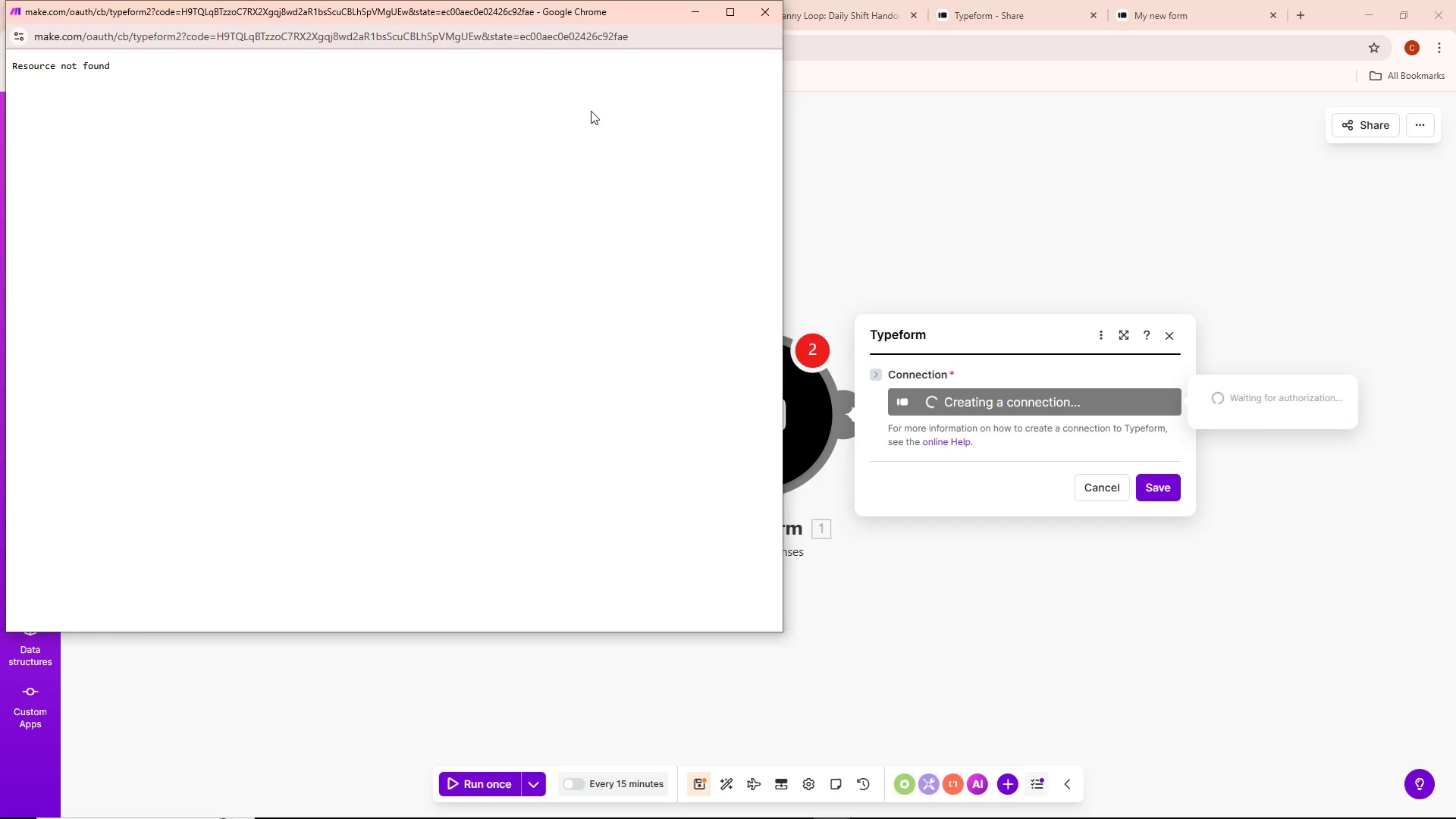 
wait(9.2)
 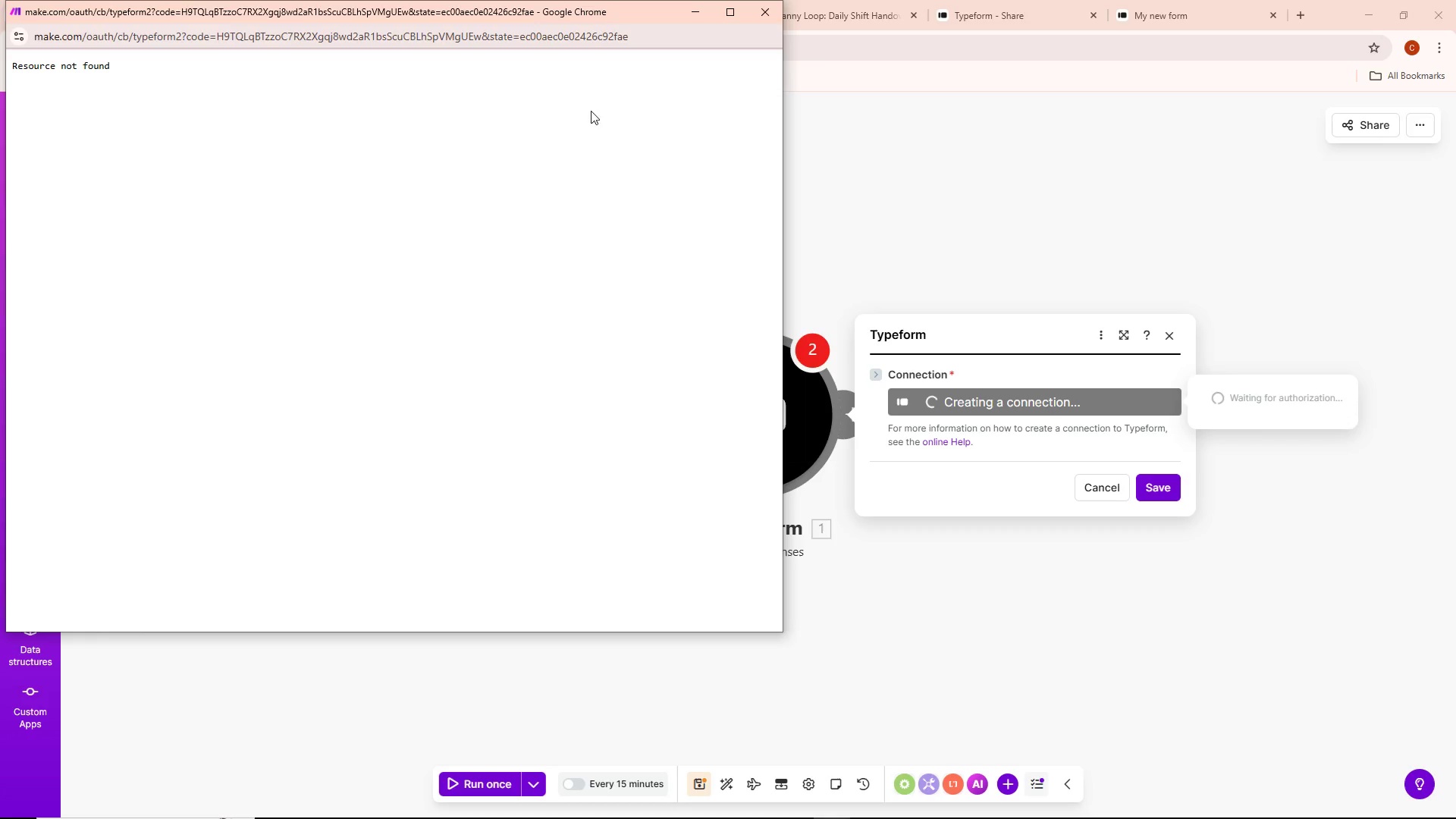 
left_click([1202, 0])
 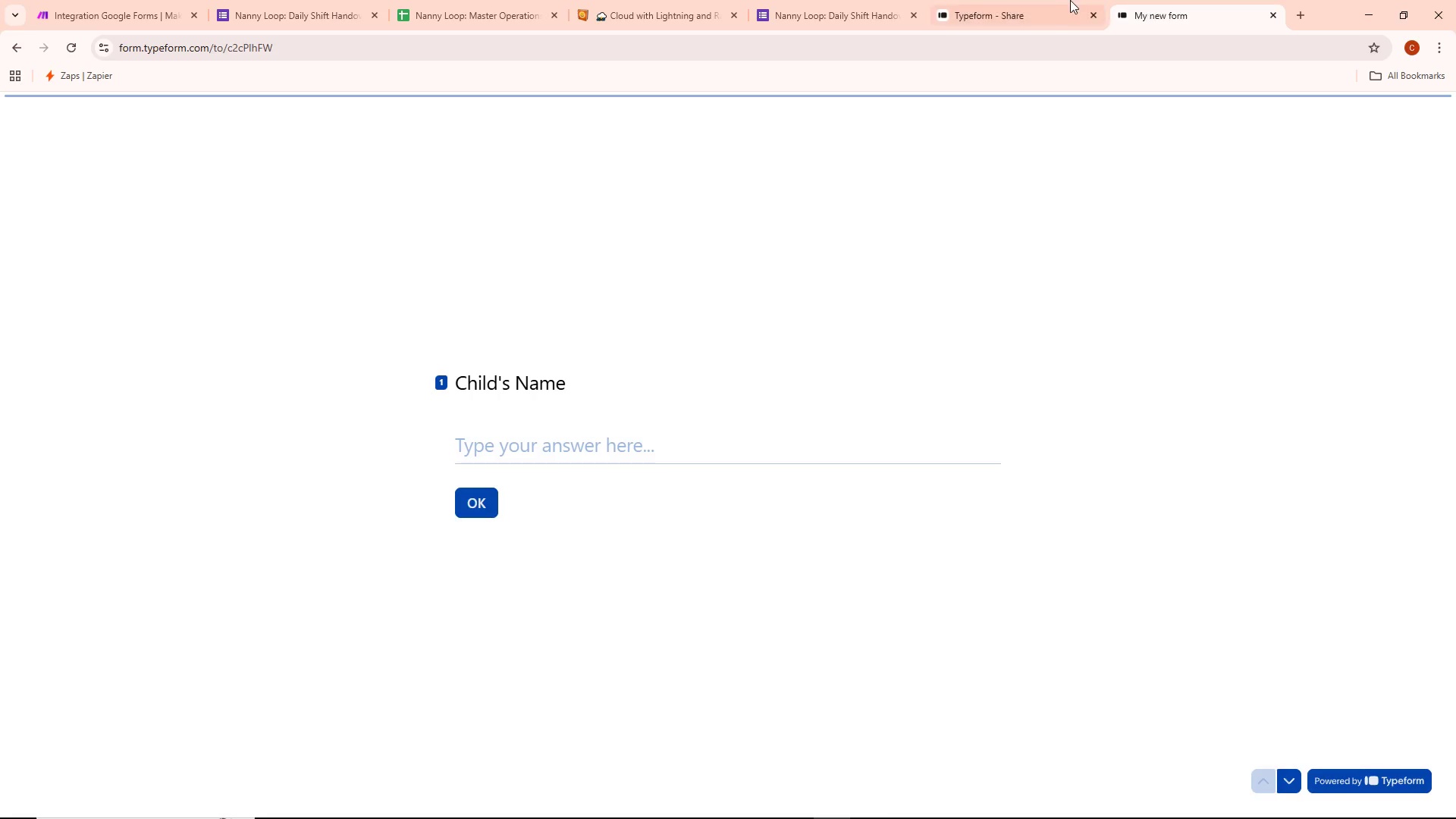 
left_click([1043, 0])
 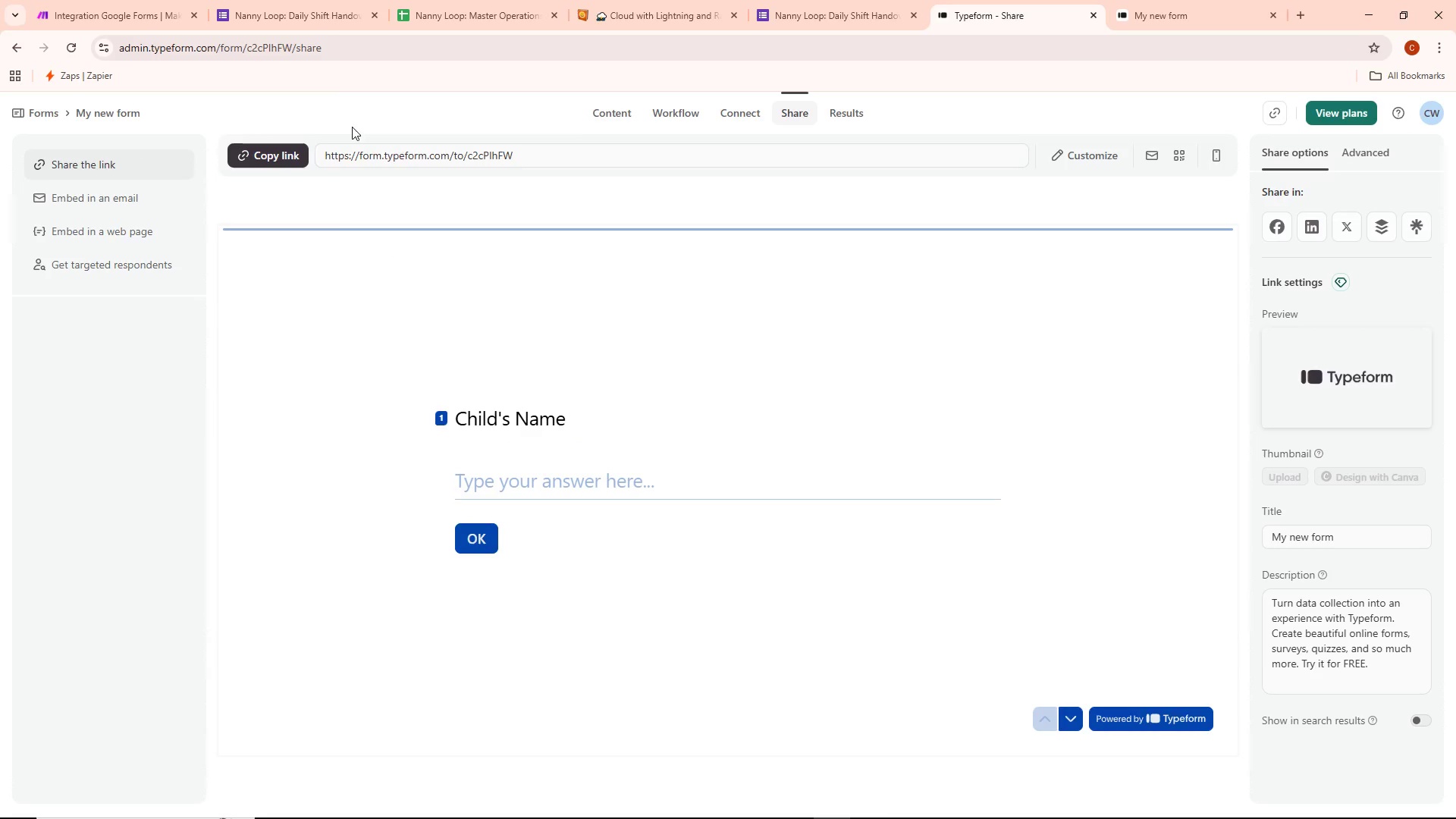 
wait(8.6)
 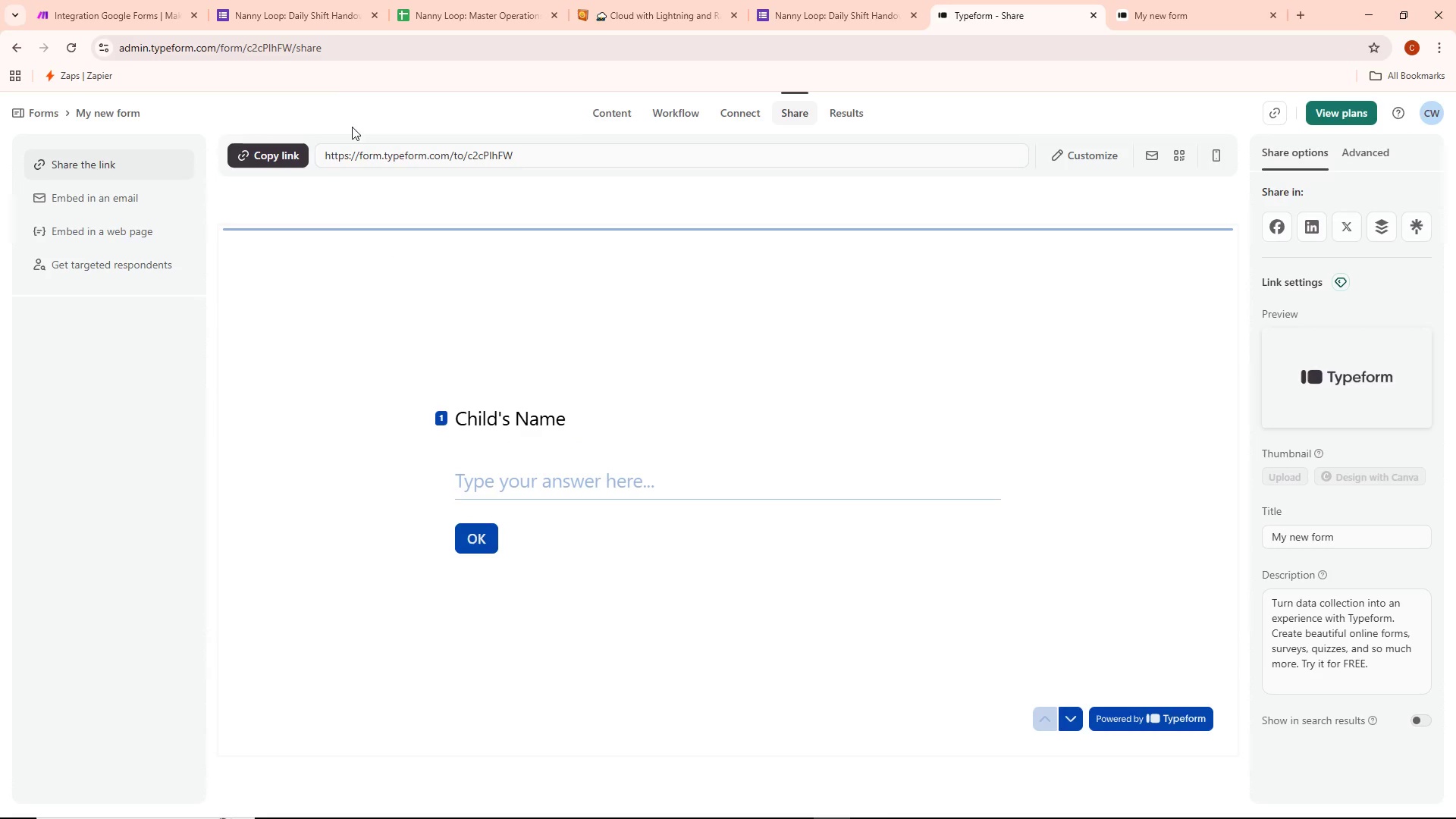 
mouse_move([1419, 127])
 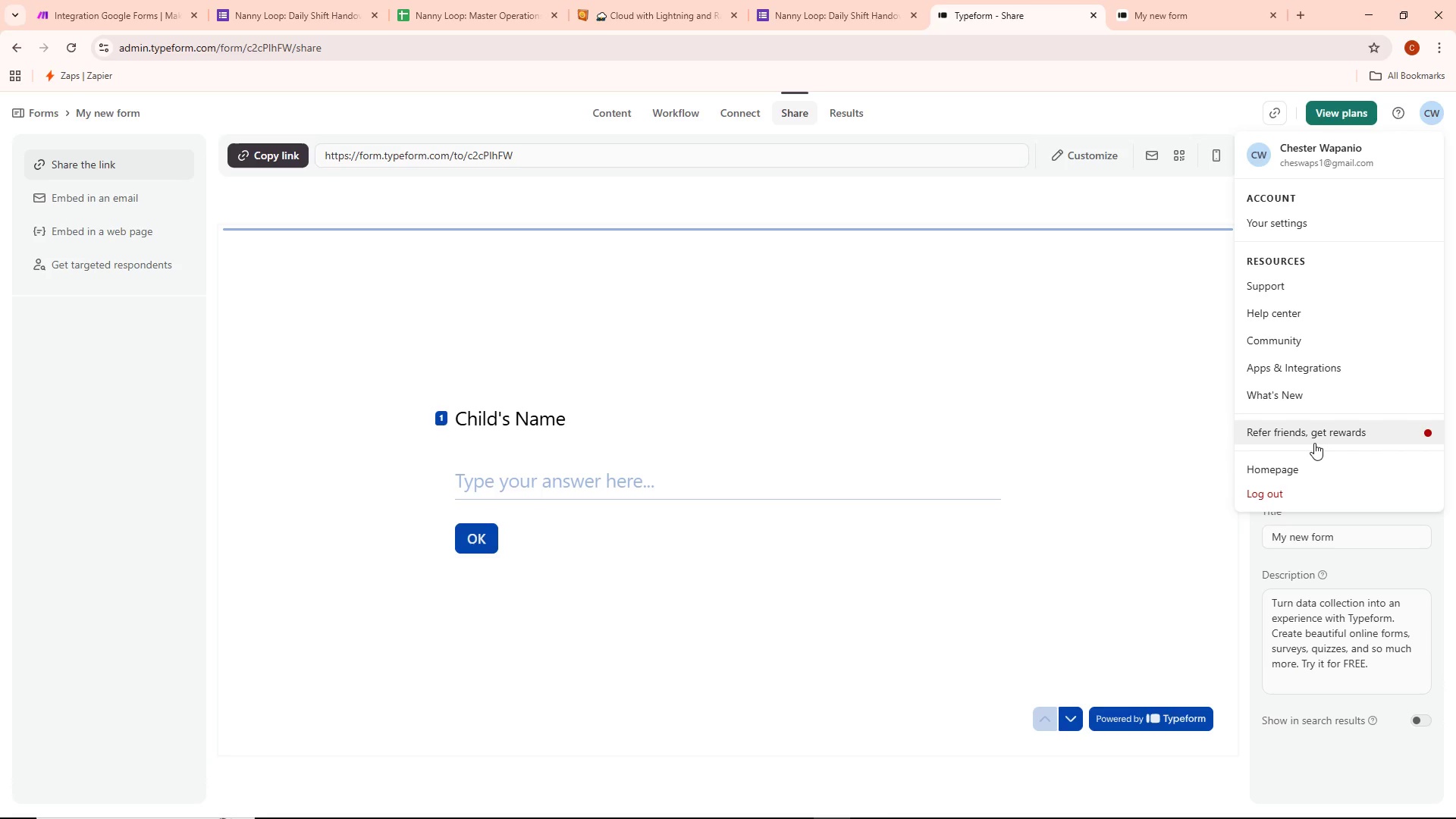 
left_click_drag(start_coordinate=[1178, 360], to_coordinate=[1174, 369])
 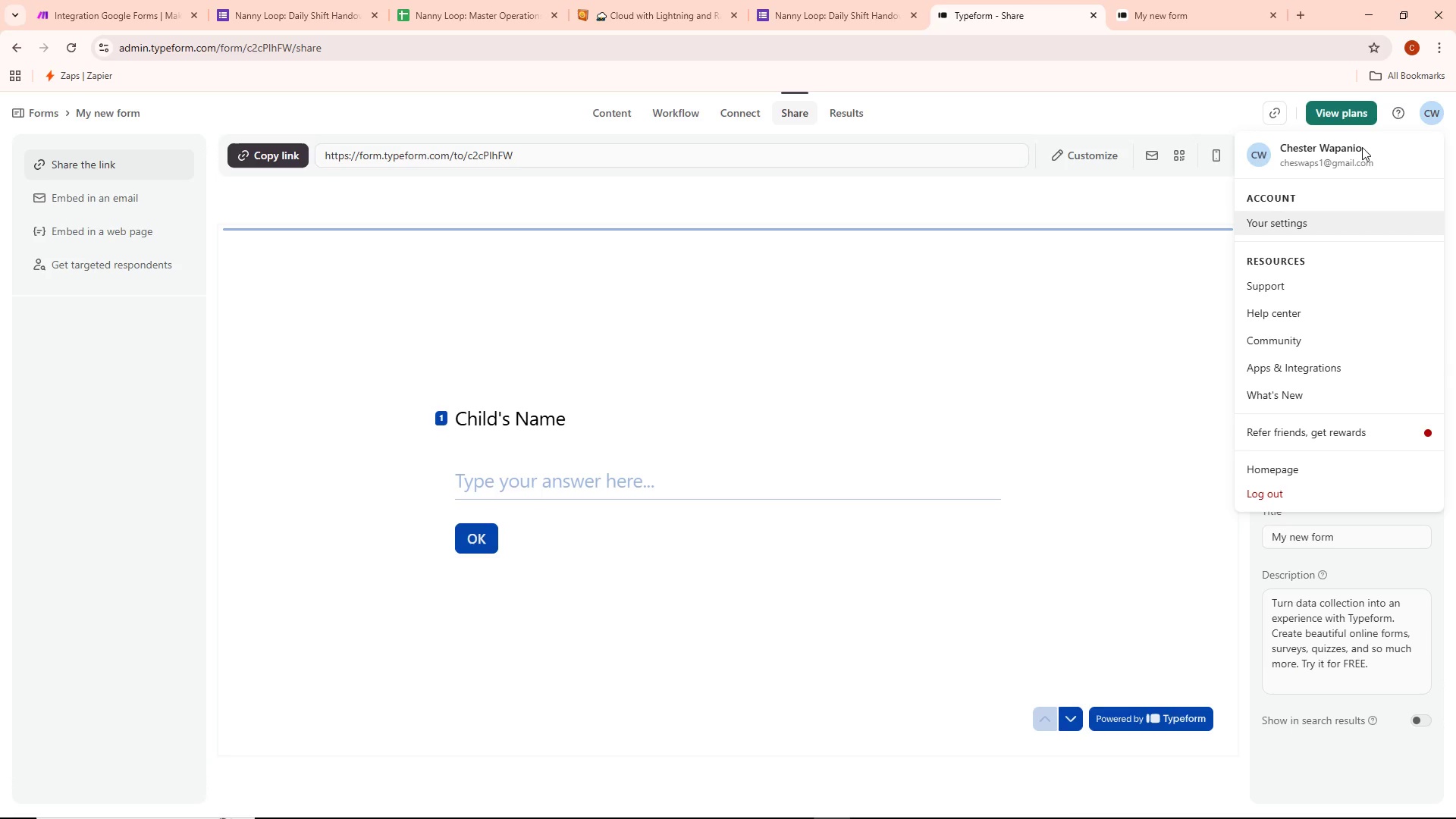 
scroll: coordinate [1310, 400], scroll_direction: down, amount: 5.0
 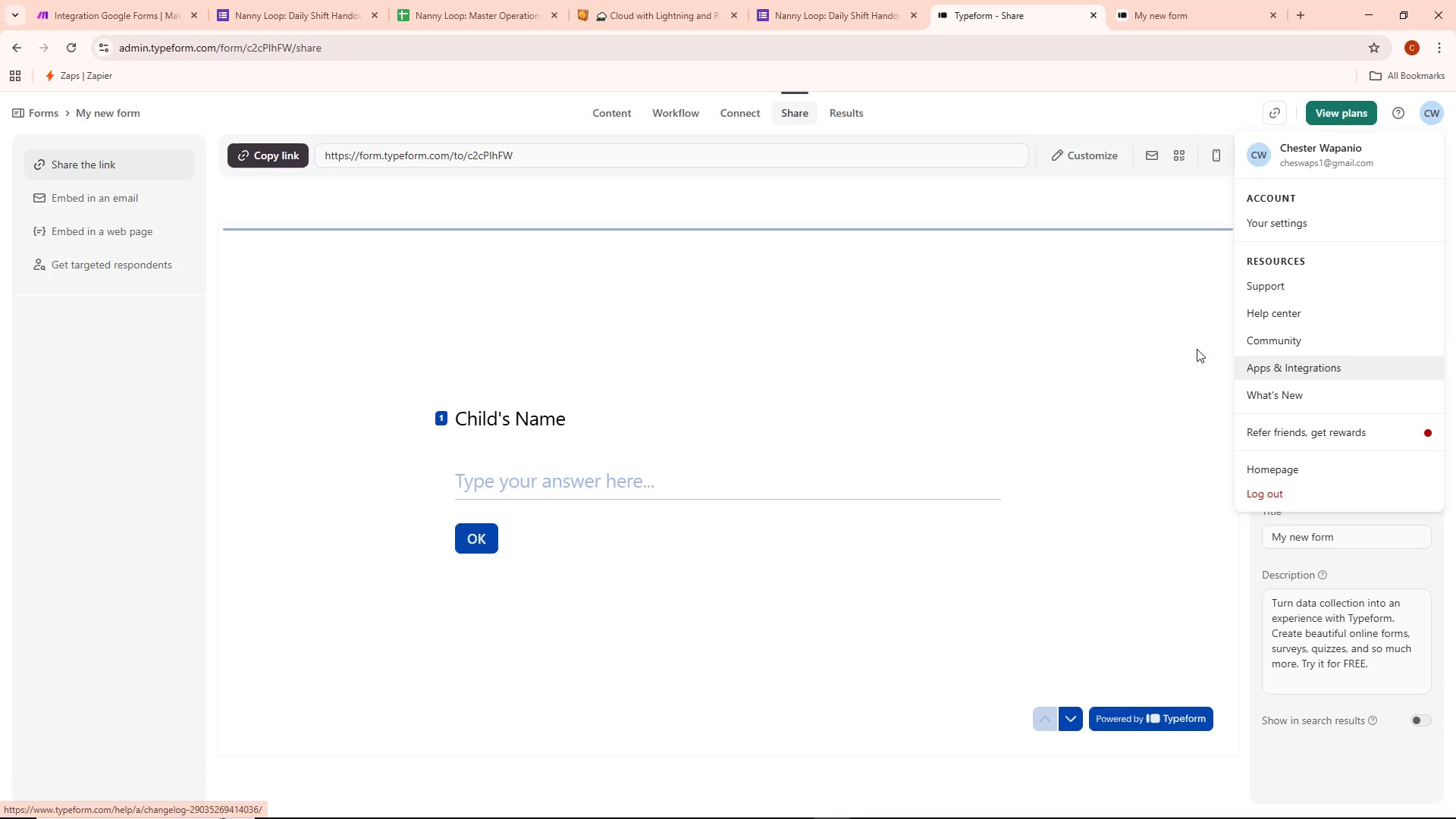 
left_click_drag(start_coordinate=[1115, 357], to_coordinate=[1116, 381])
 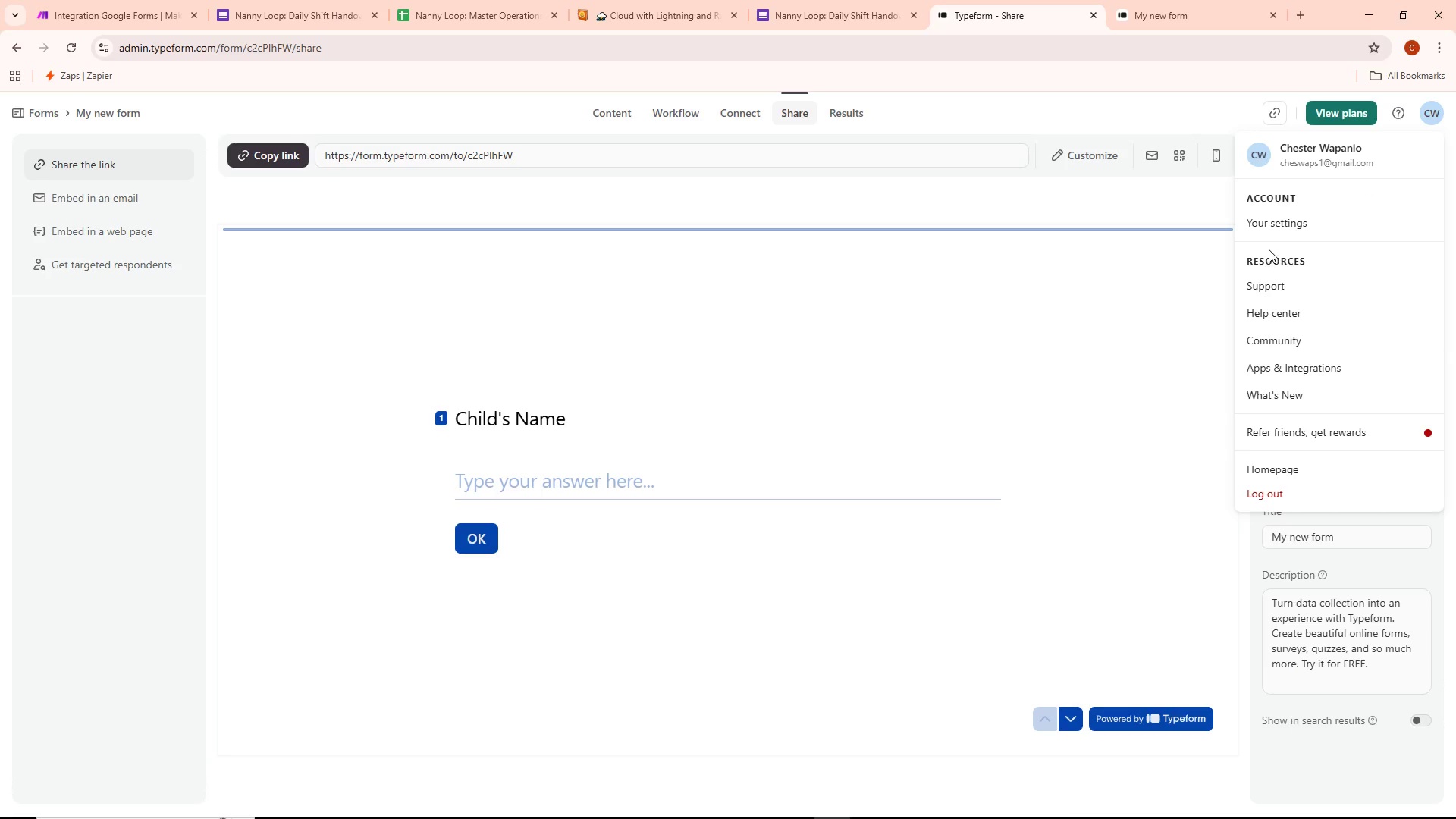 
left_click([1279, 227])
 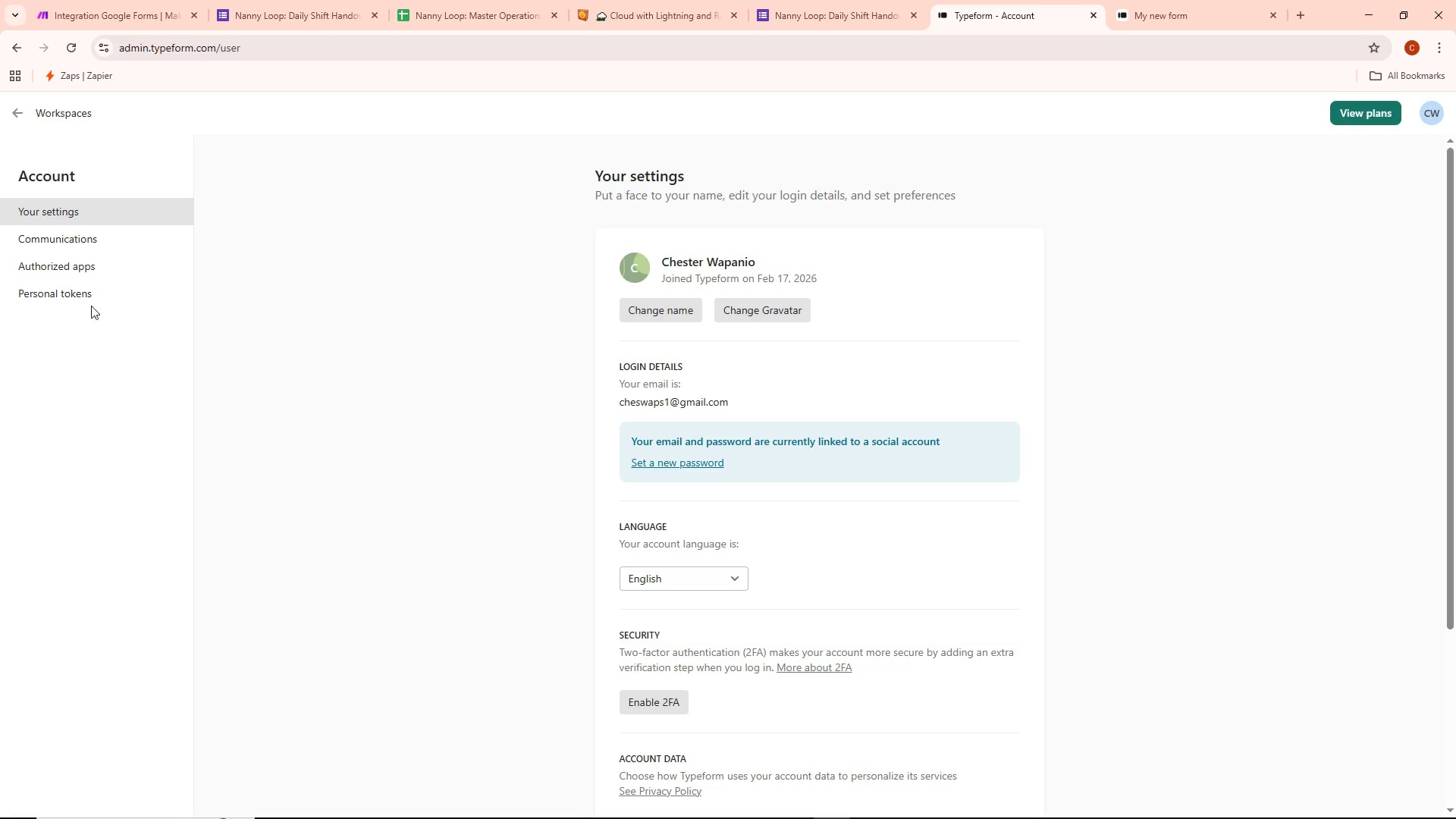 
wait(11.2)
 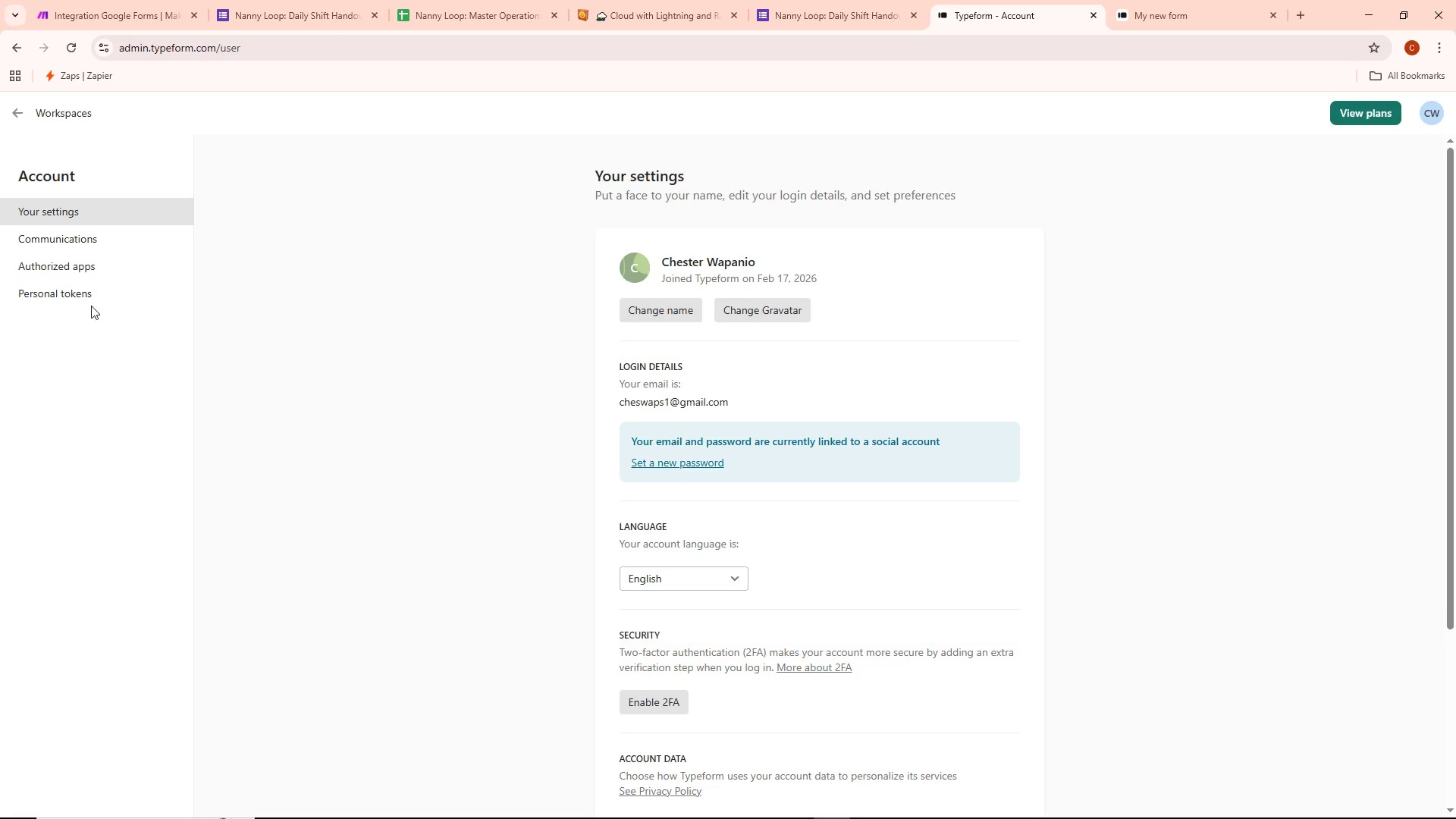 
left_click([77, 259])
 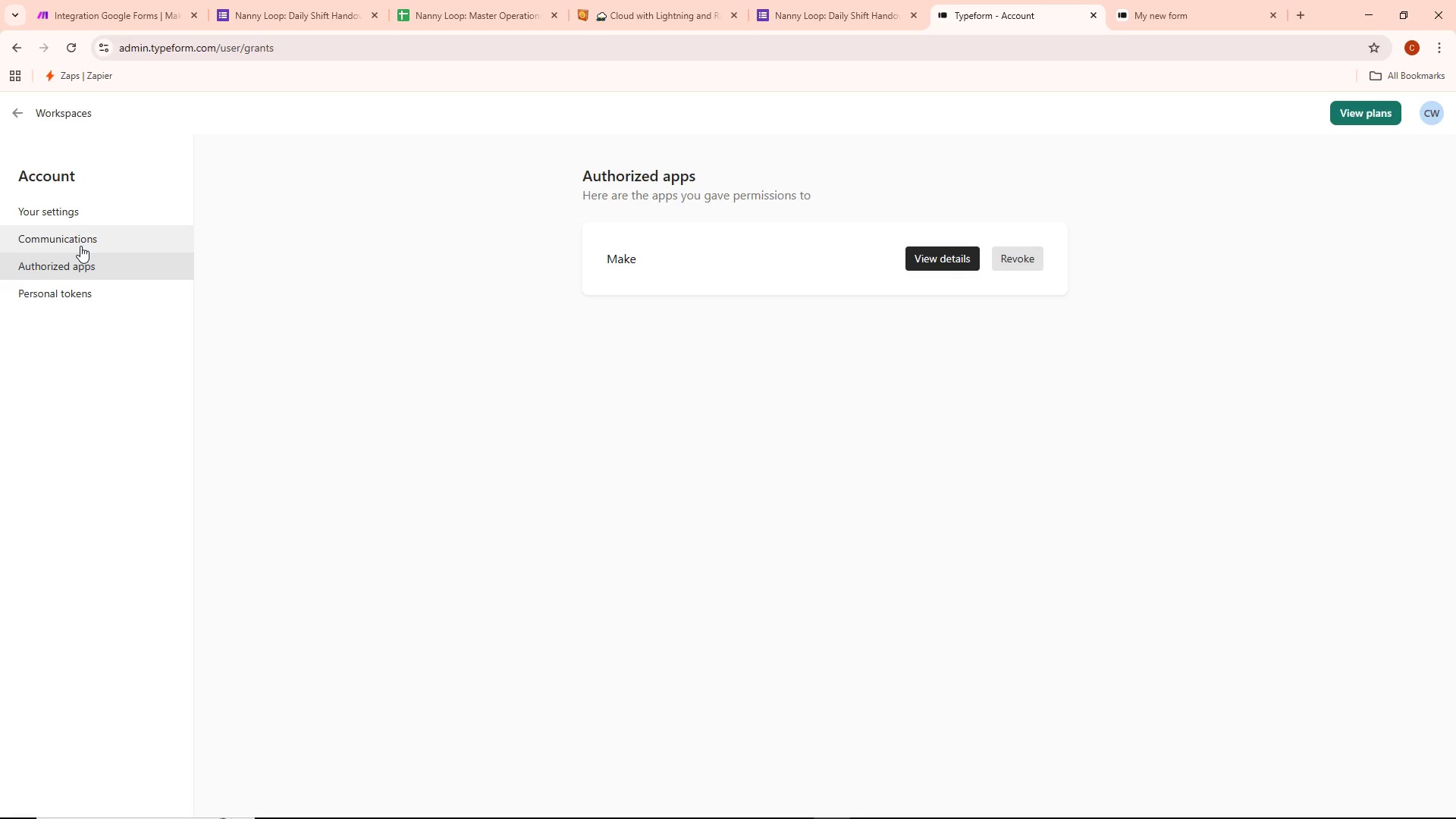 
wait(8.14)
 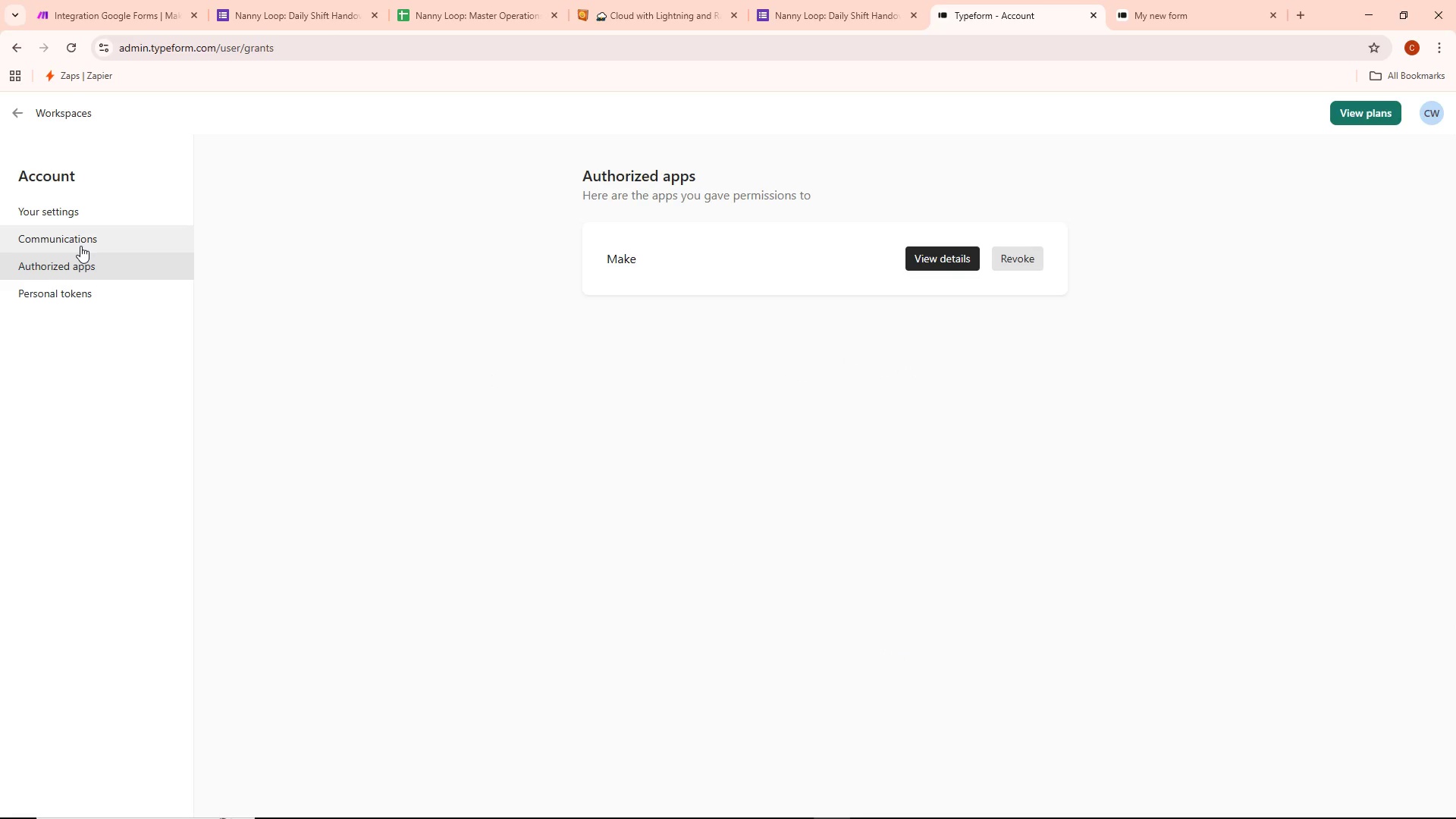 
left_click([952, 257])
 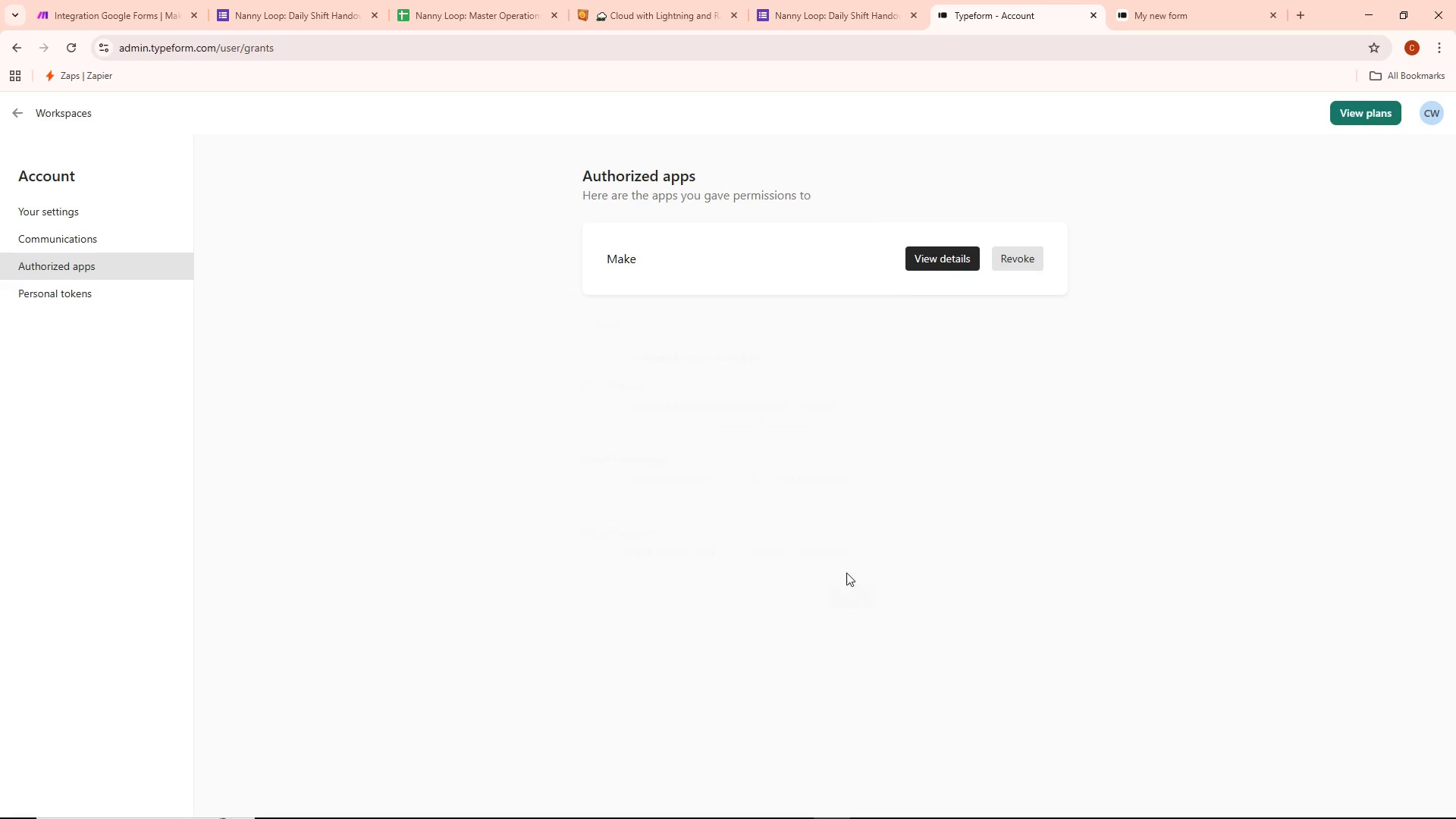 
left_click([163, 20])
 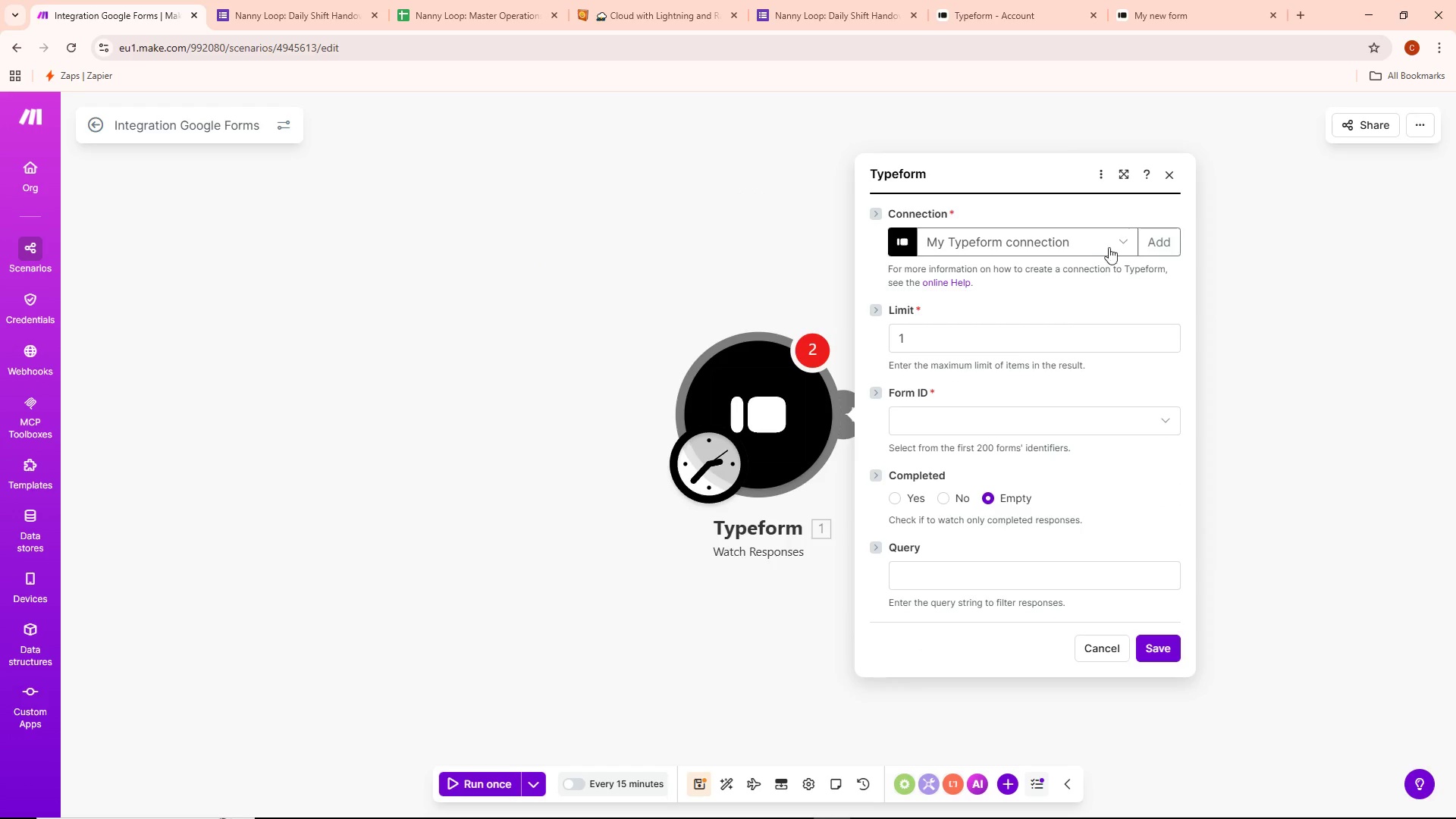 
left_click([982, 344])
 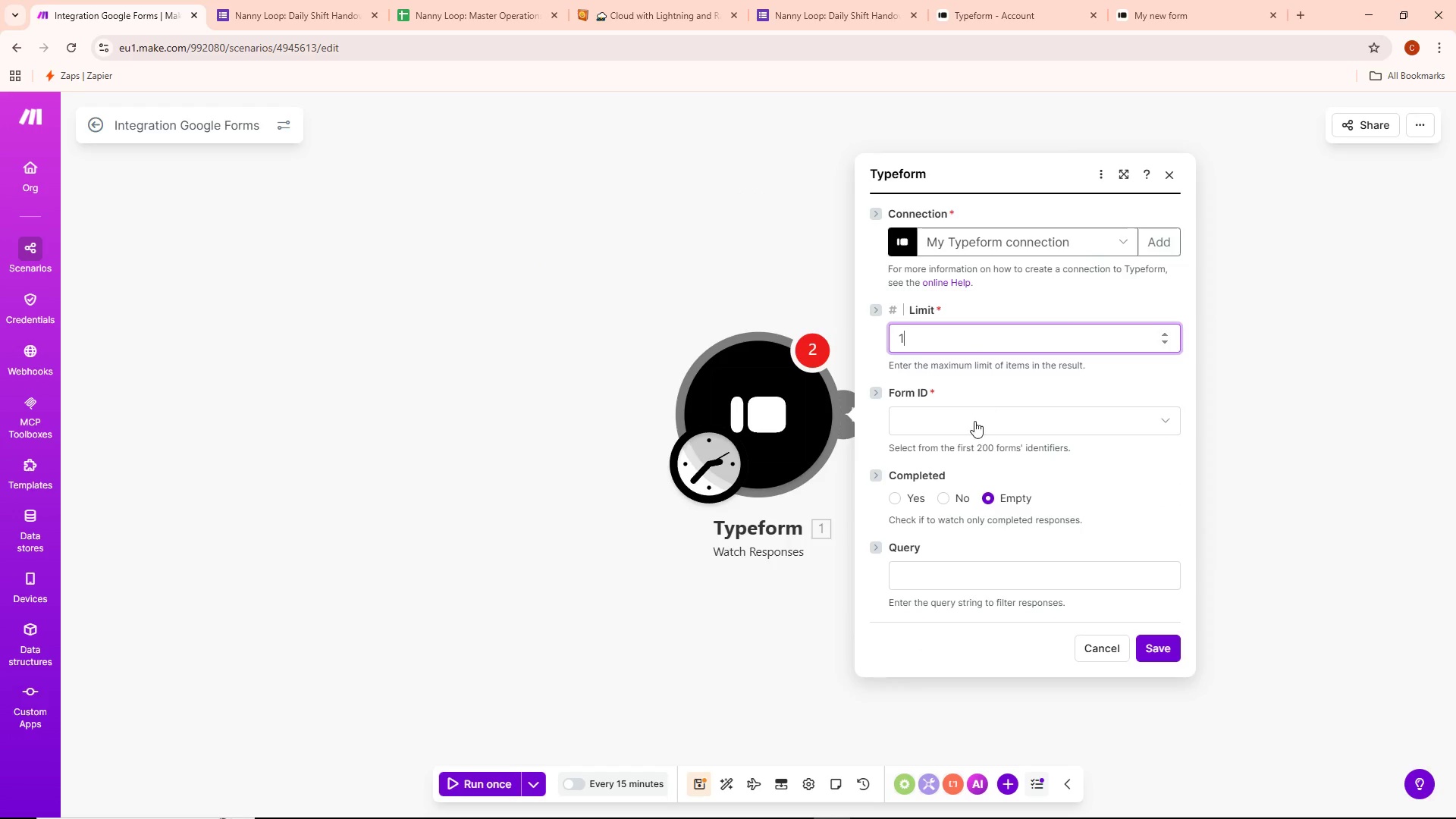 
left_click([973, 425])
 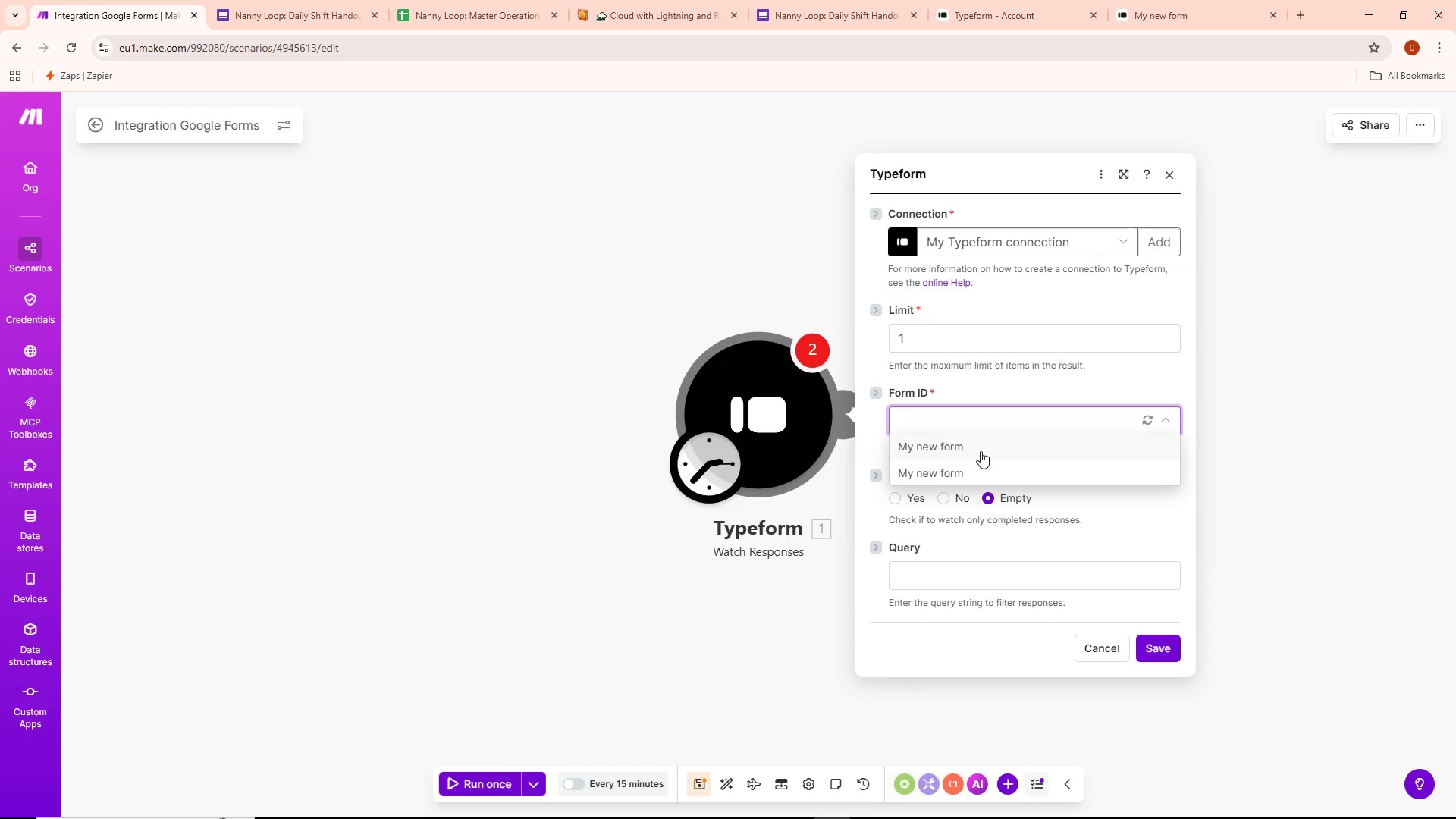 
wait(6.2)
 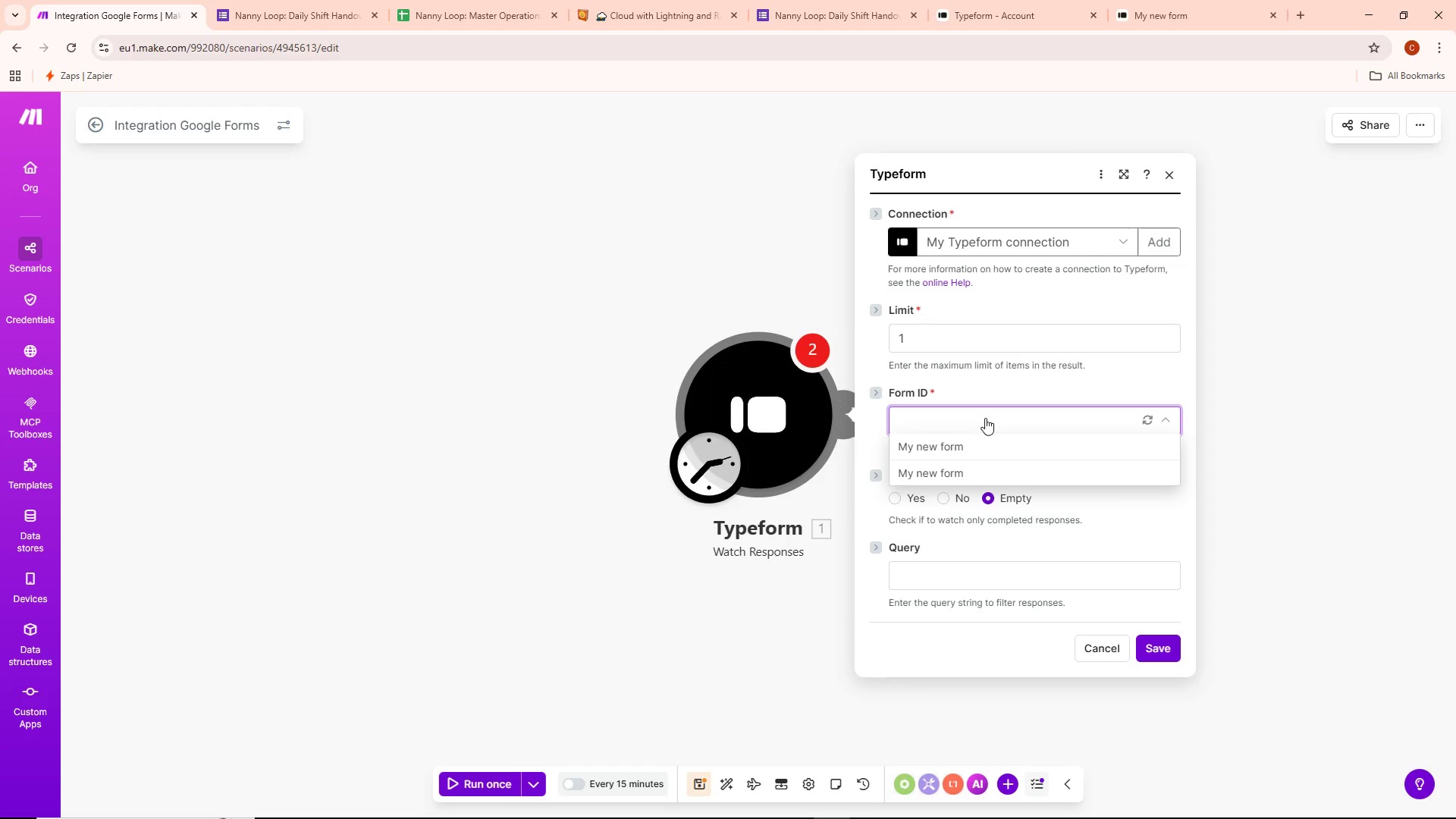 
left_click([1015, 14])
 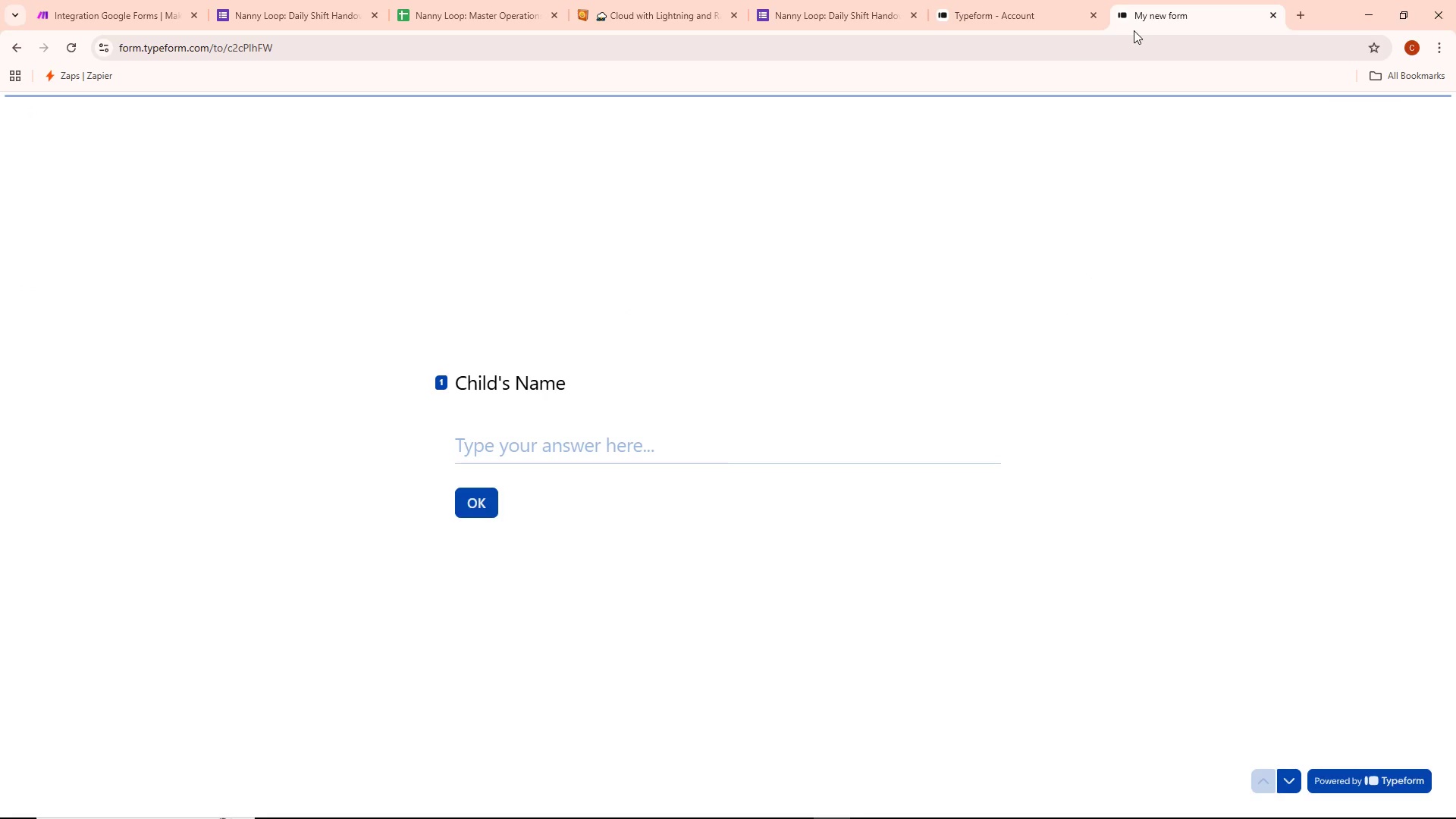 
left_click([95, 0])
 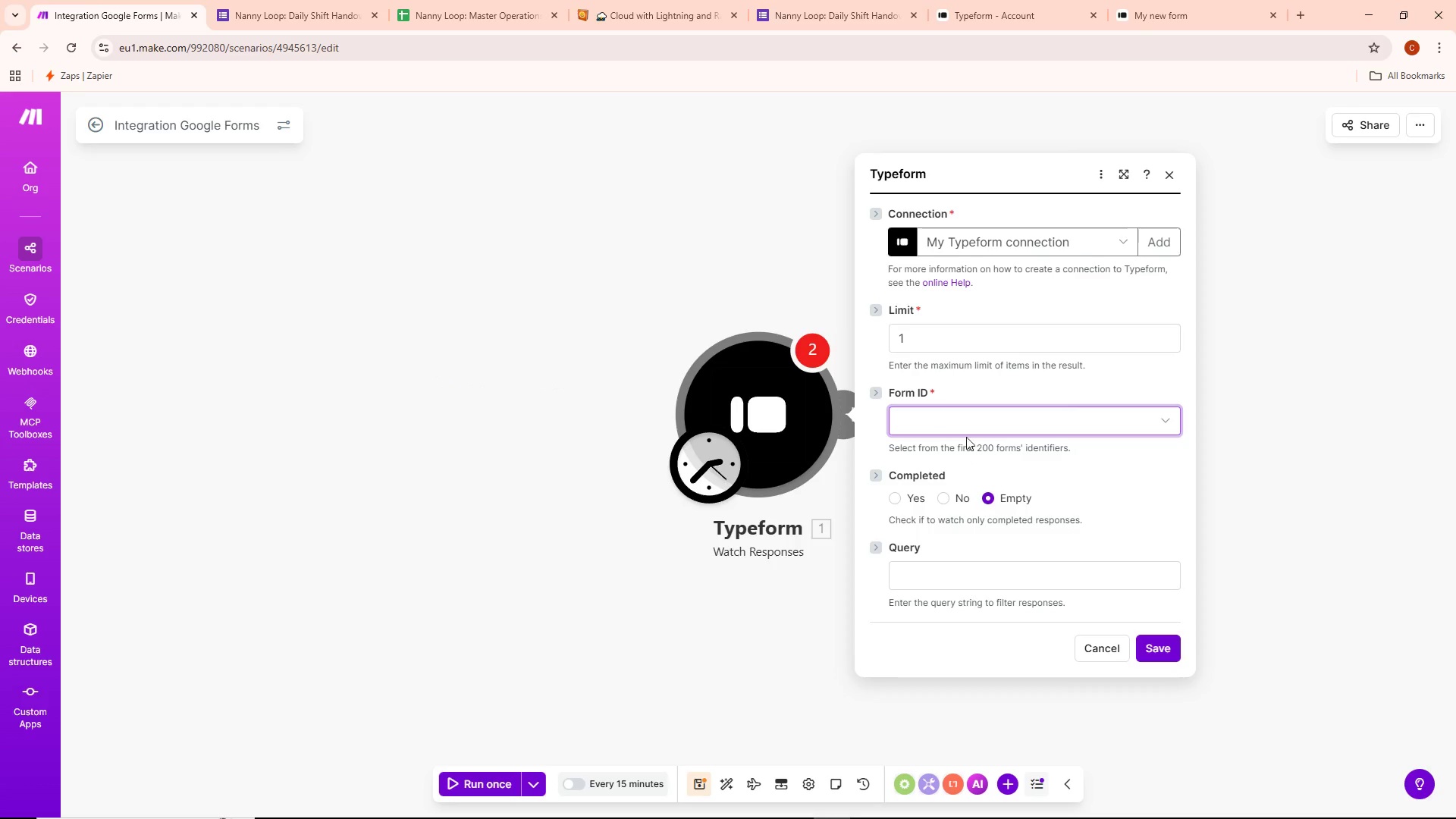 
left_click([967, 414])
 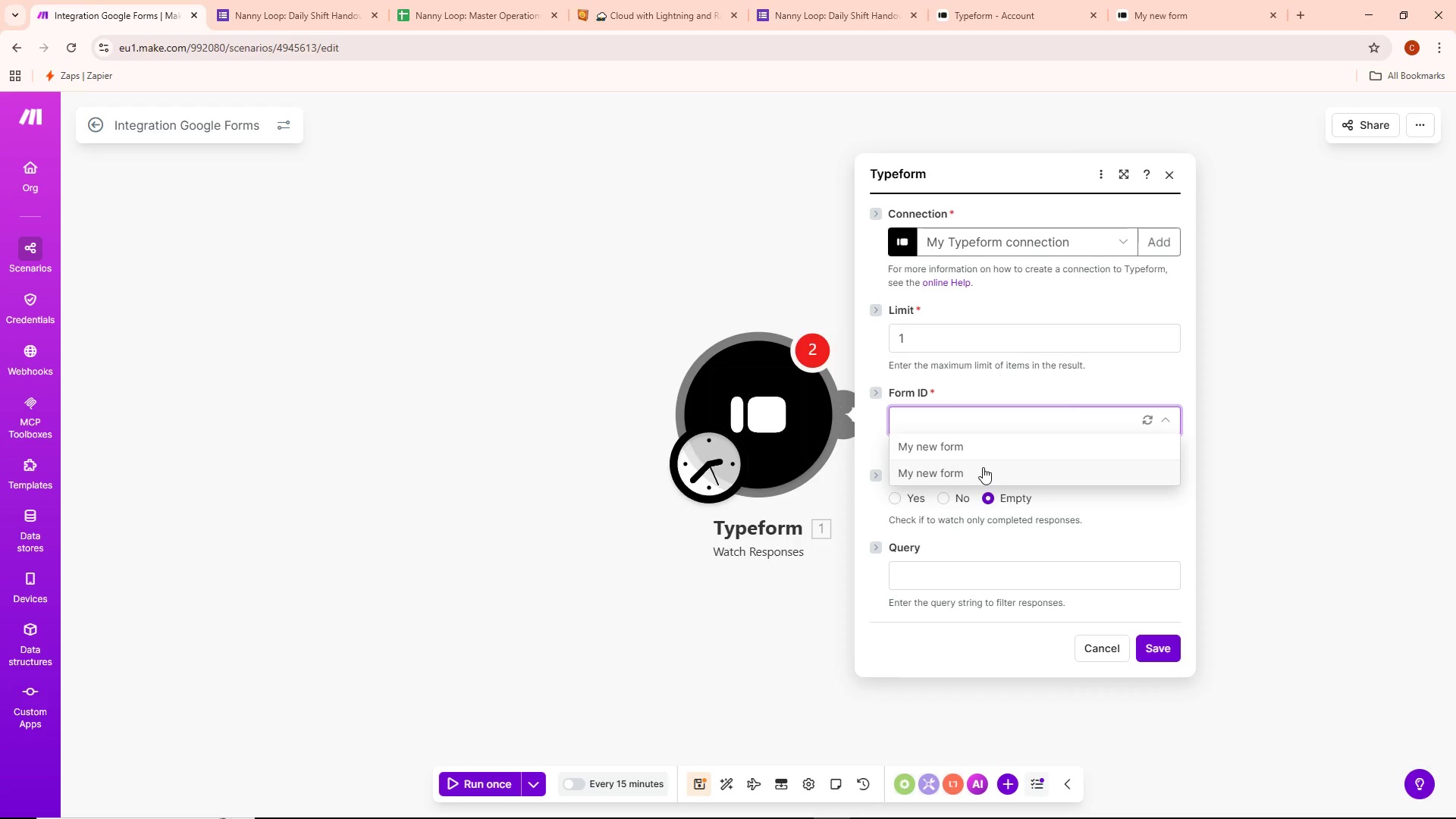 
wait(6.06)
 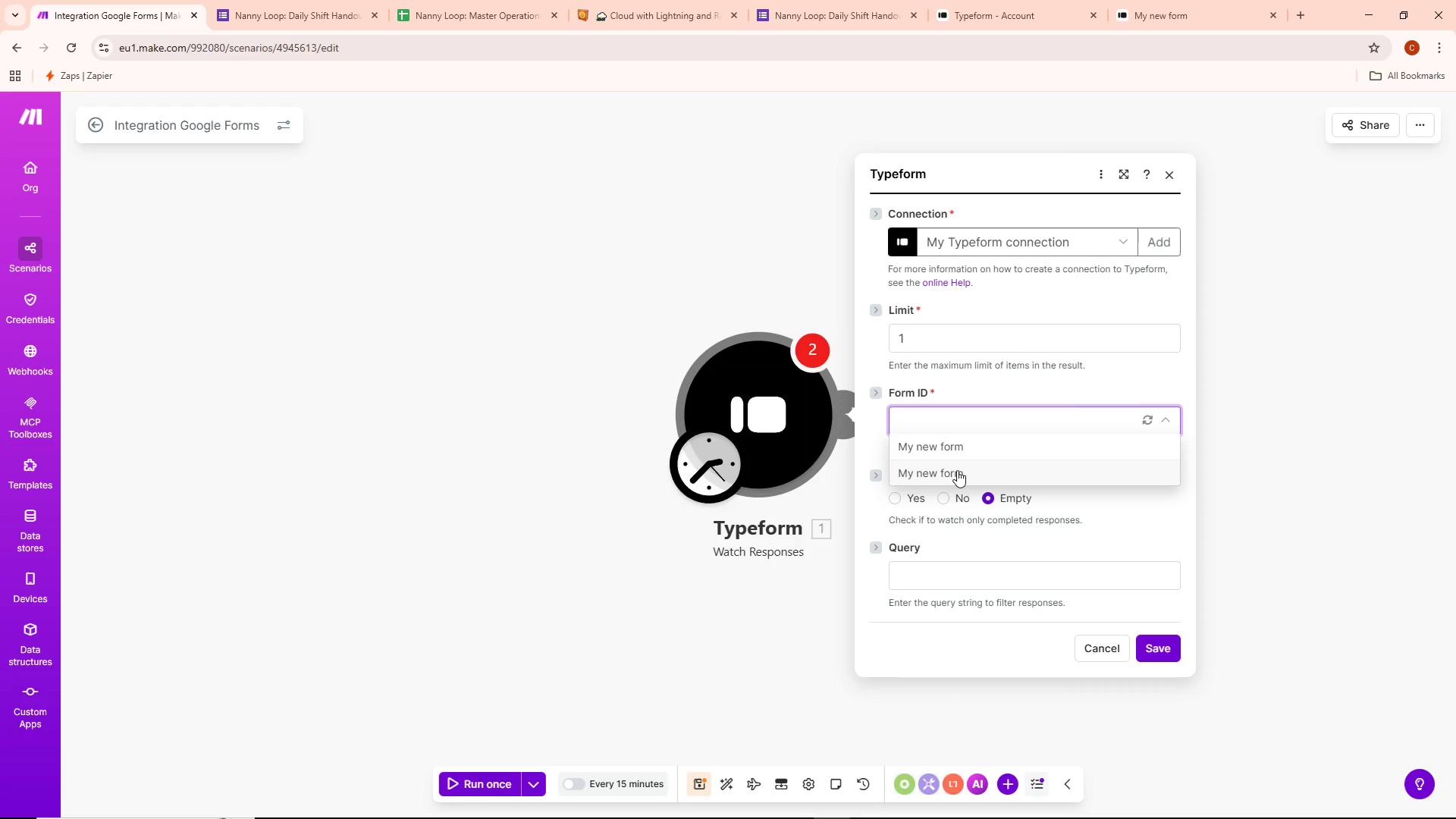 
left_click([1189, 26])
 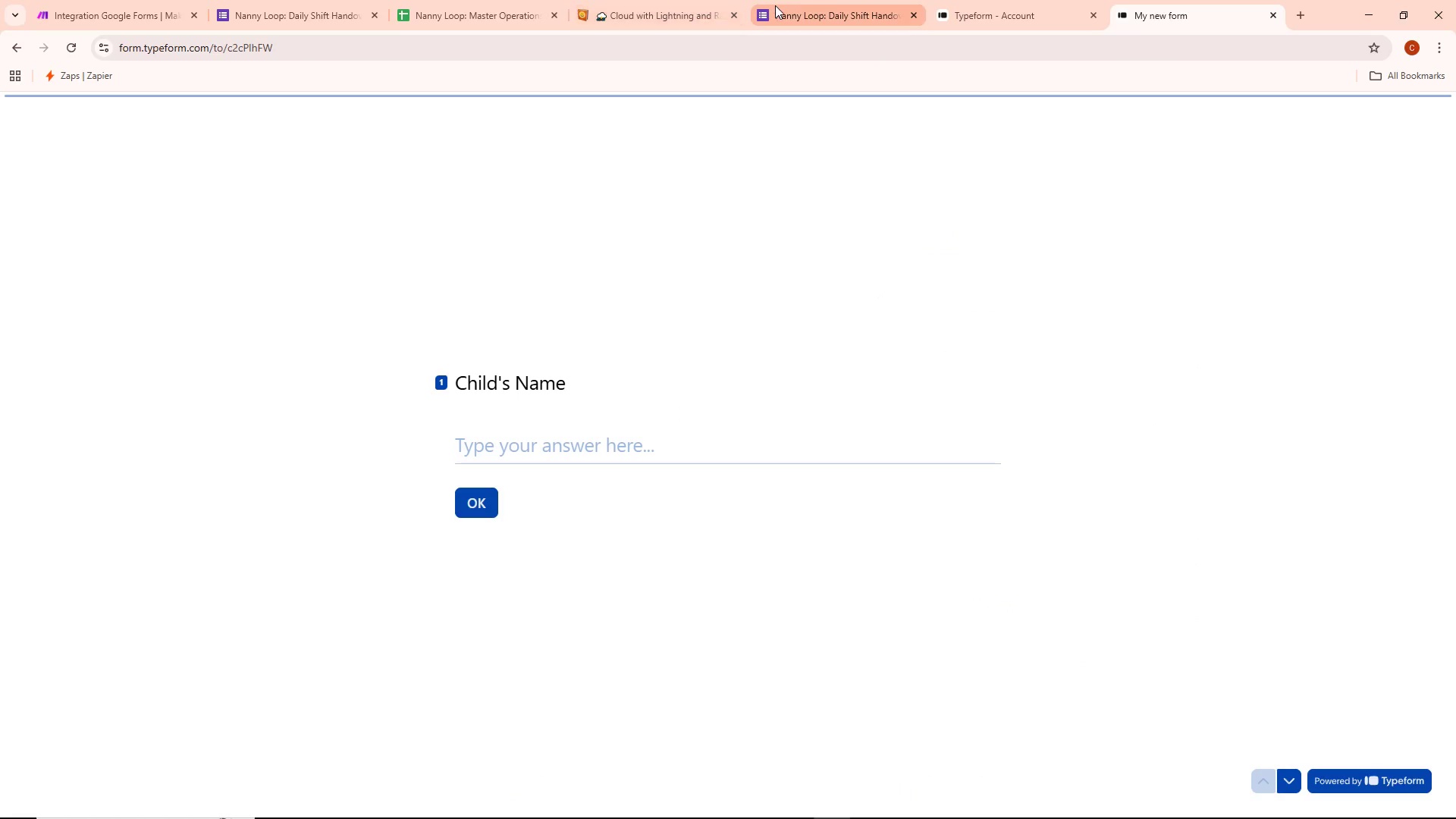 
left_click([1061, 0])
 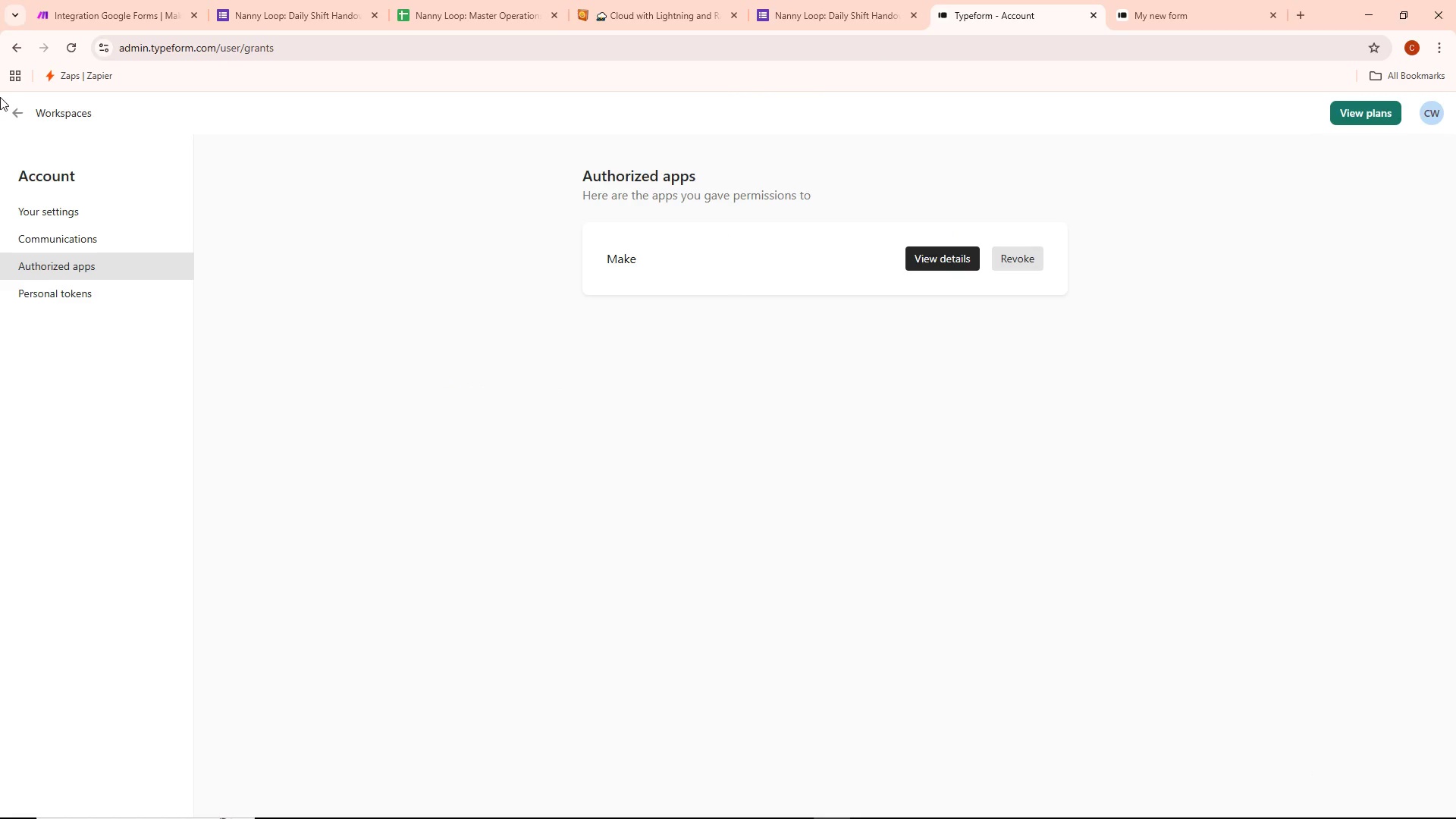 
left_click([18, 107])
 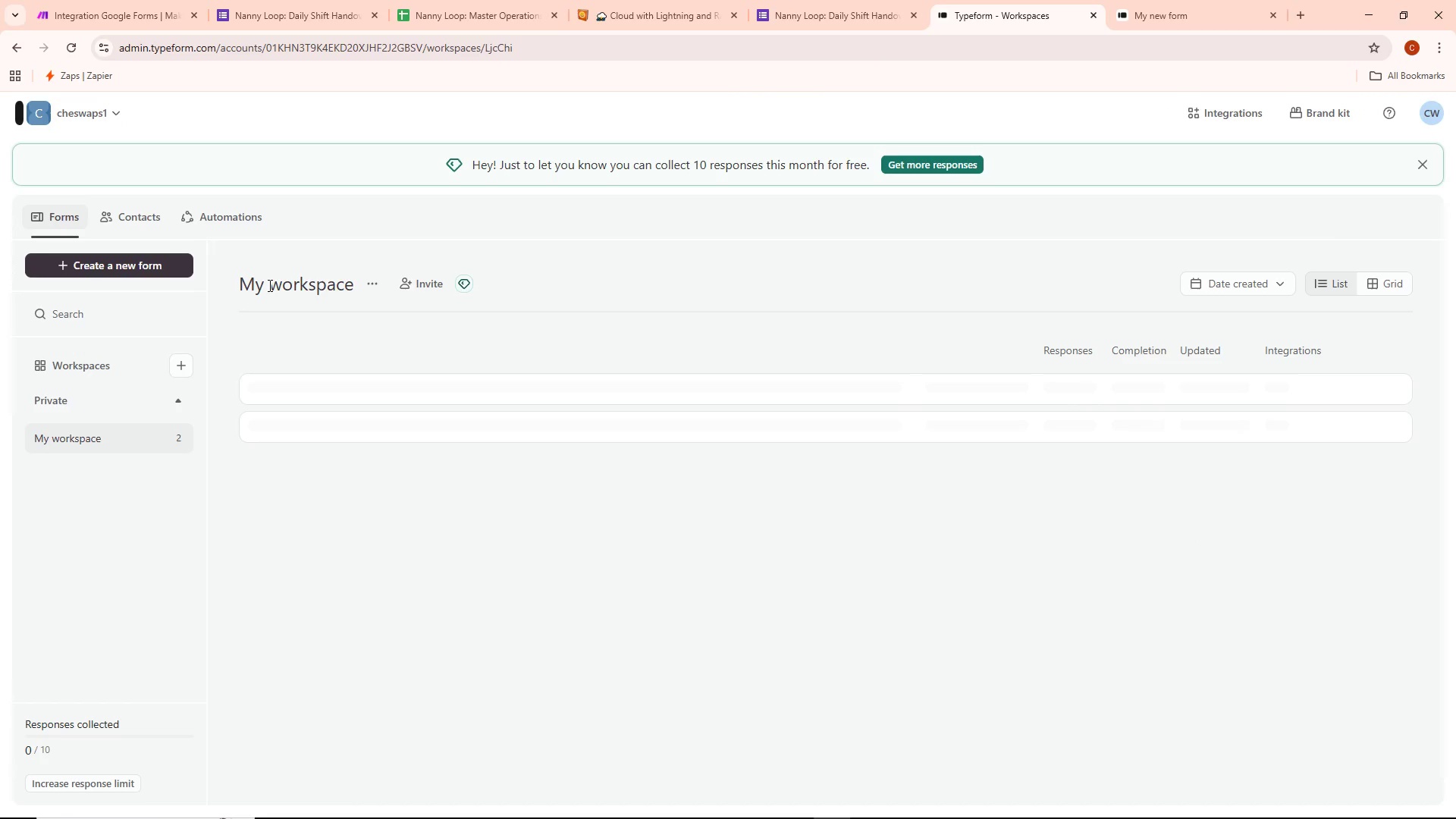 
wait(9.39)
 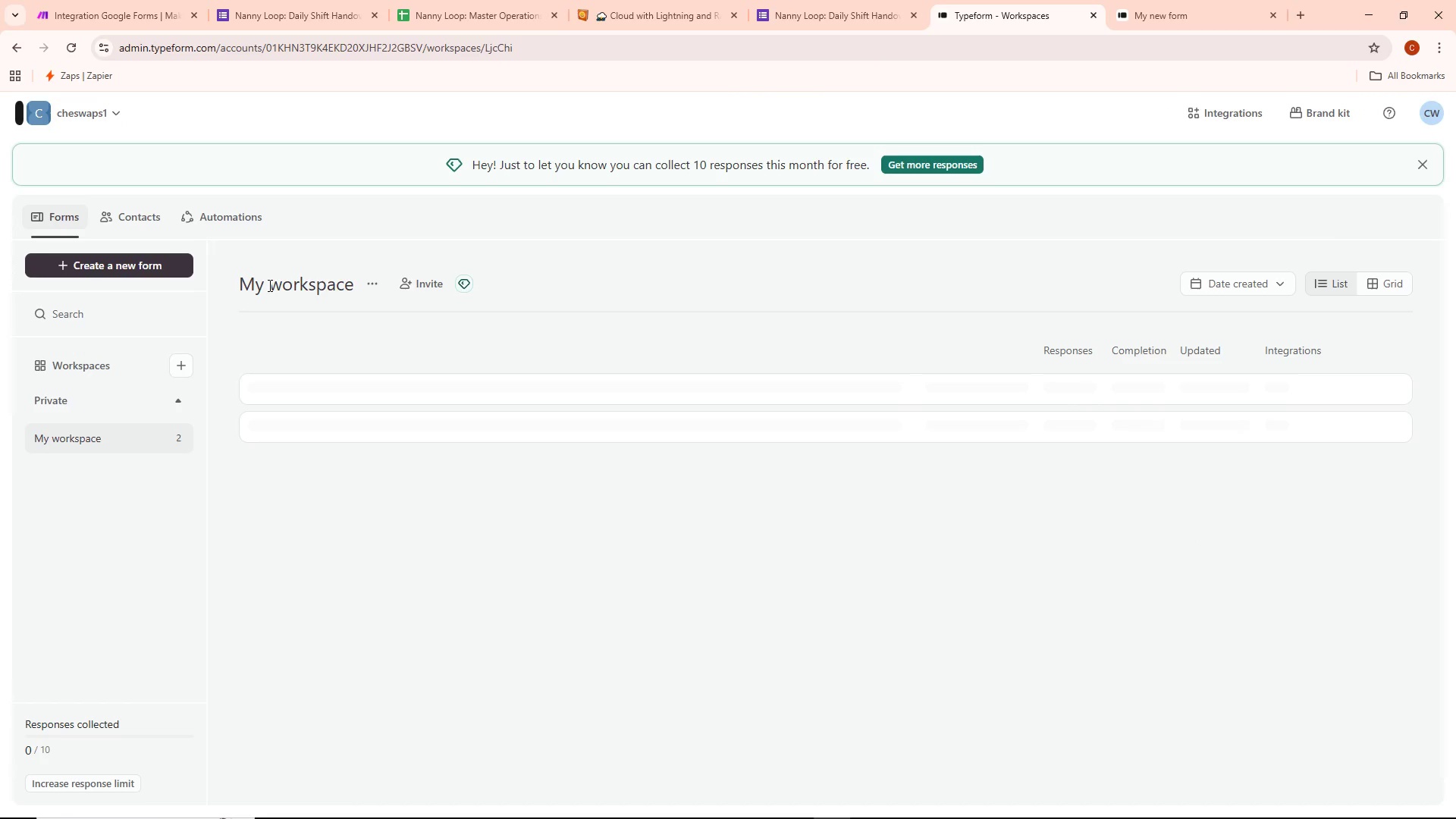 
left_click([1374, 509])
 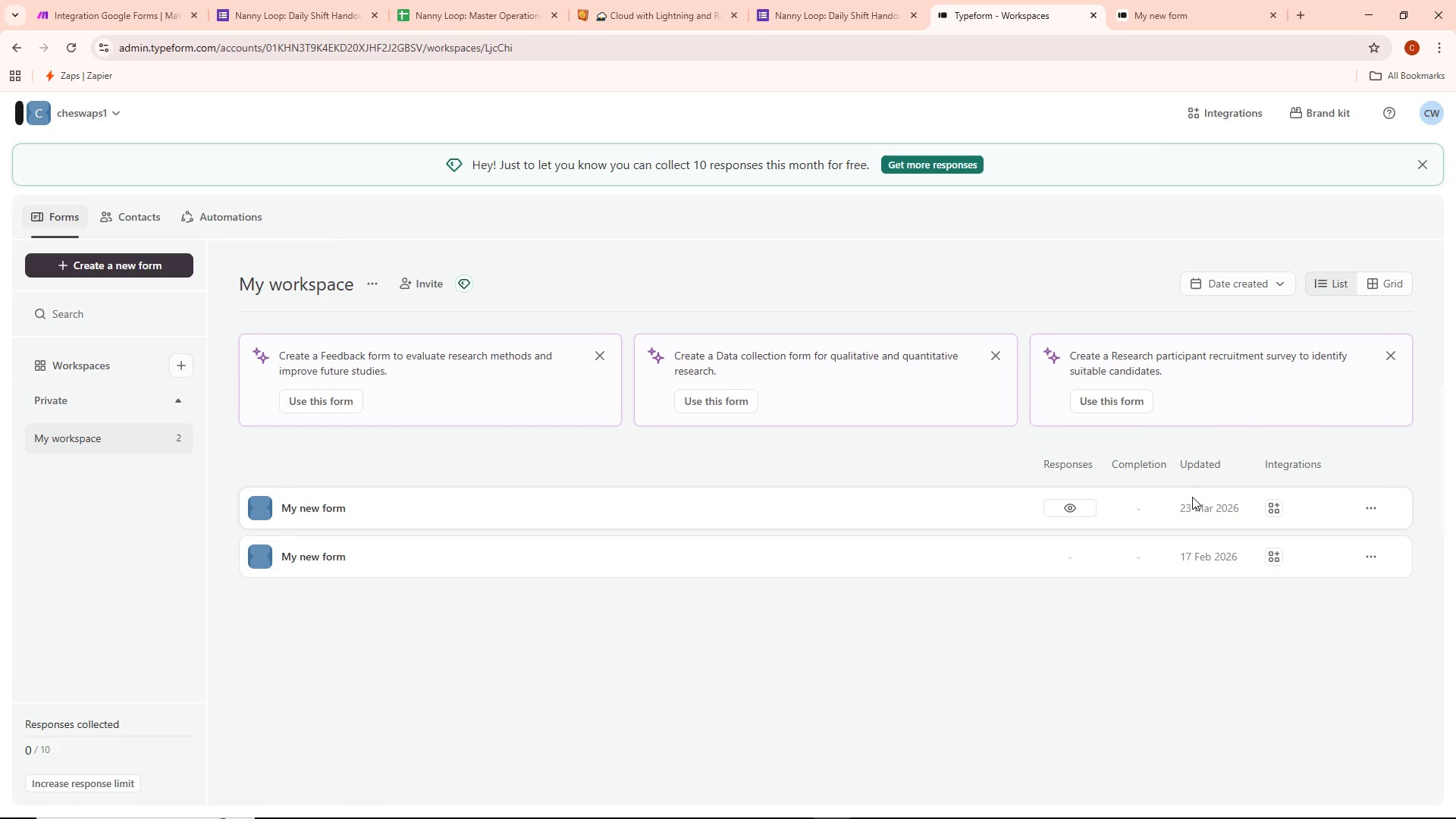 
left_click([1357, 505])
 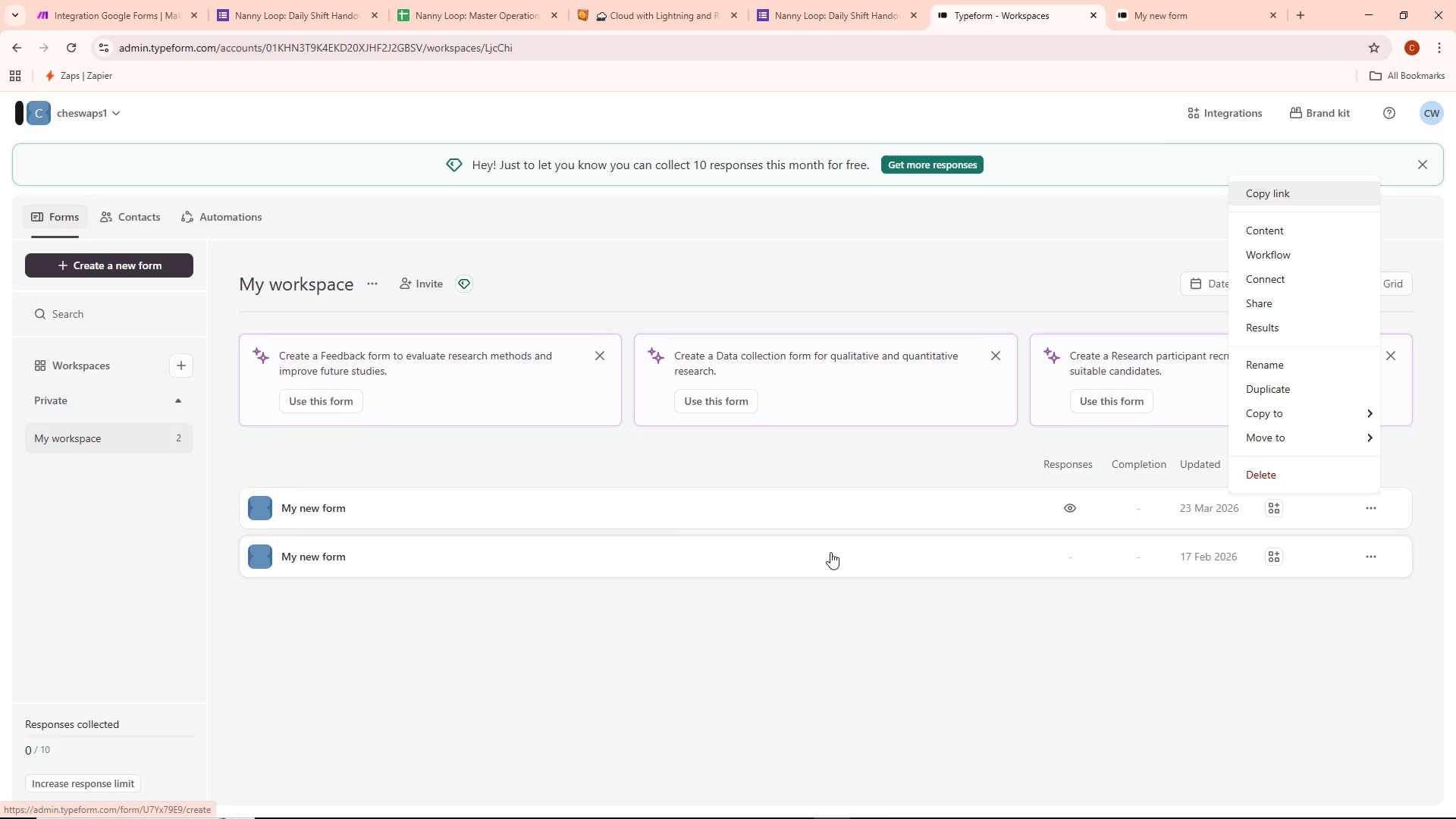 
wait(6.39)
 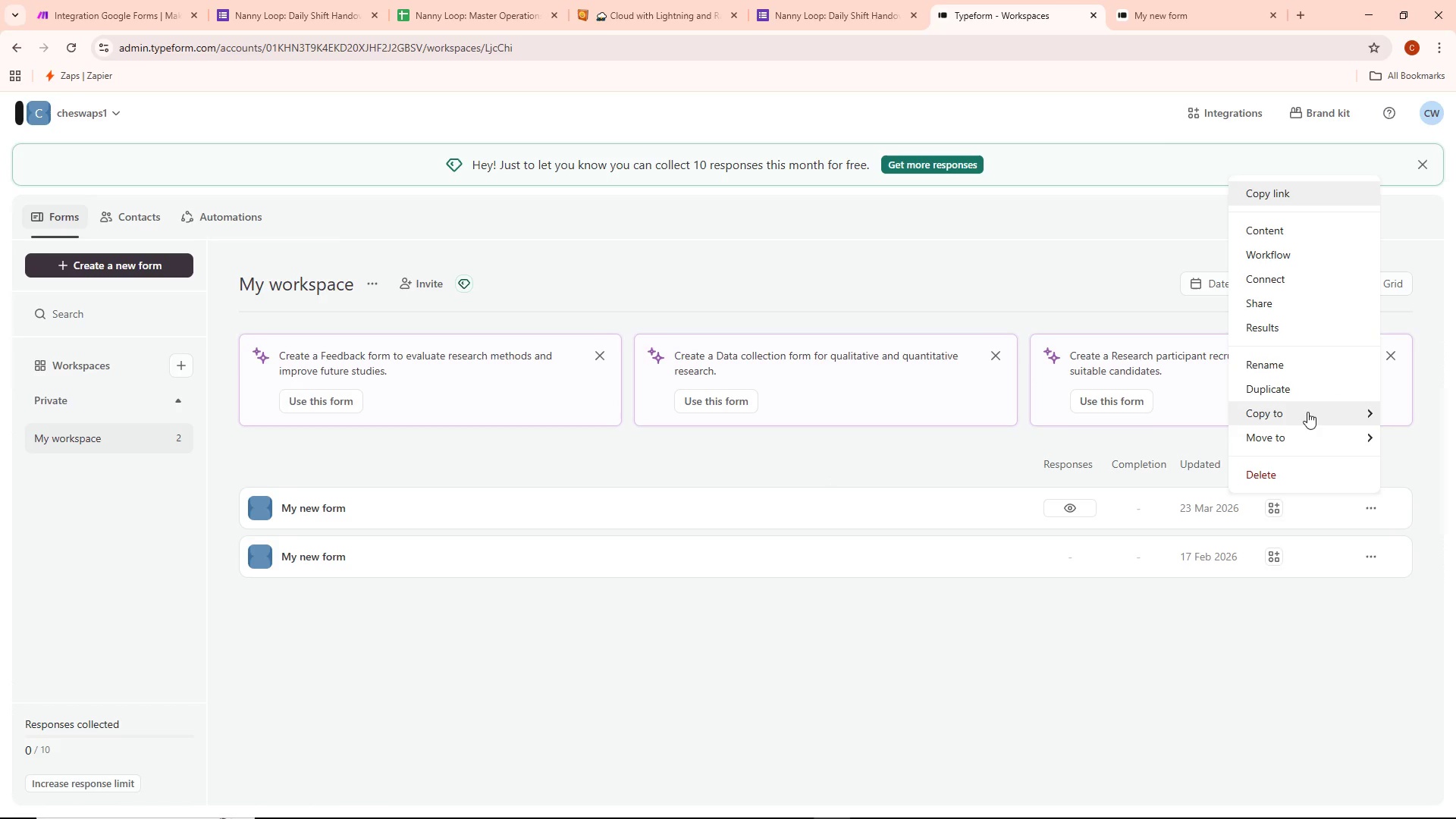 
left_click([1280, 370])
 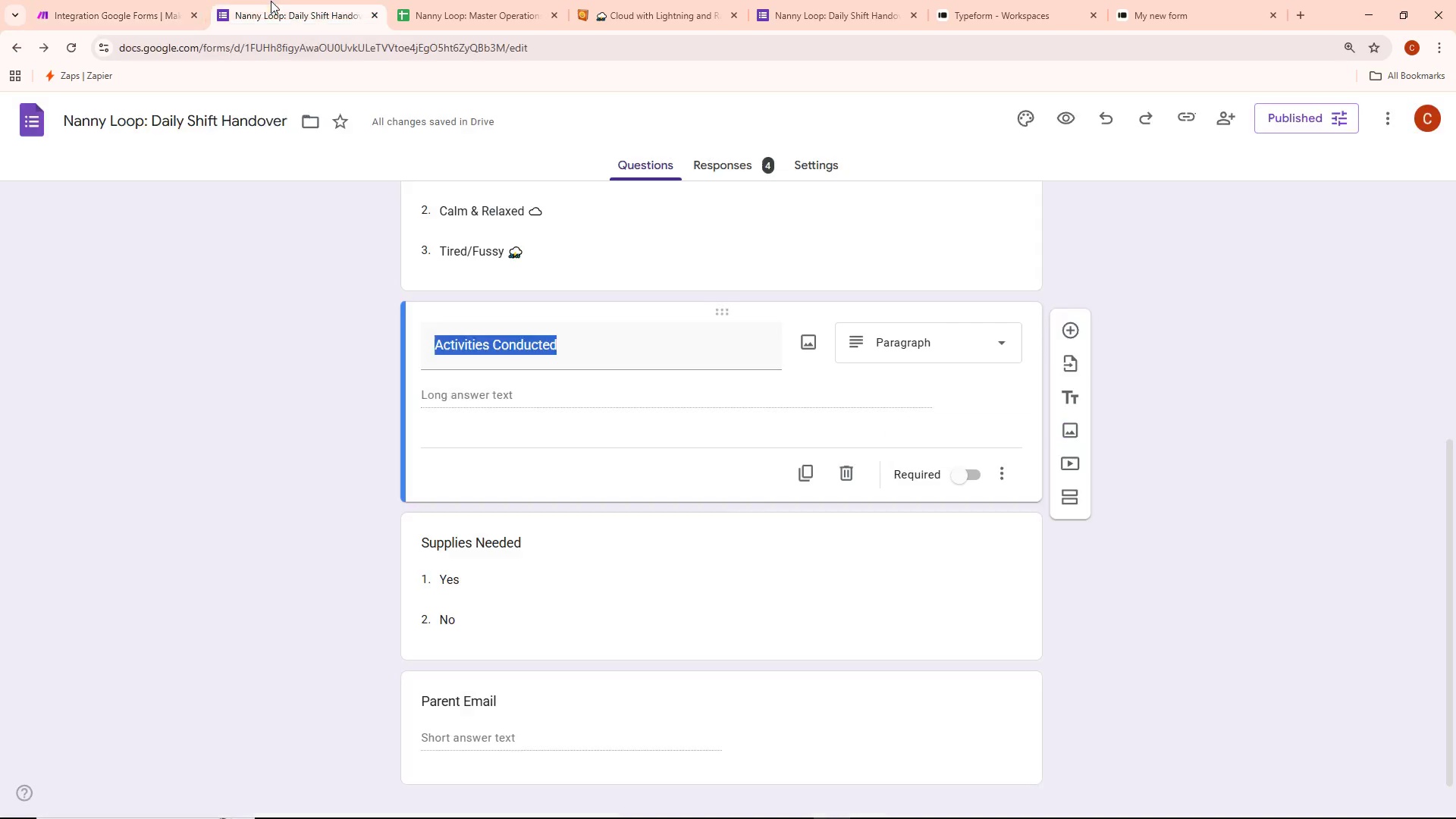 
left_click([268, 117])
 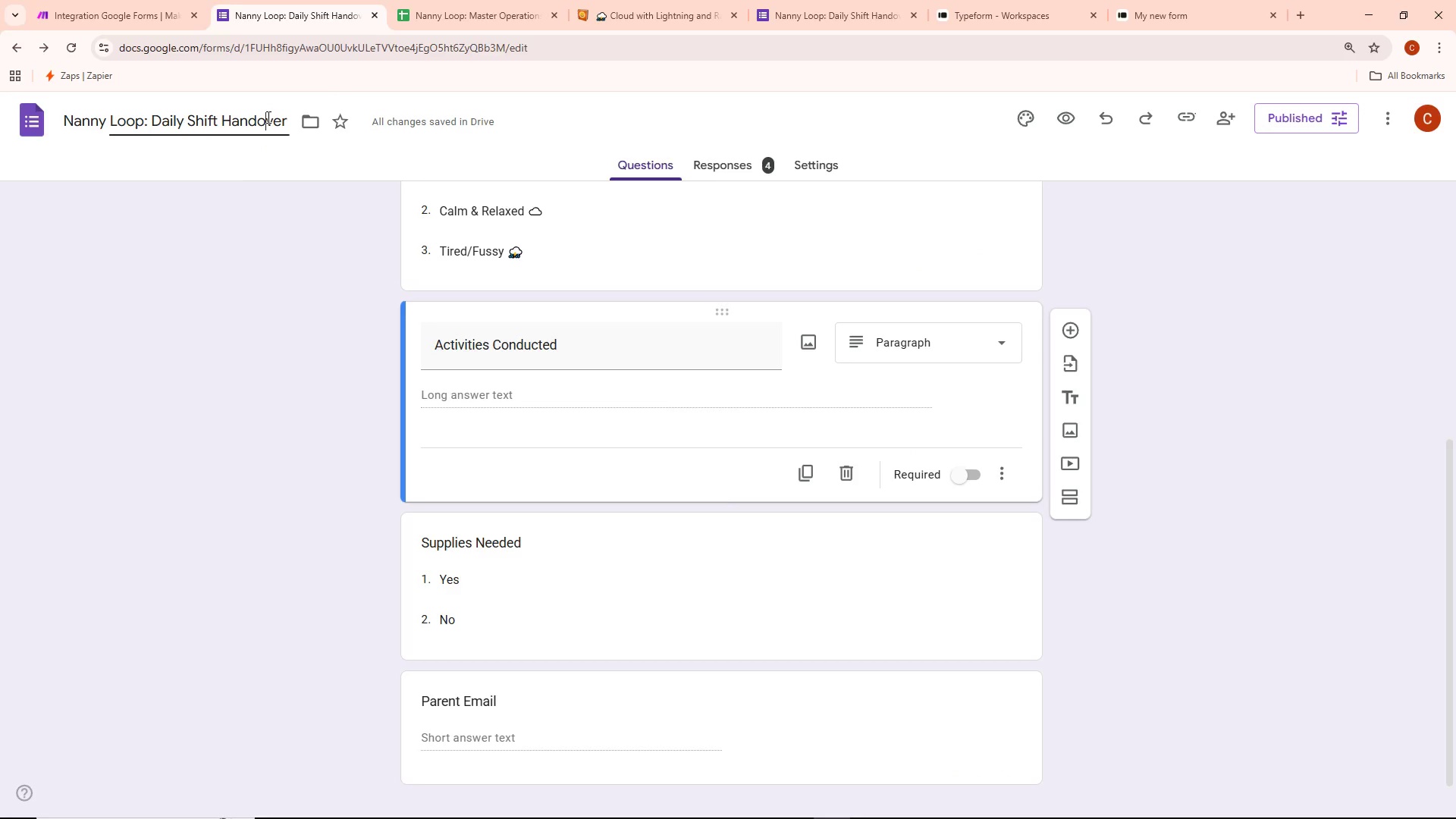 
key(Control+ControlLeft)
 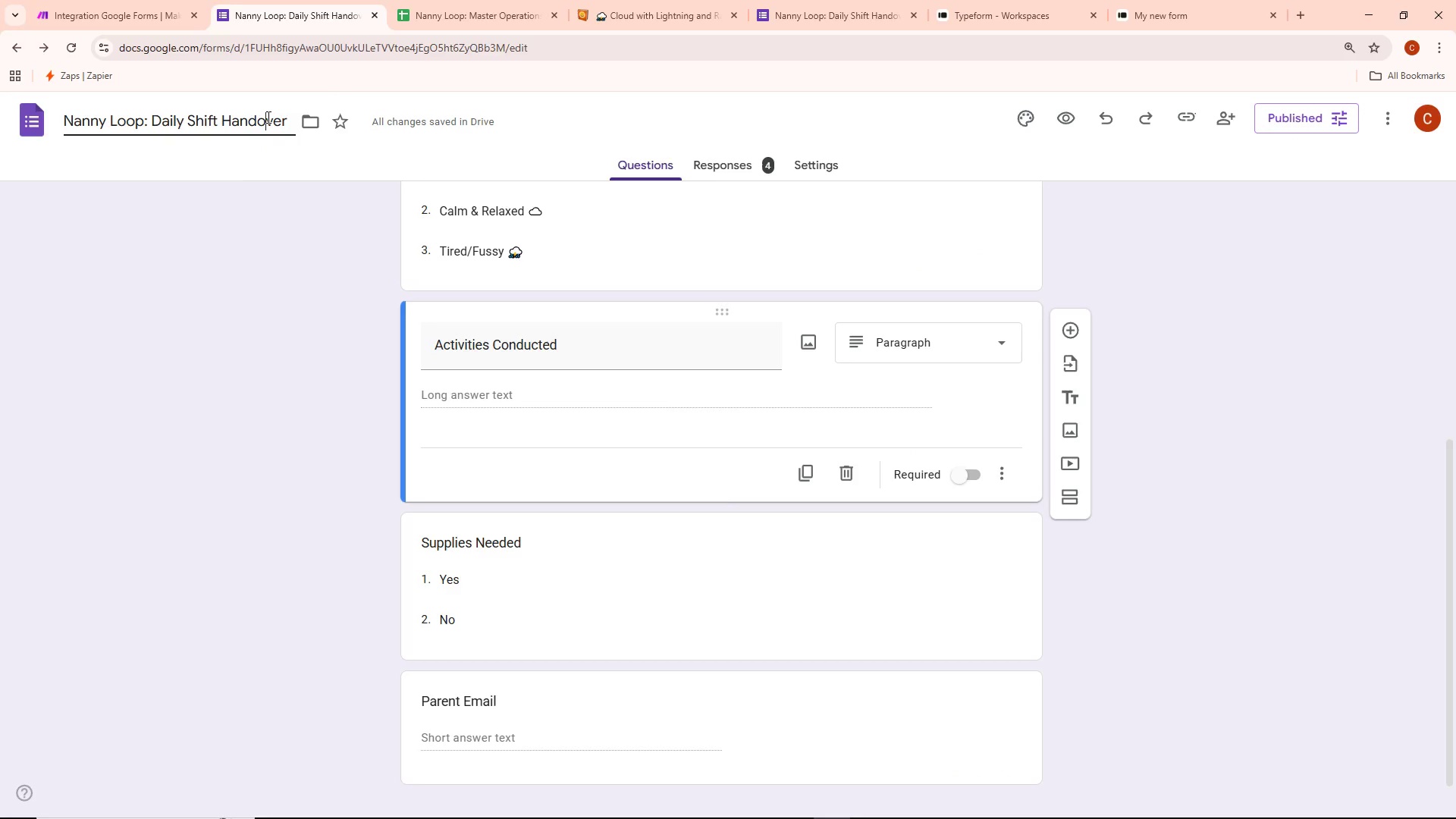 
key(Control+A)
 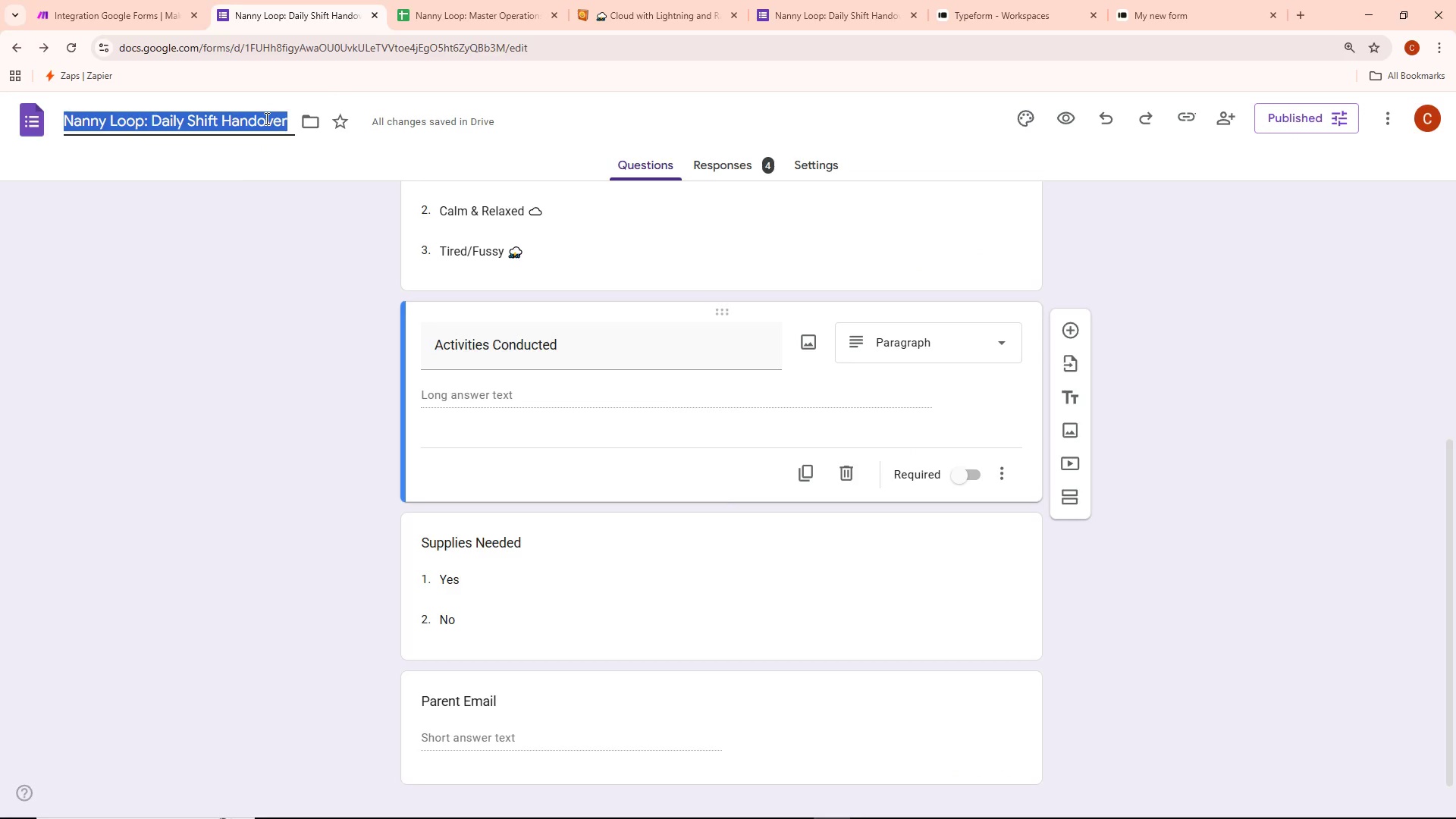 
key(Control+ControlLeft)
 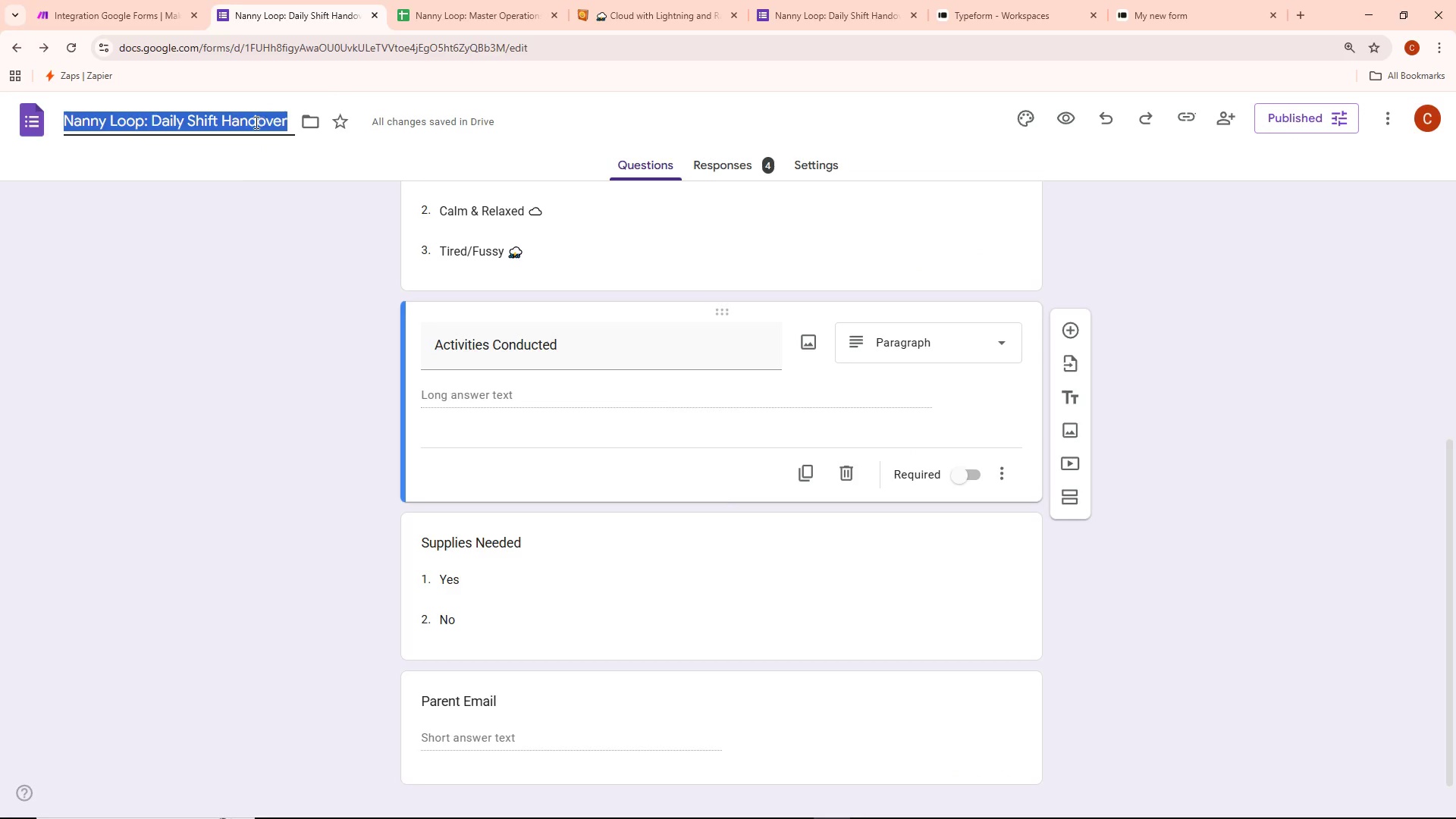 
key(Control+C)
 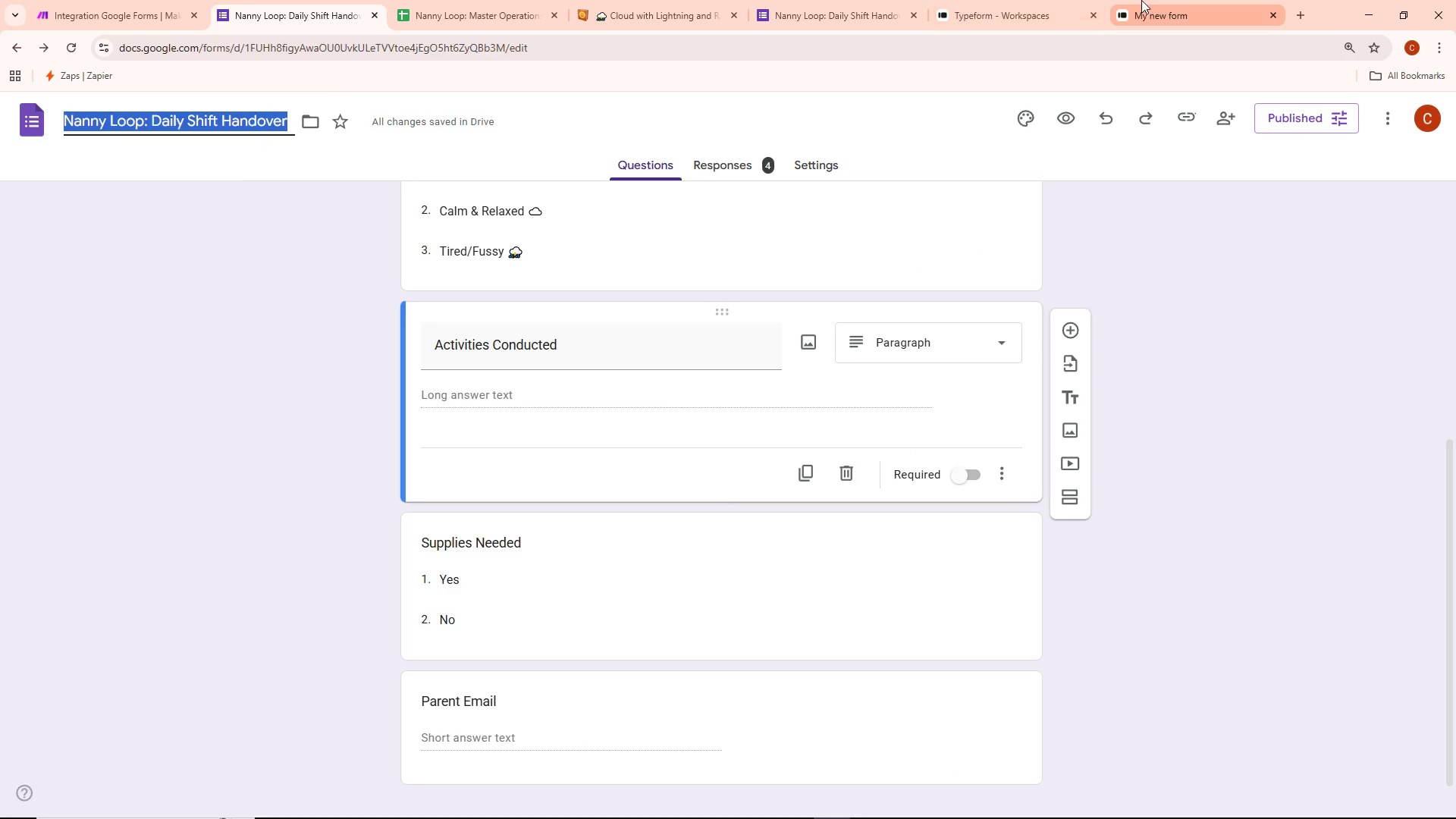 
left_click([987, 10])
 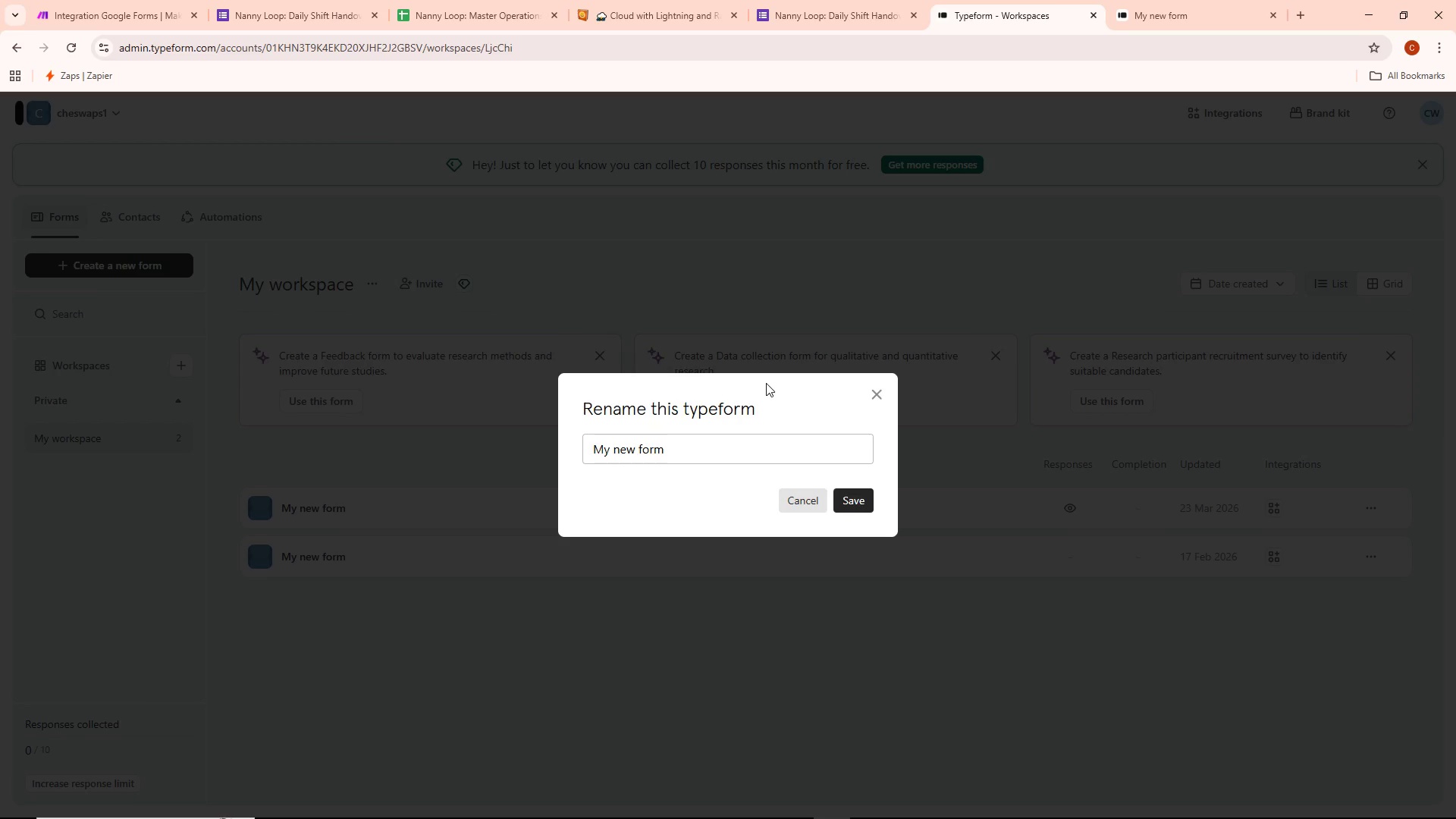 
key(Control+ControlLeft)
 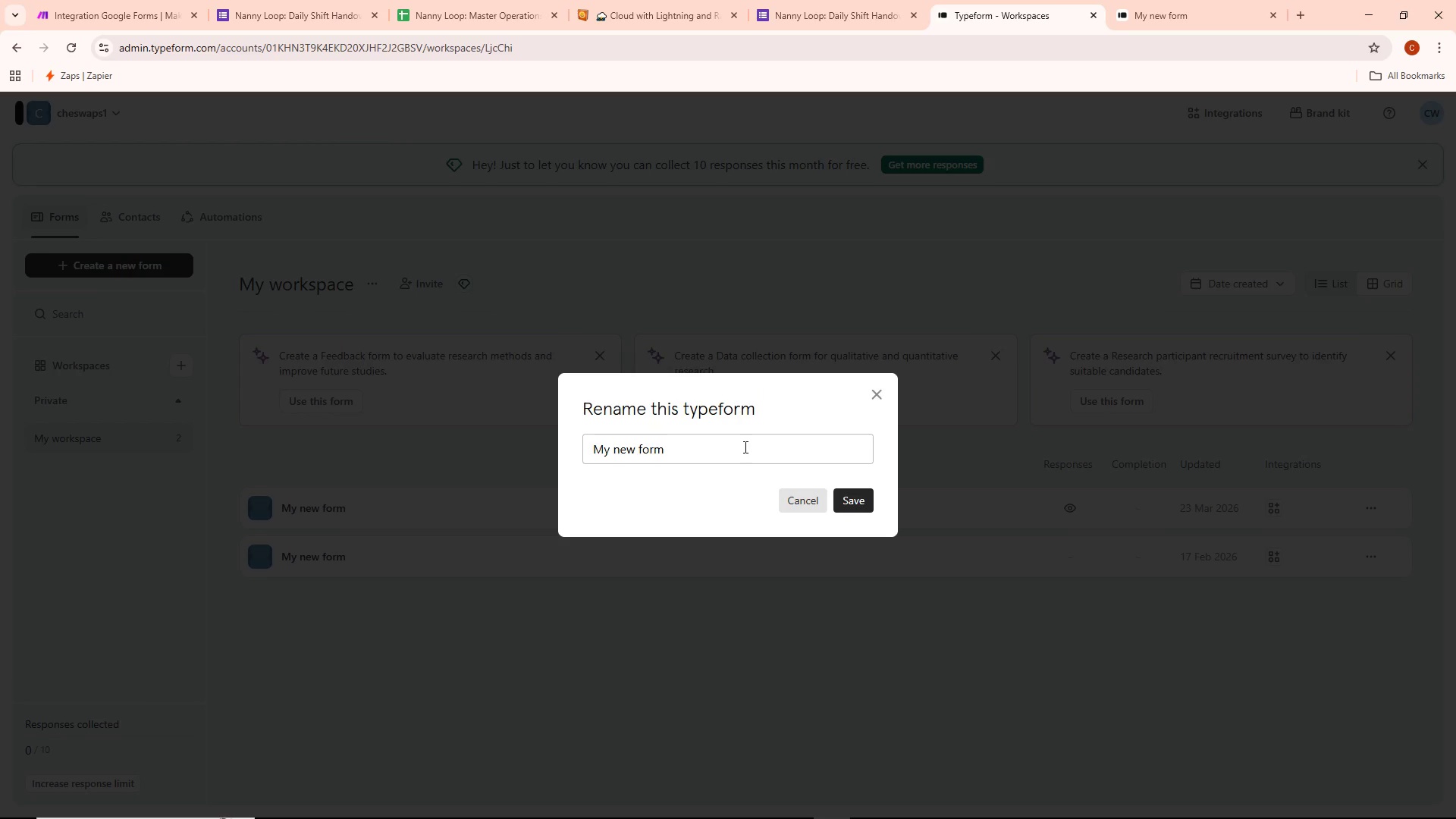 
left_click([744, 446])
 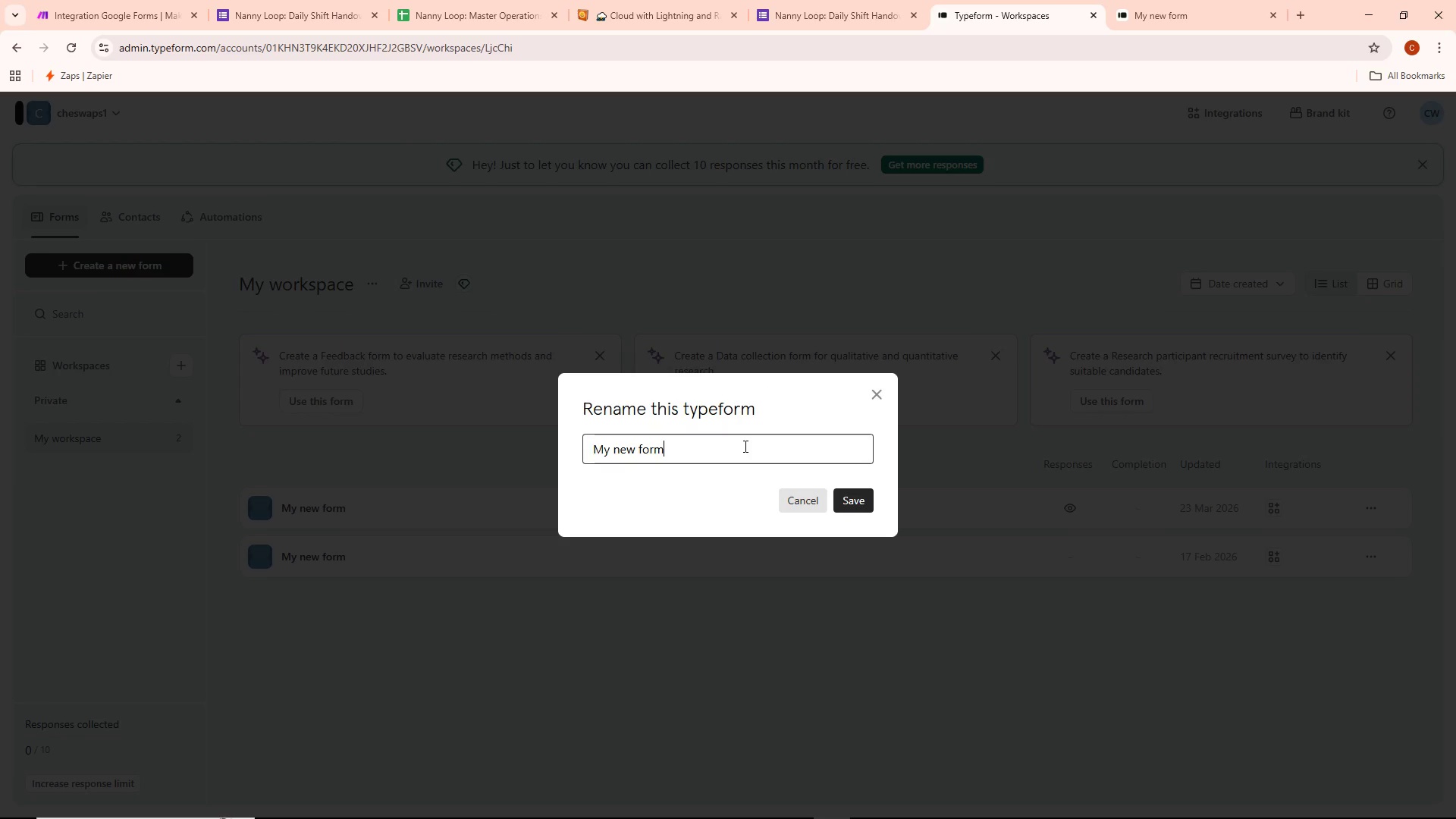 
key(Control+ControlLeft)
 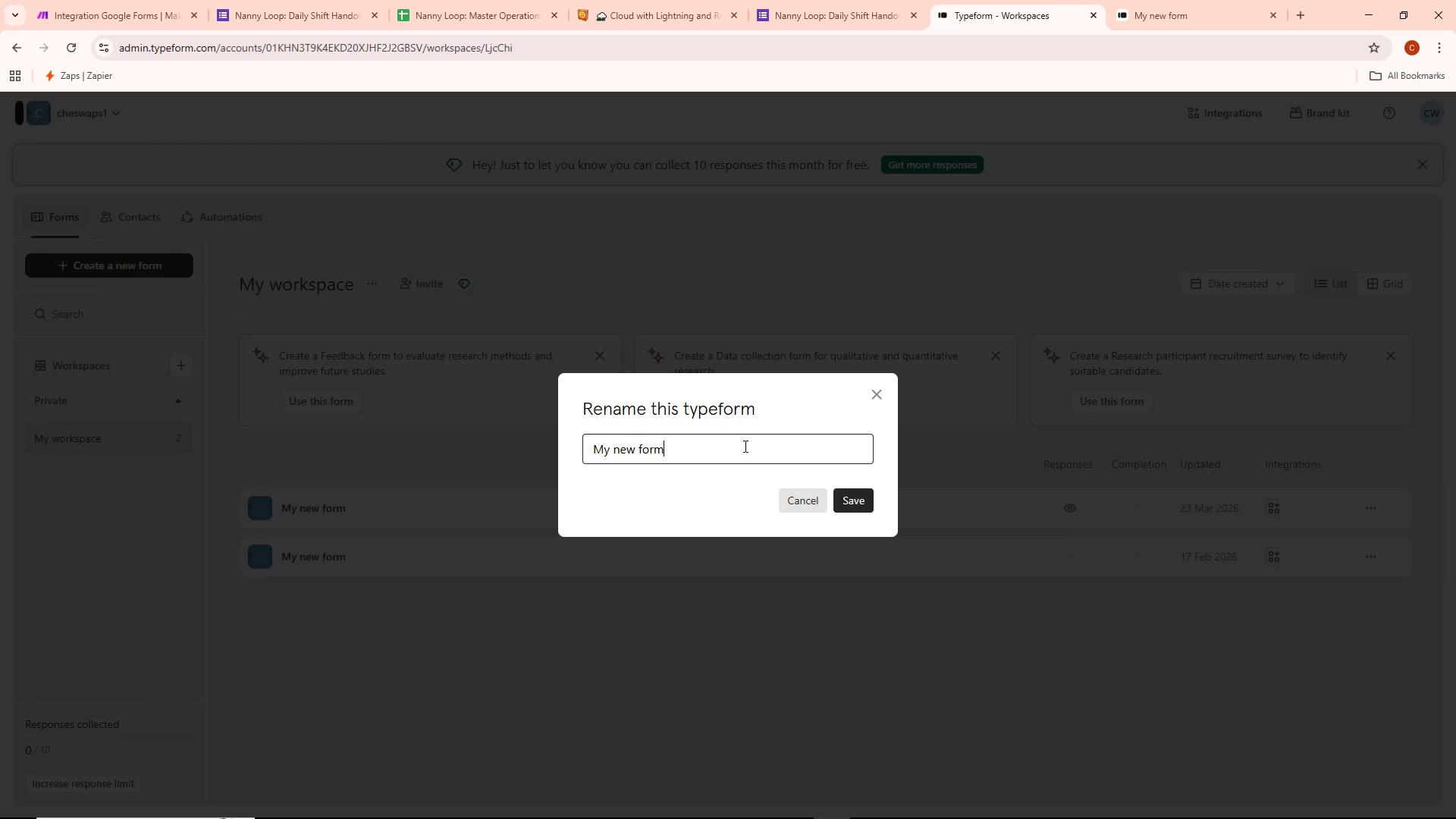 
key(Control+A)
 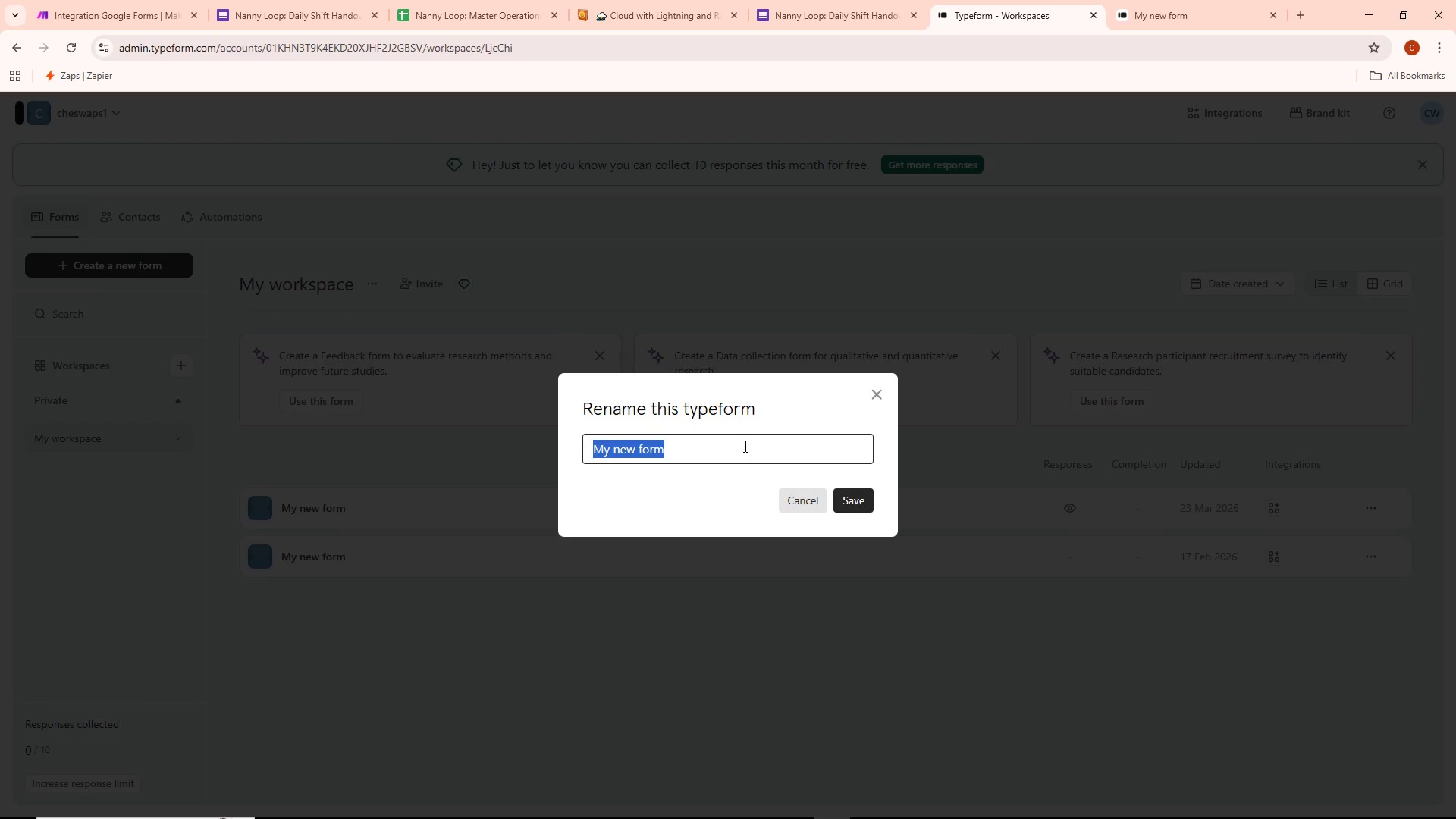 
key(Backspace)
 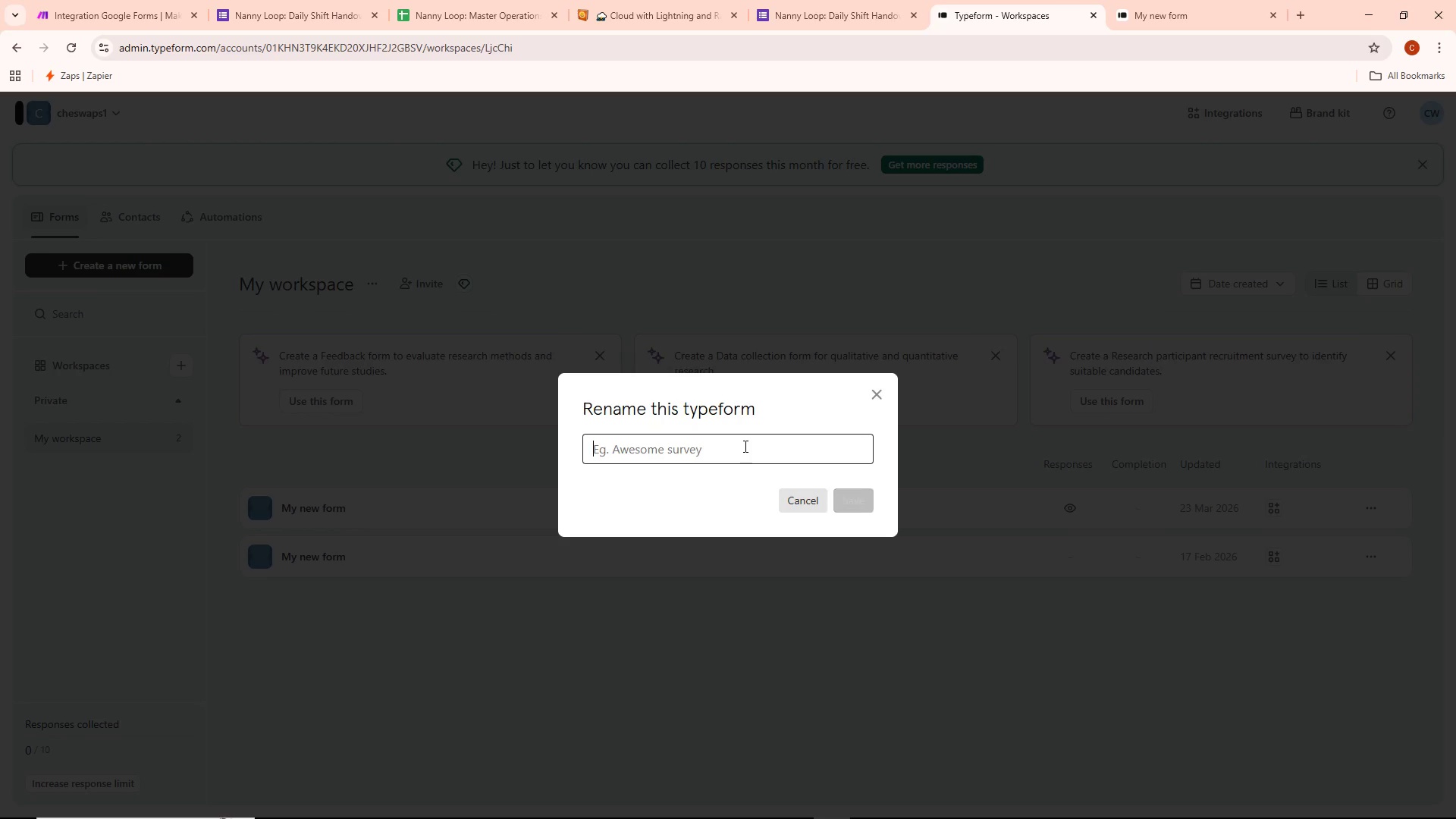 
key(Control+ControlLeft)
 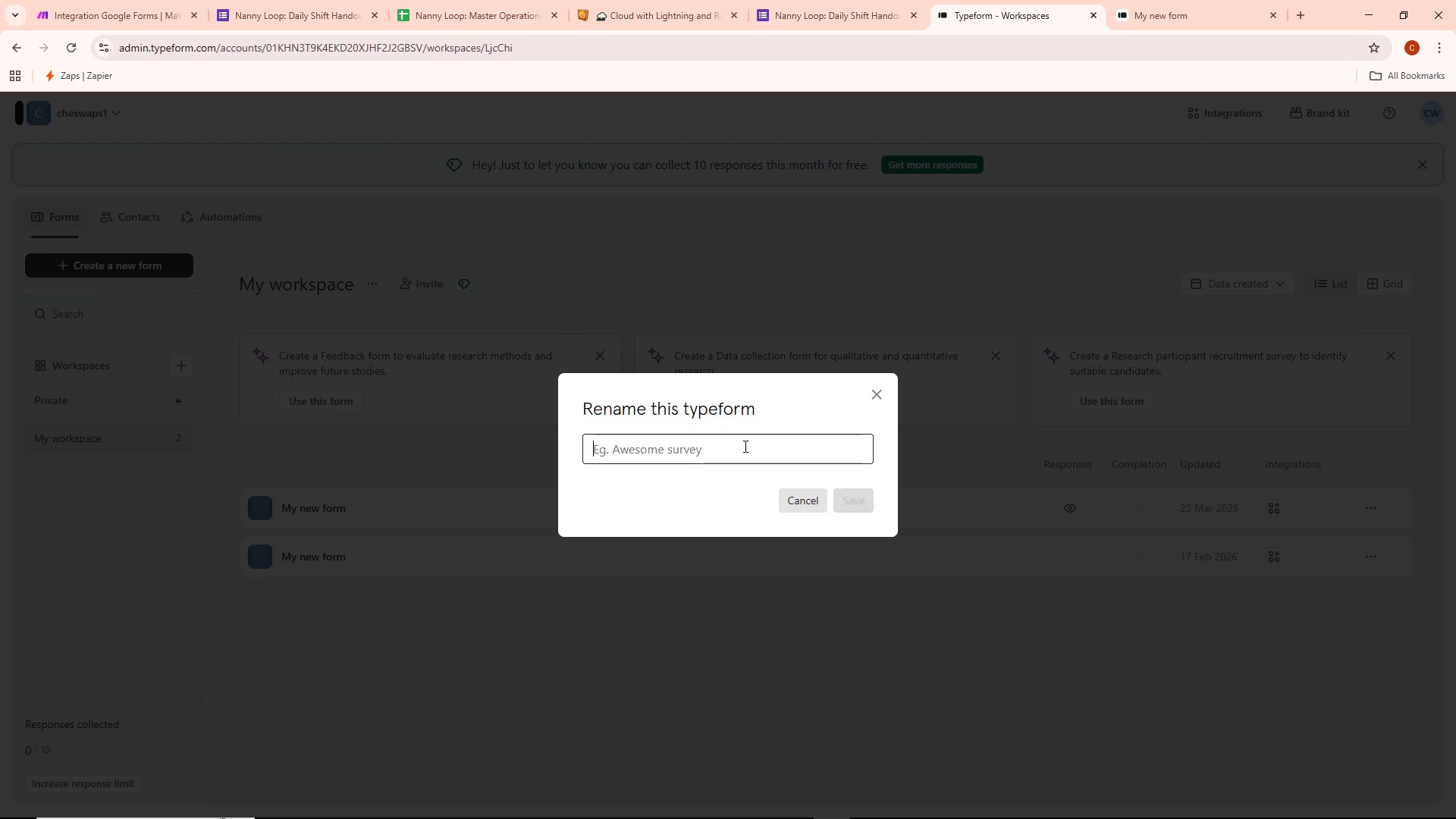 
key(Control+V)
 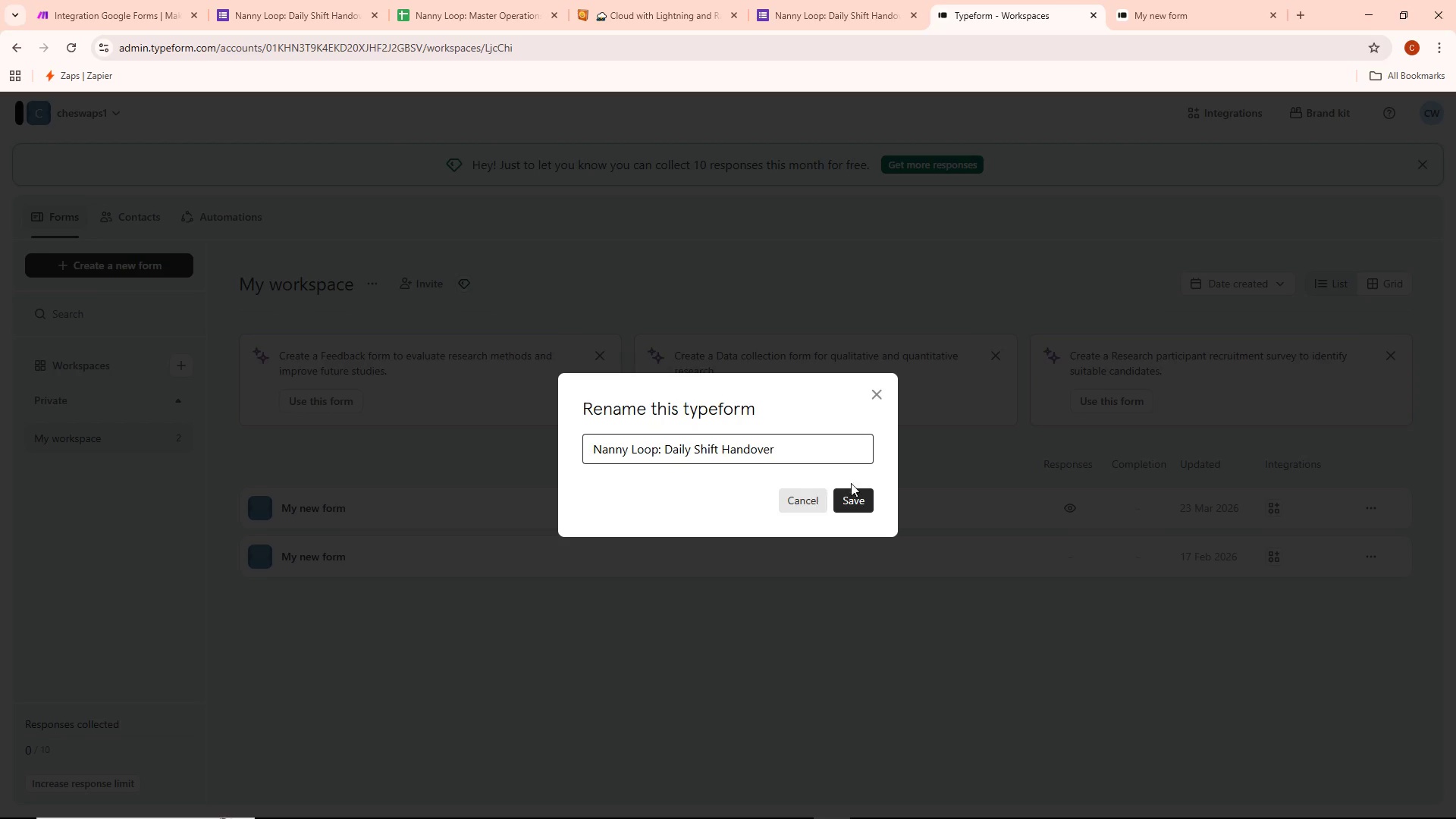 
left_click([846, 500])
 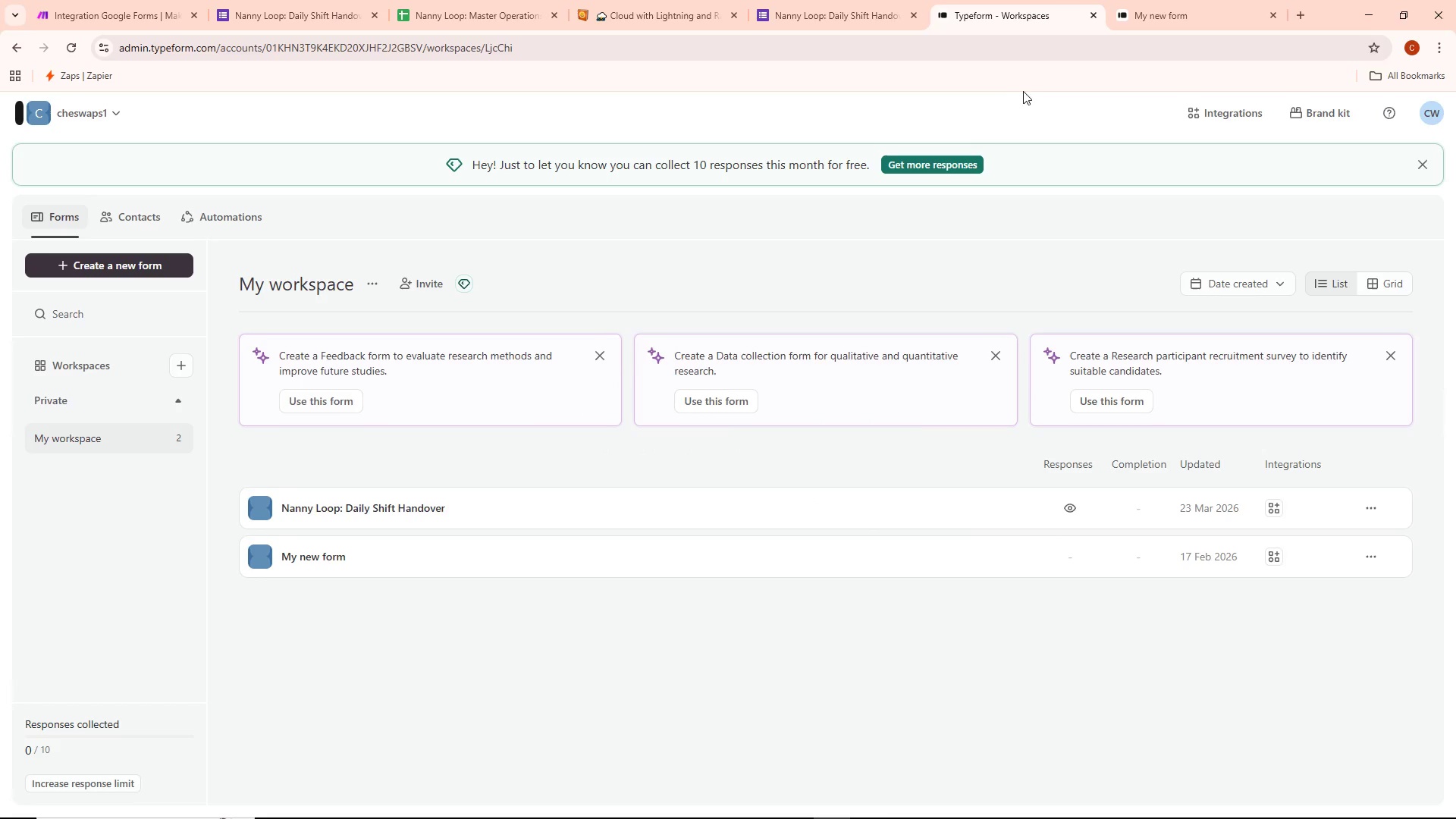 
left_click([1136, 5])
 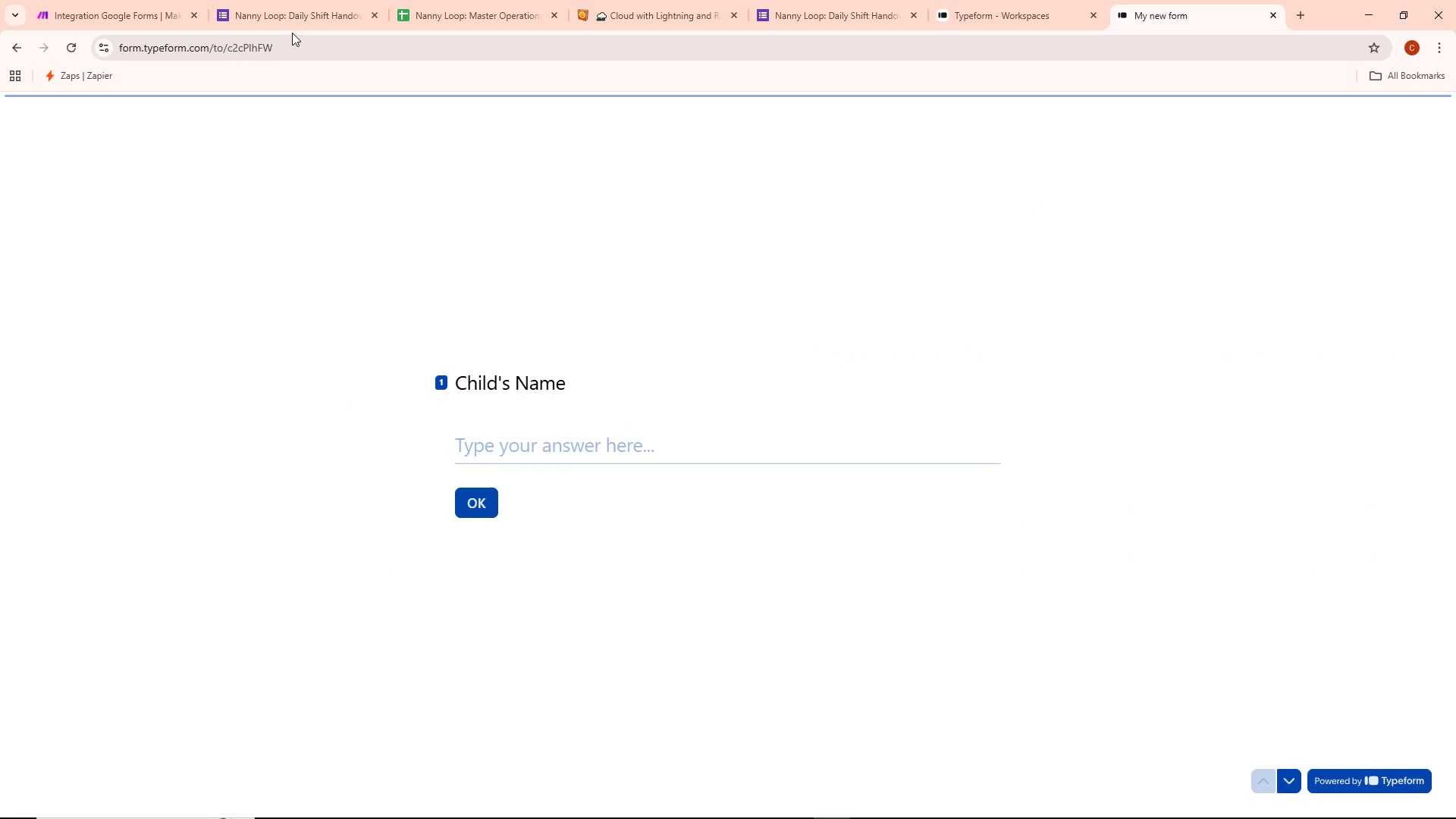 
left_click([129, 0])
 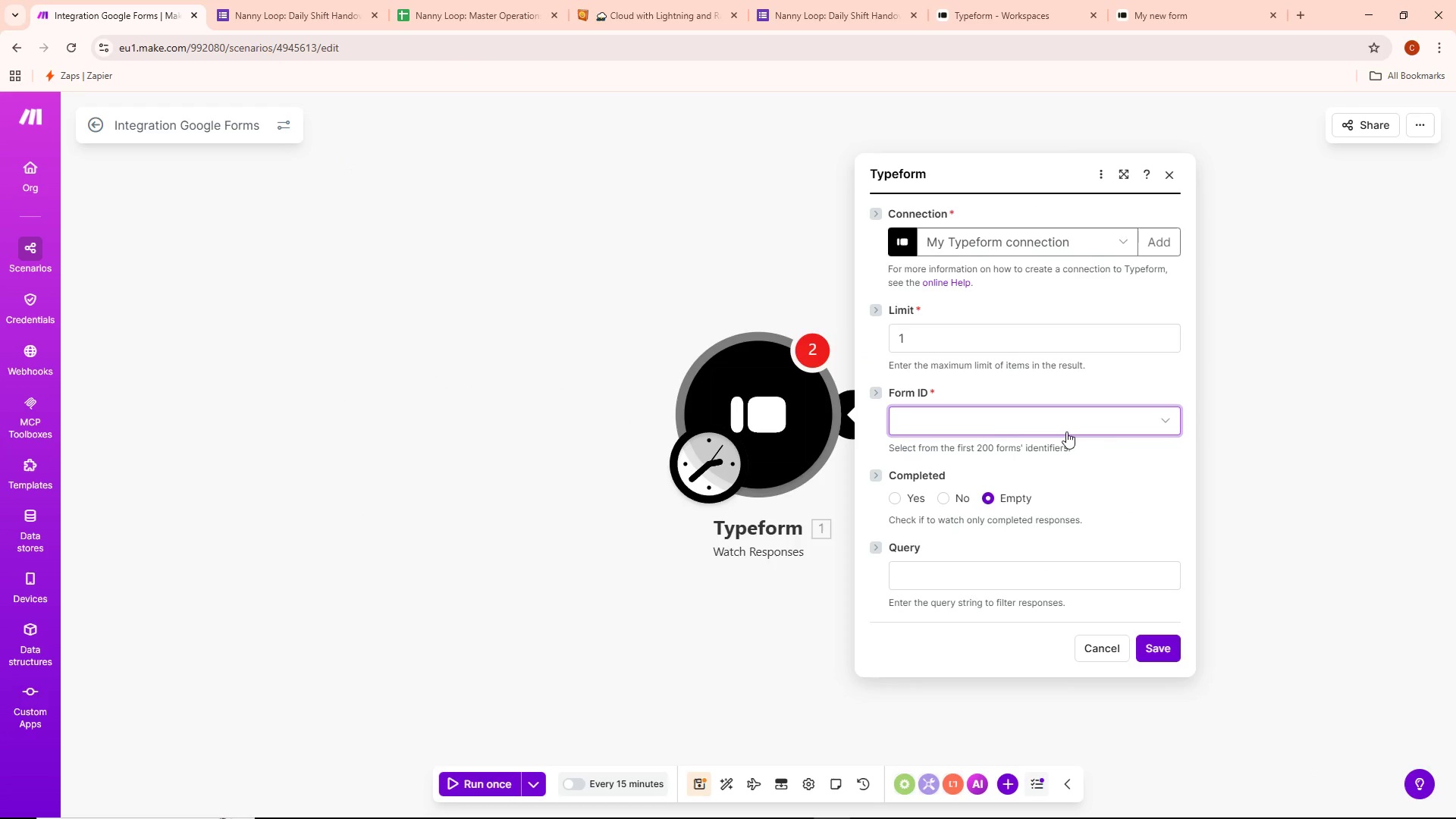 
left_click([1011, 425])
 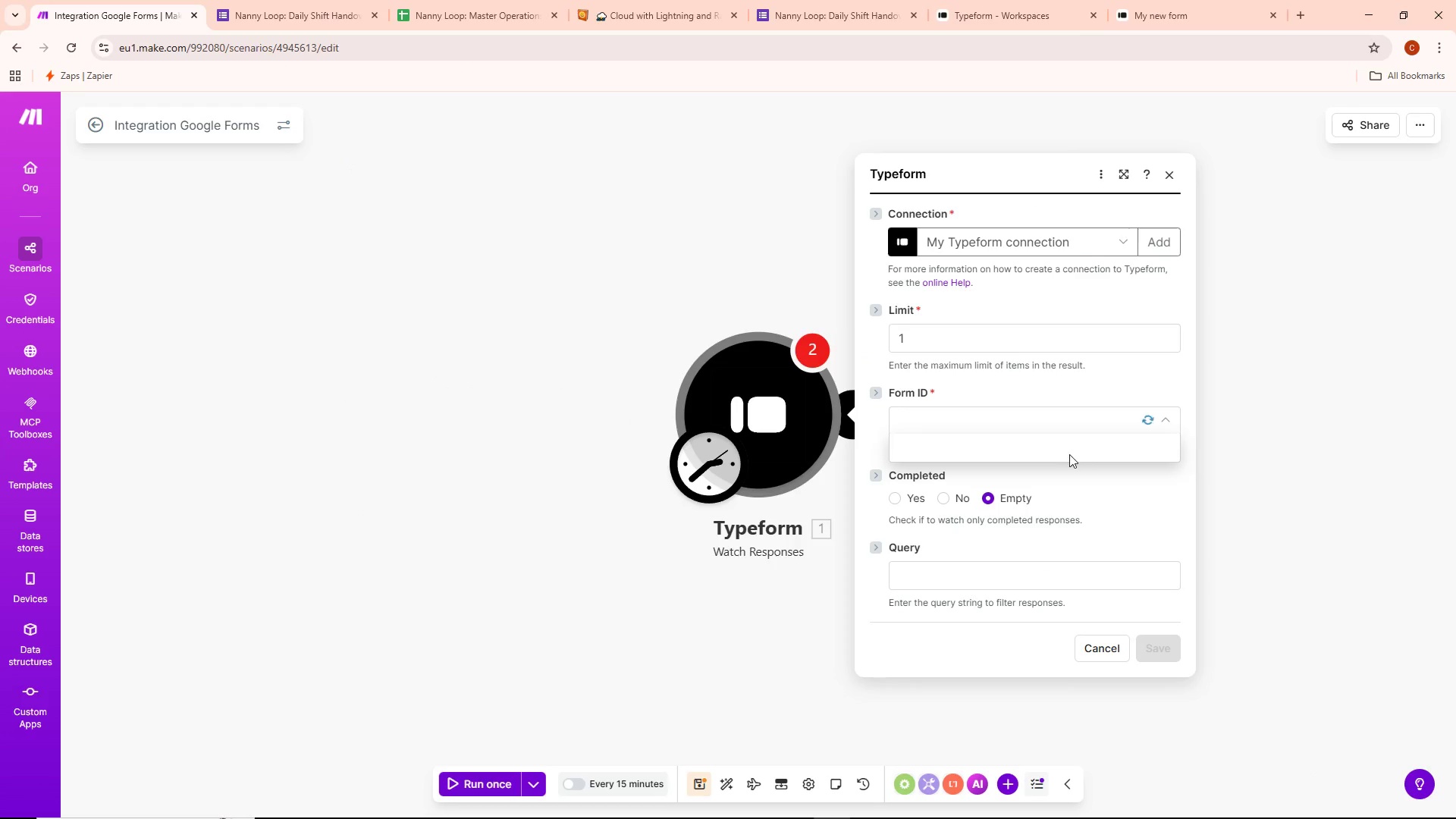 
left_click([1047, 441])
 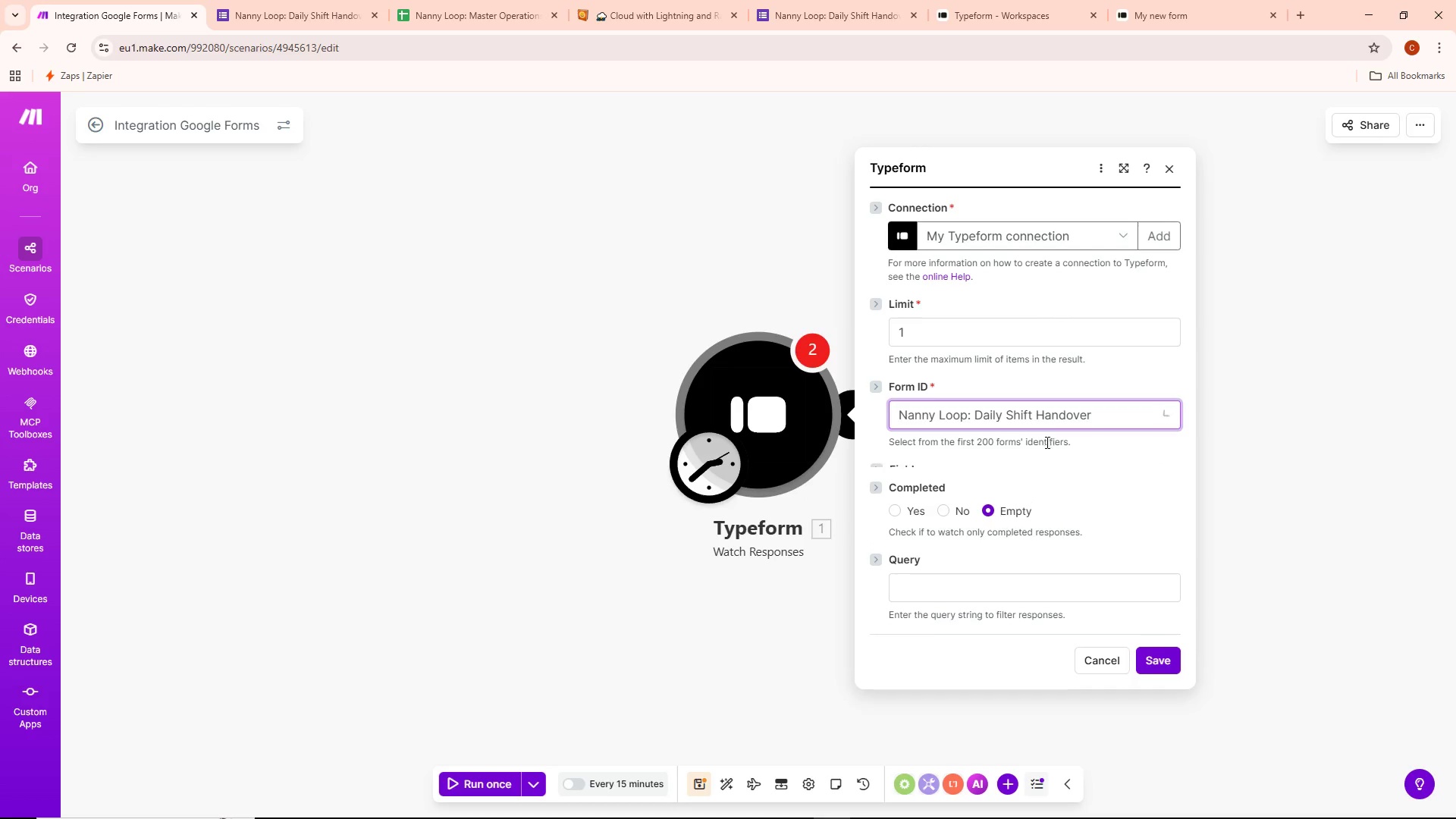 
mouse_move([1026, 453])
 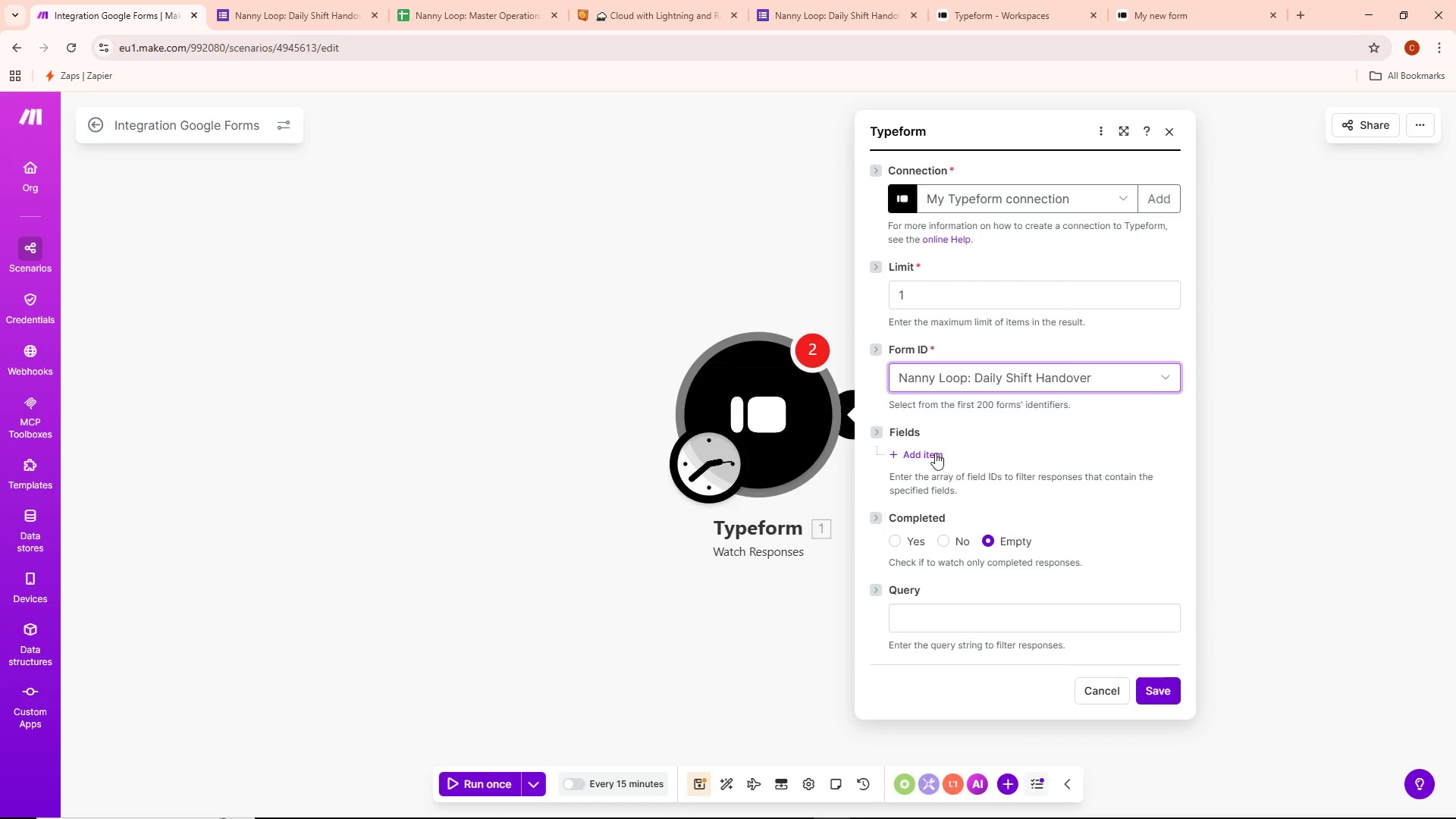 
left_click([923, 449])
 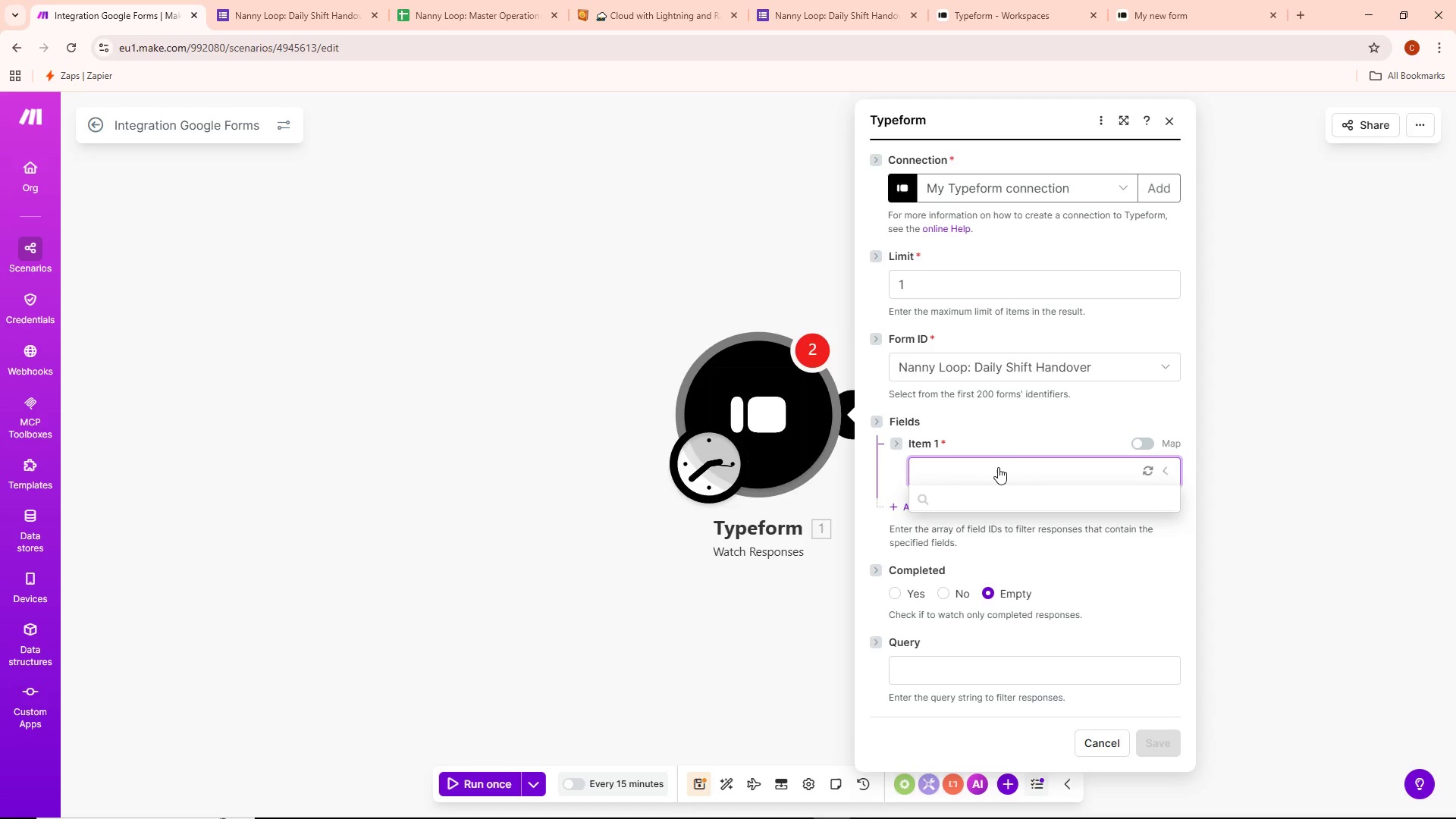 
mouse_move([1172, 476])
 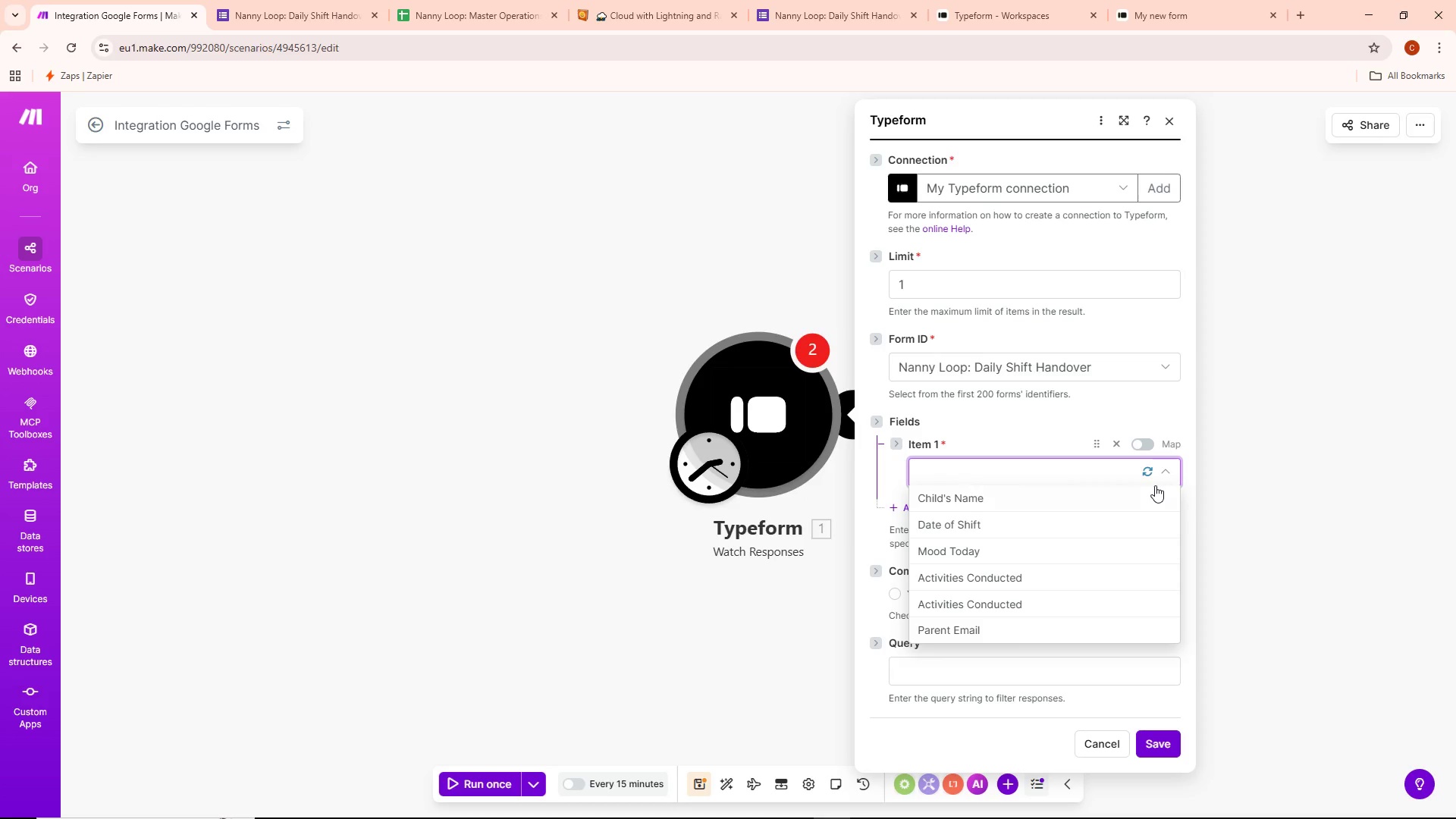 
left_click([1042, 431])
 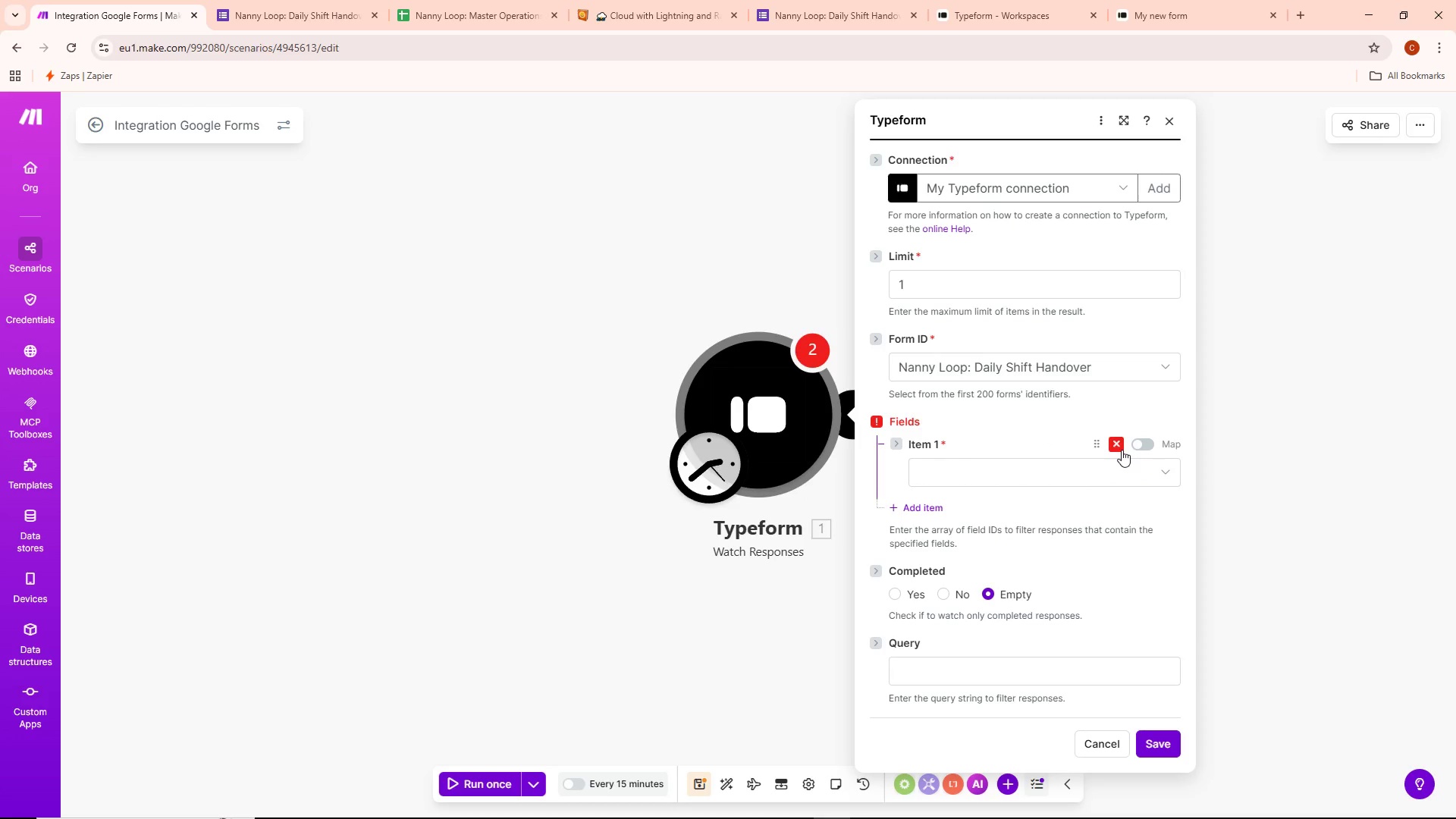 
left_click([1122, 449])
 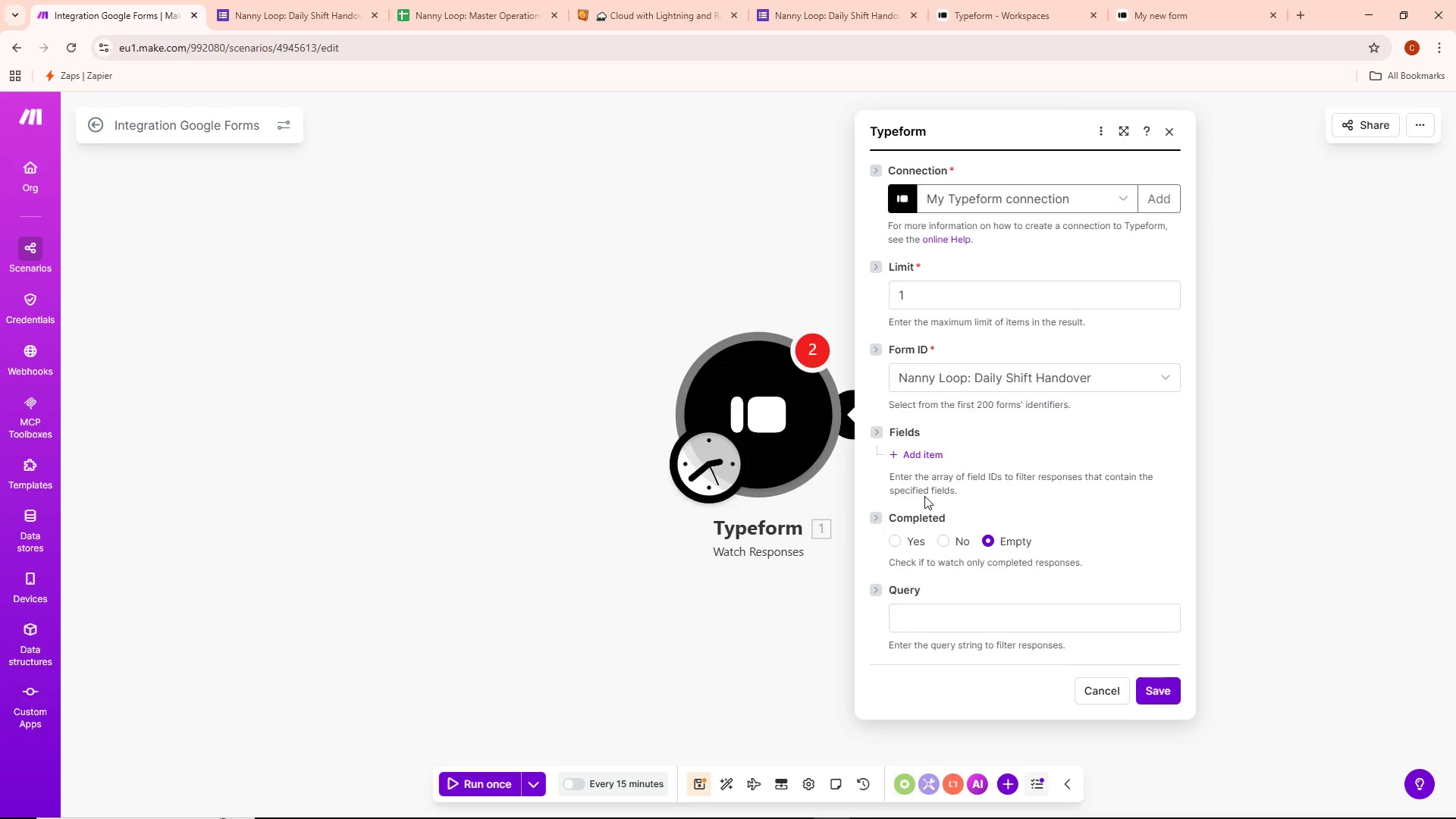 
wait(8.44)
 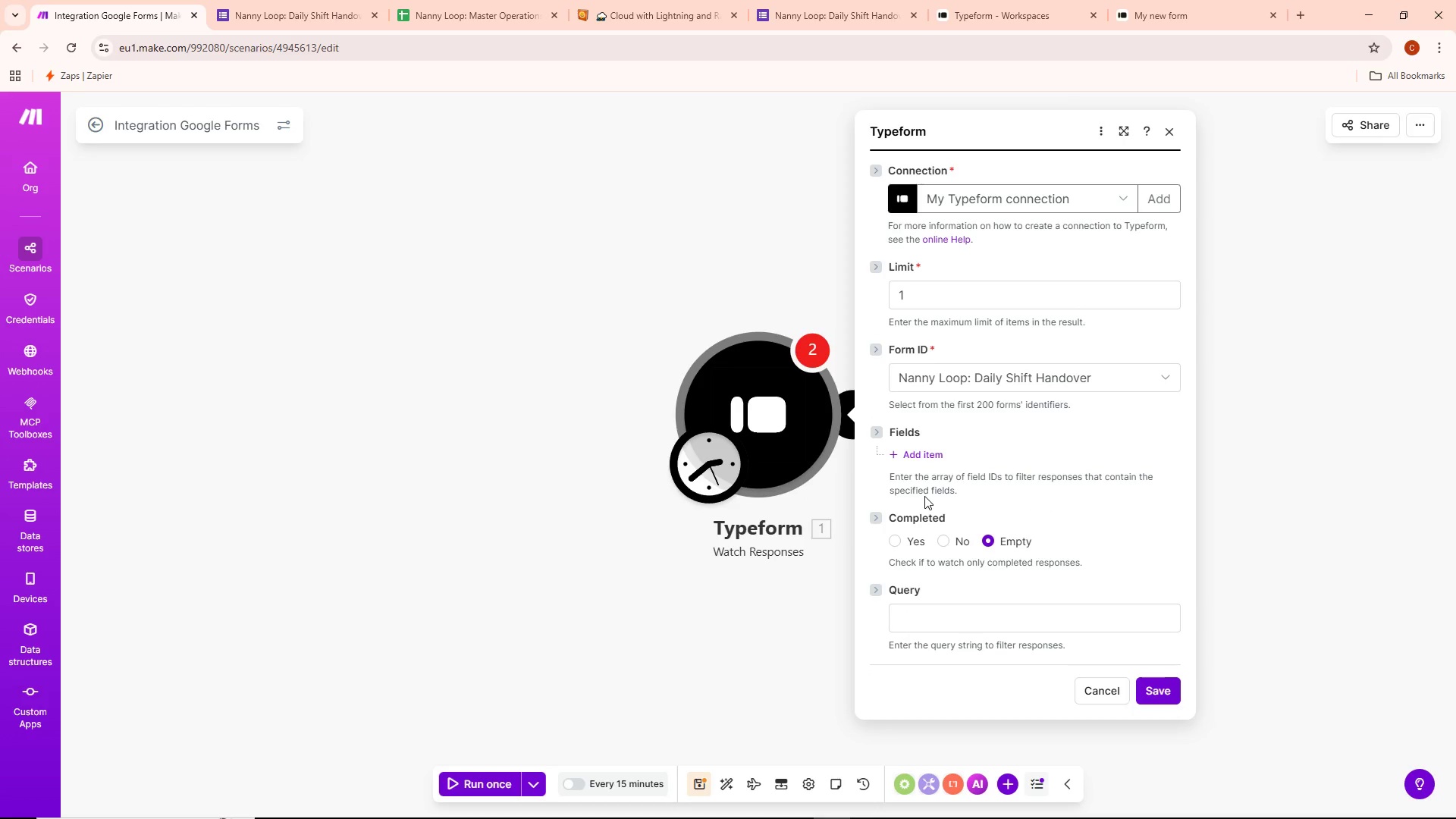 
left_click([929, 450])
 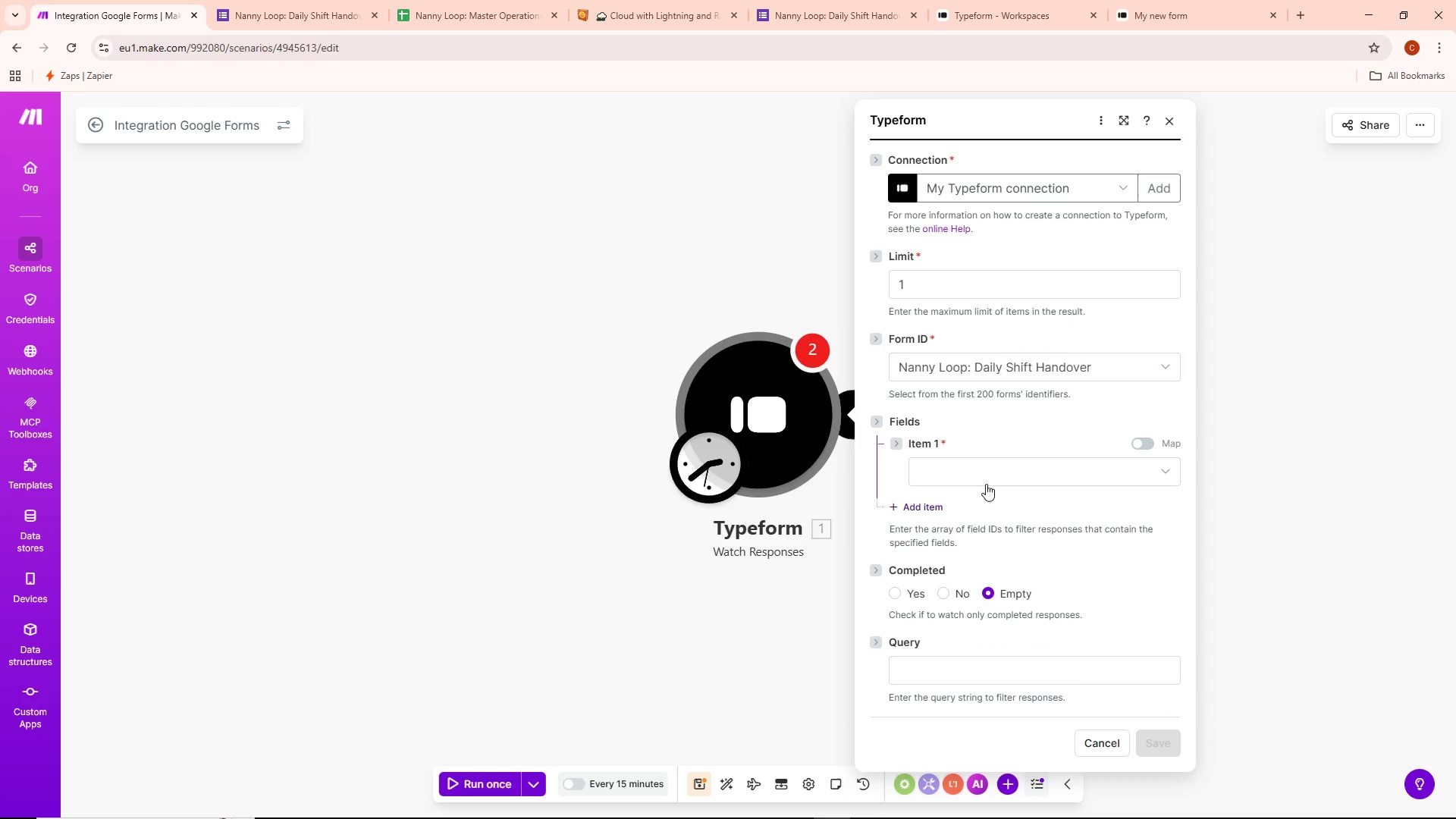 
left_click([984, 479])
 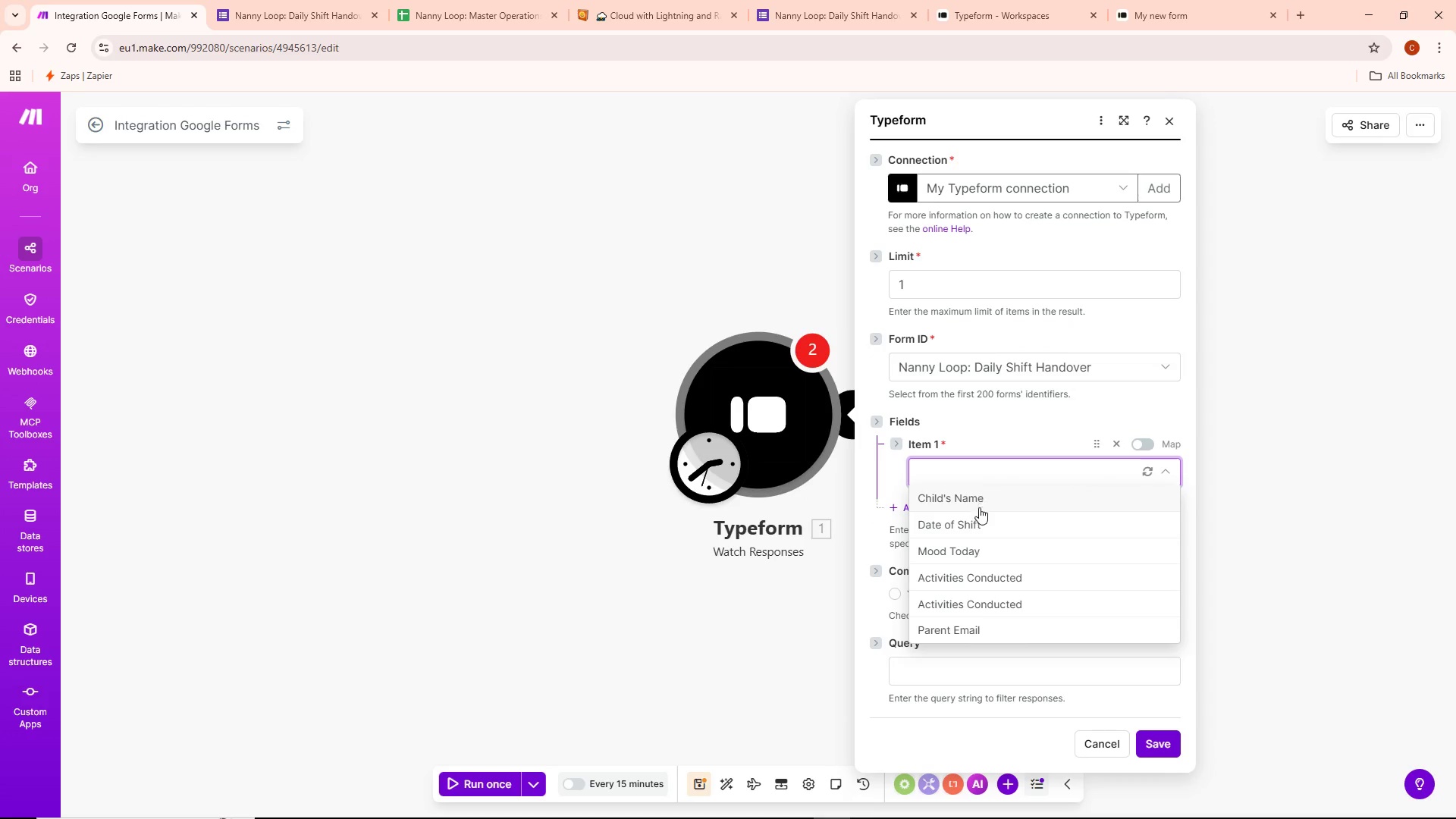 
left_click([977, 496])
 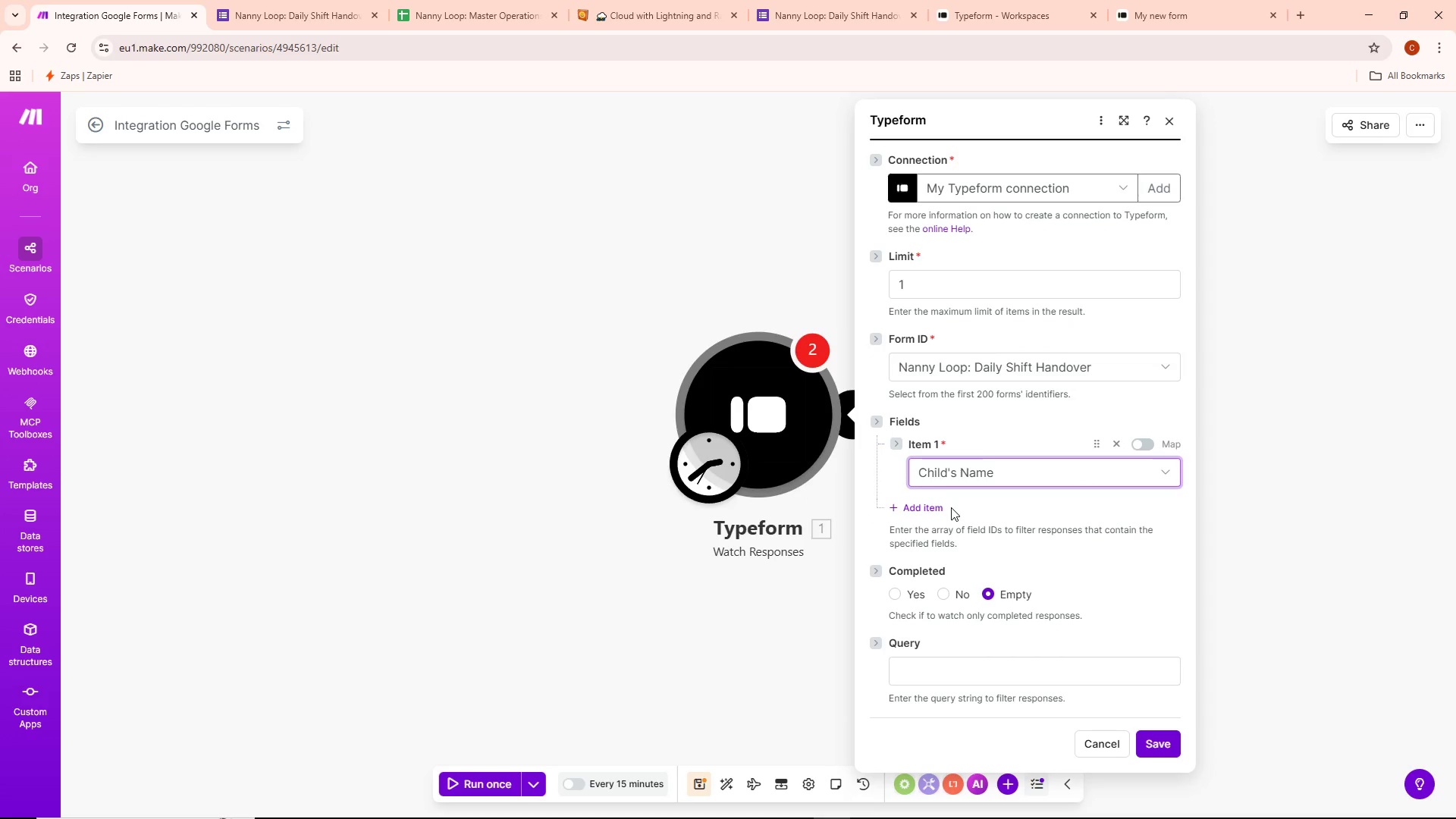 
left_click([930, 506])
 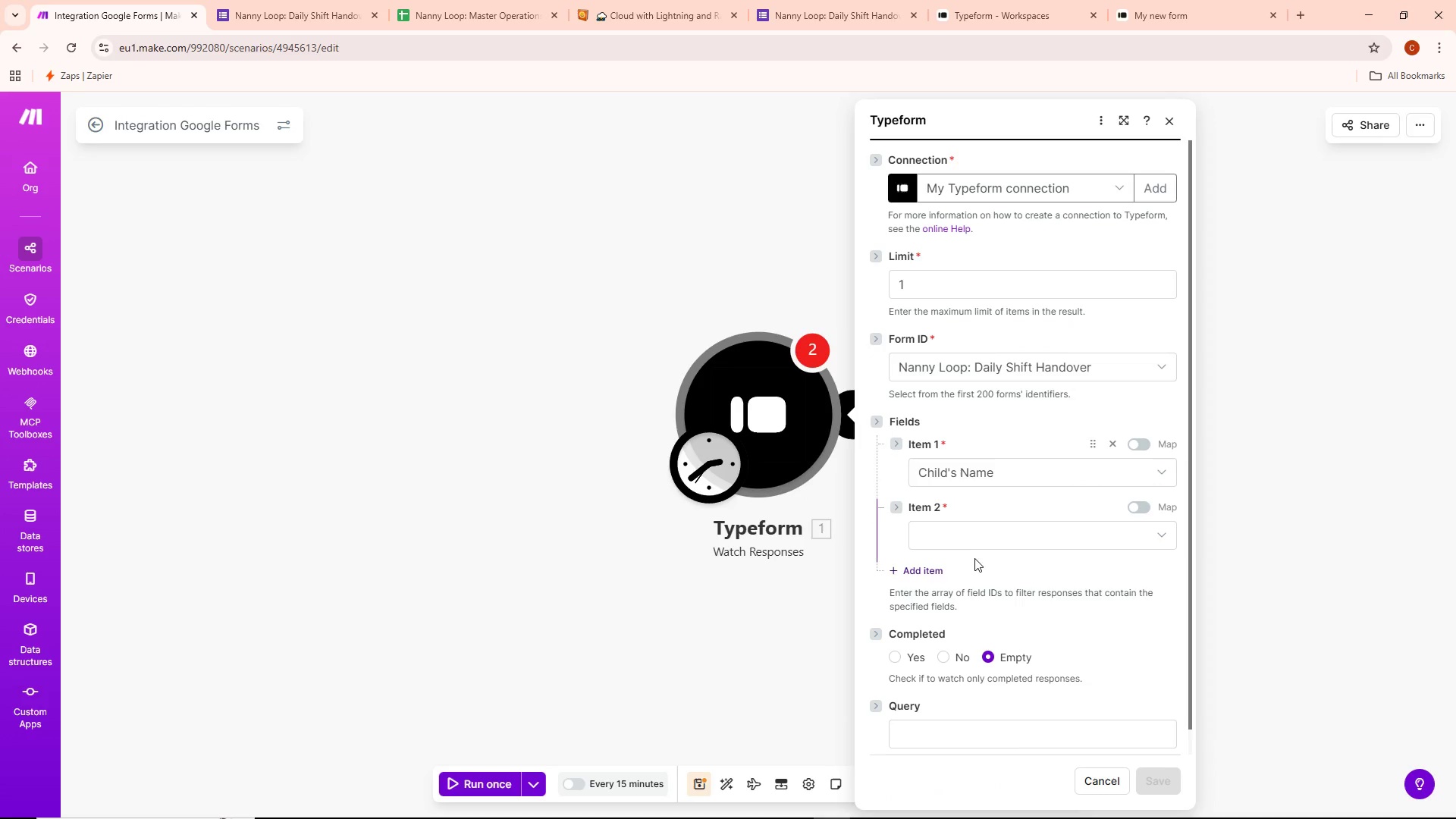 
left_click([973, 546])
 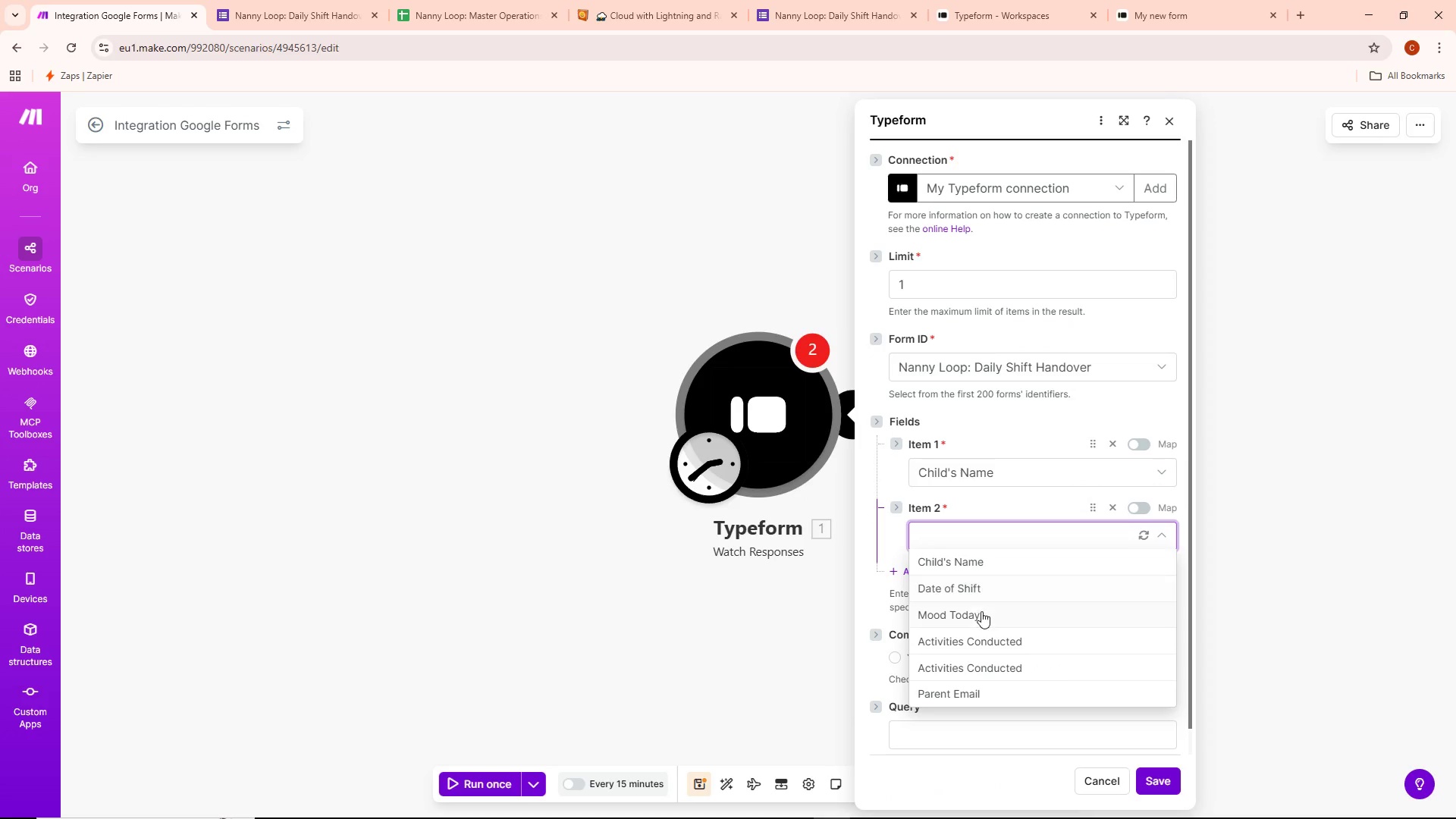 
left_click([973, 593])
 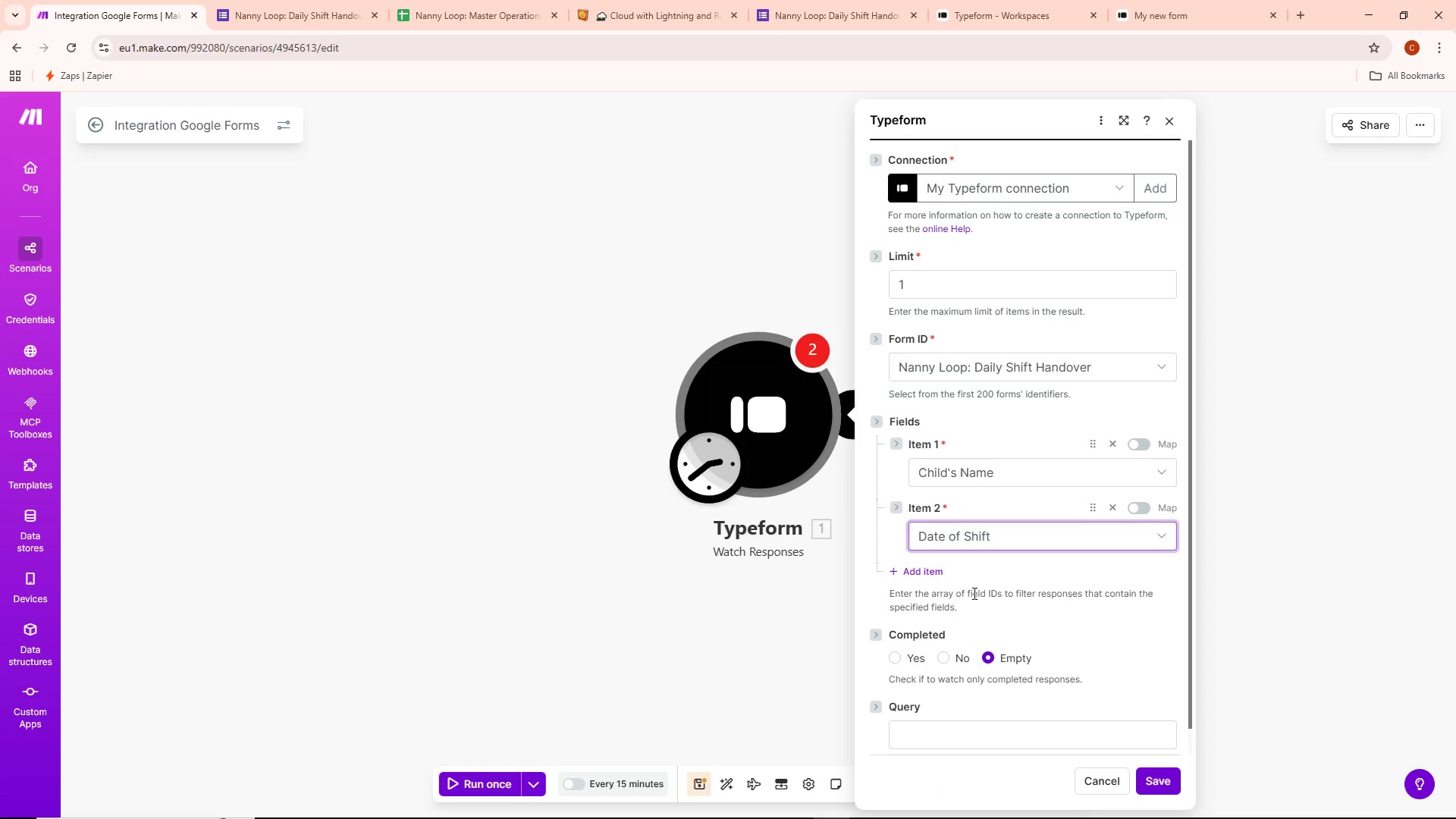 
scroll: coordinate [973, 592], scroll_direction: down, amount: 1.0
 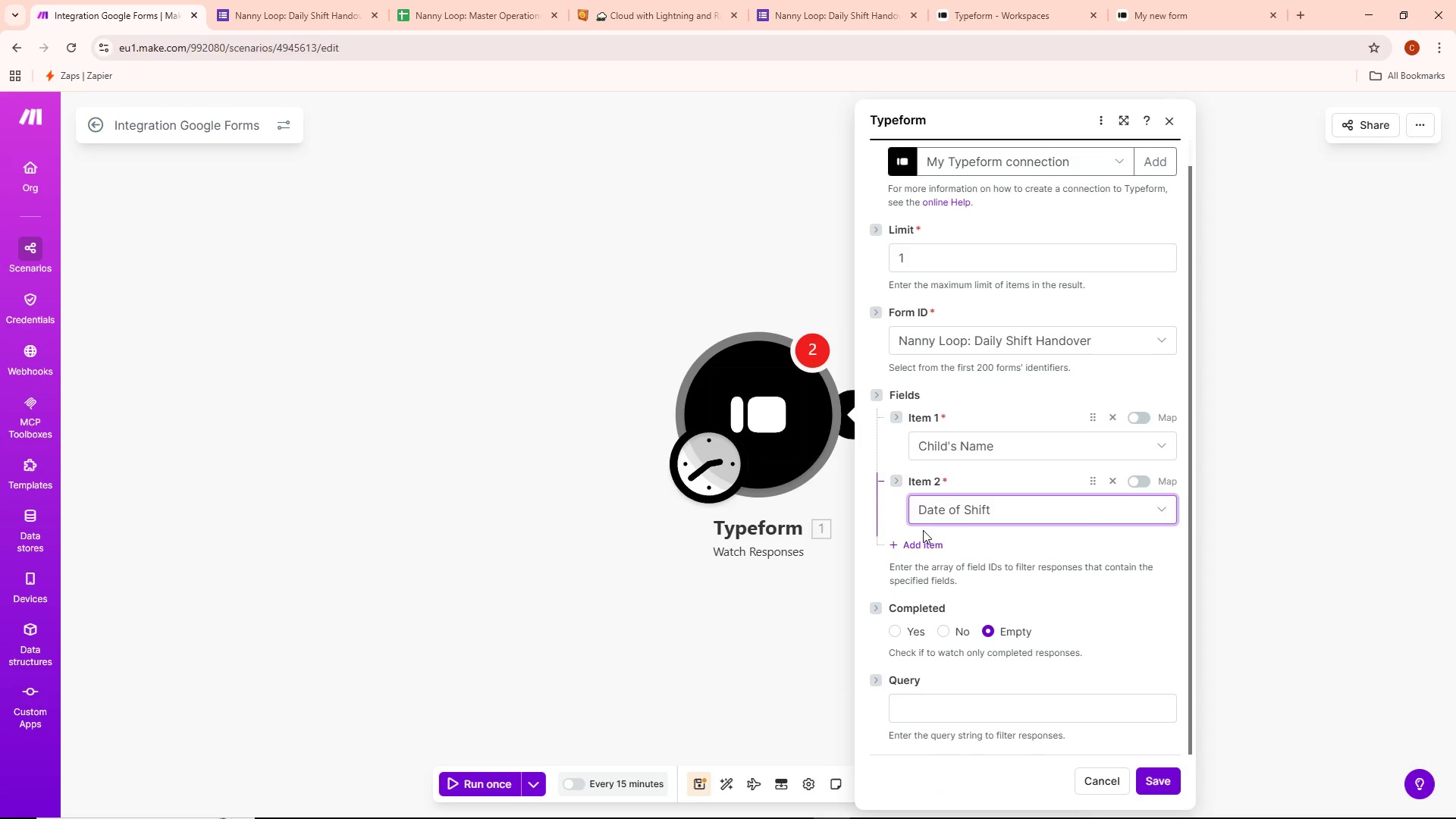 
left_click([922, 544])
 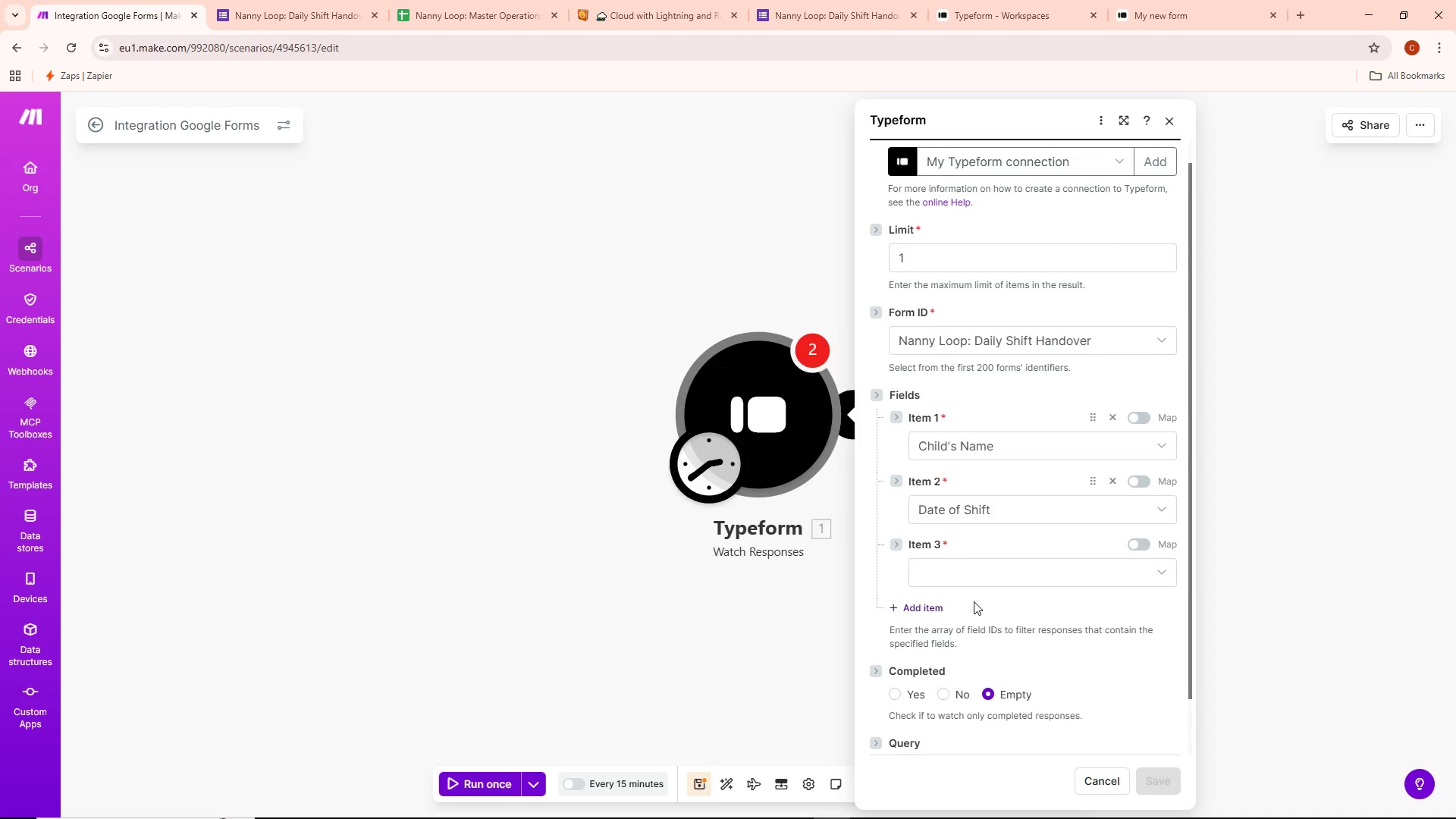 
left_click([965, 578])
 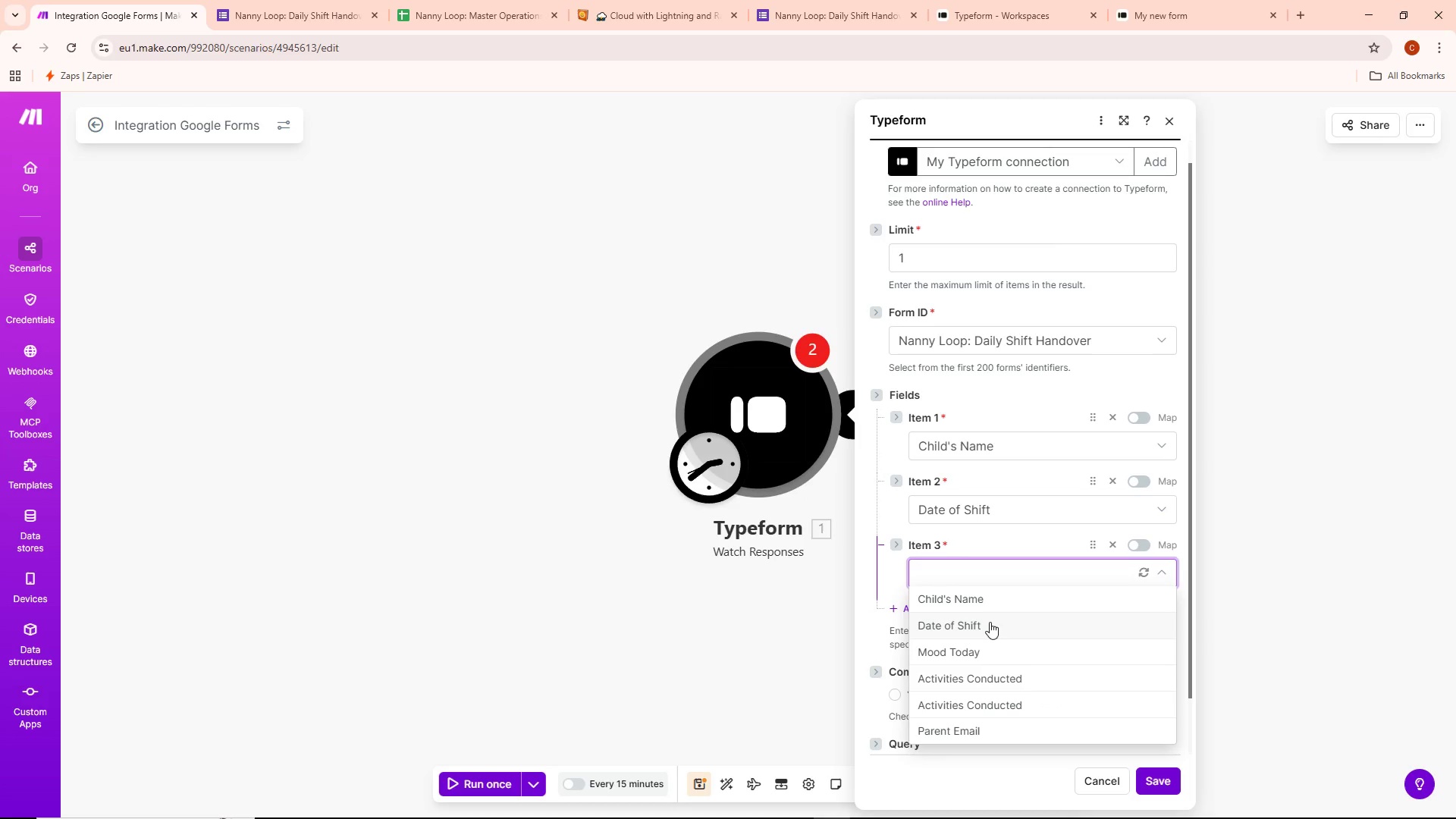 
left_click([965, 653])
 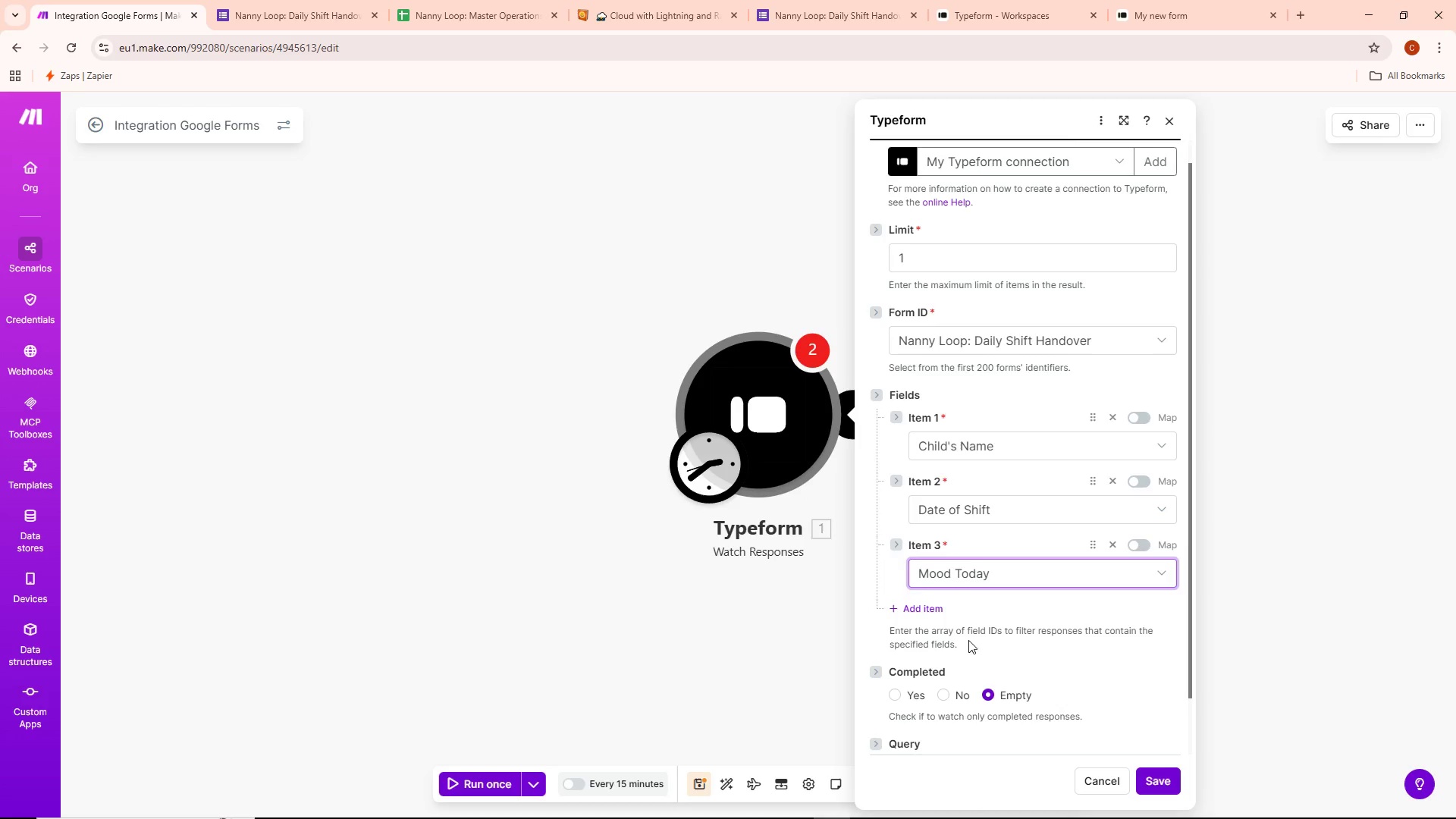 
scroll: coordinate [972, 620], scroll_direction: down, amount: 2.0
 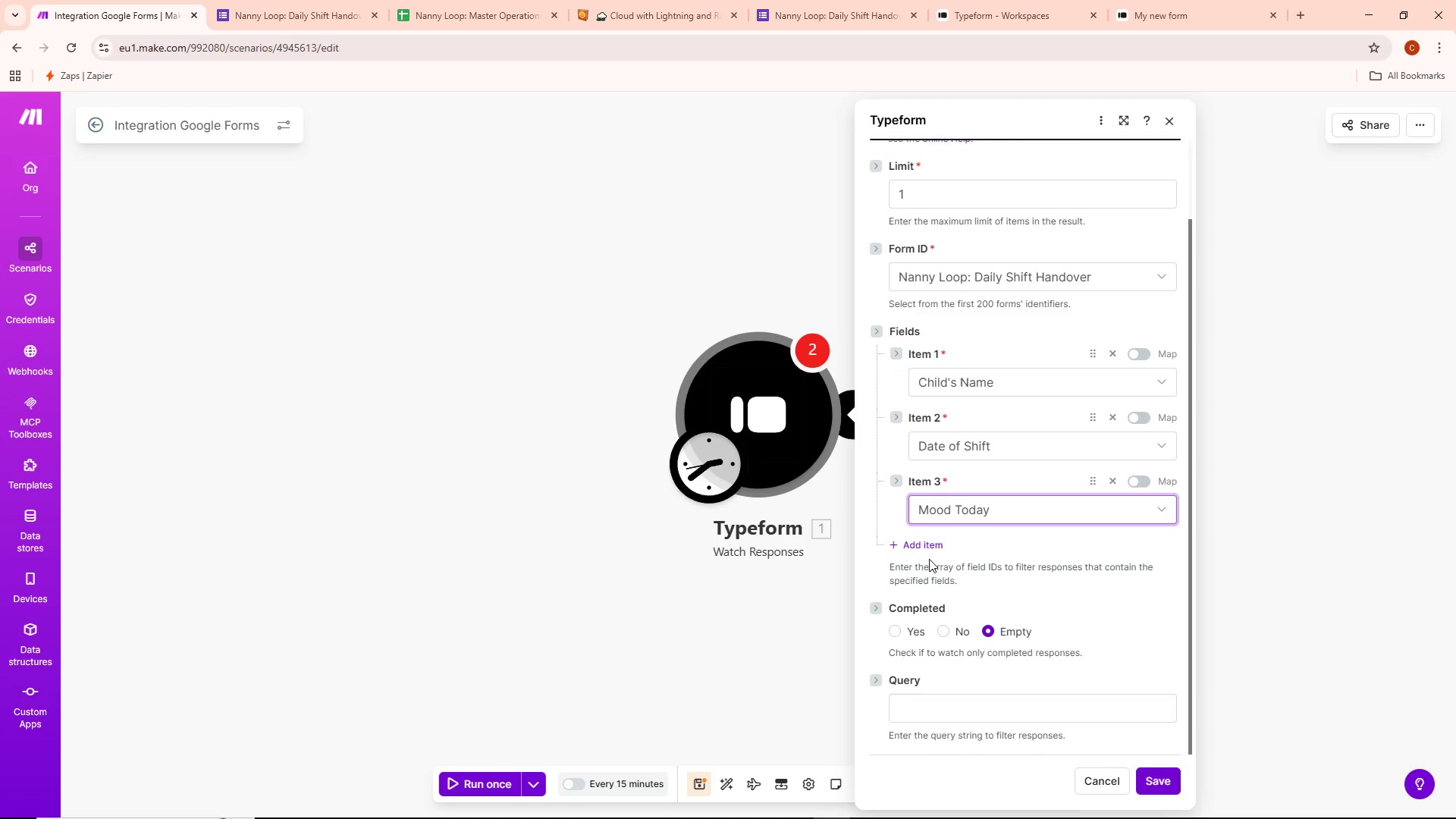 
left_click([929, 548])
 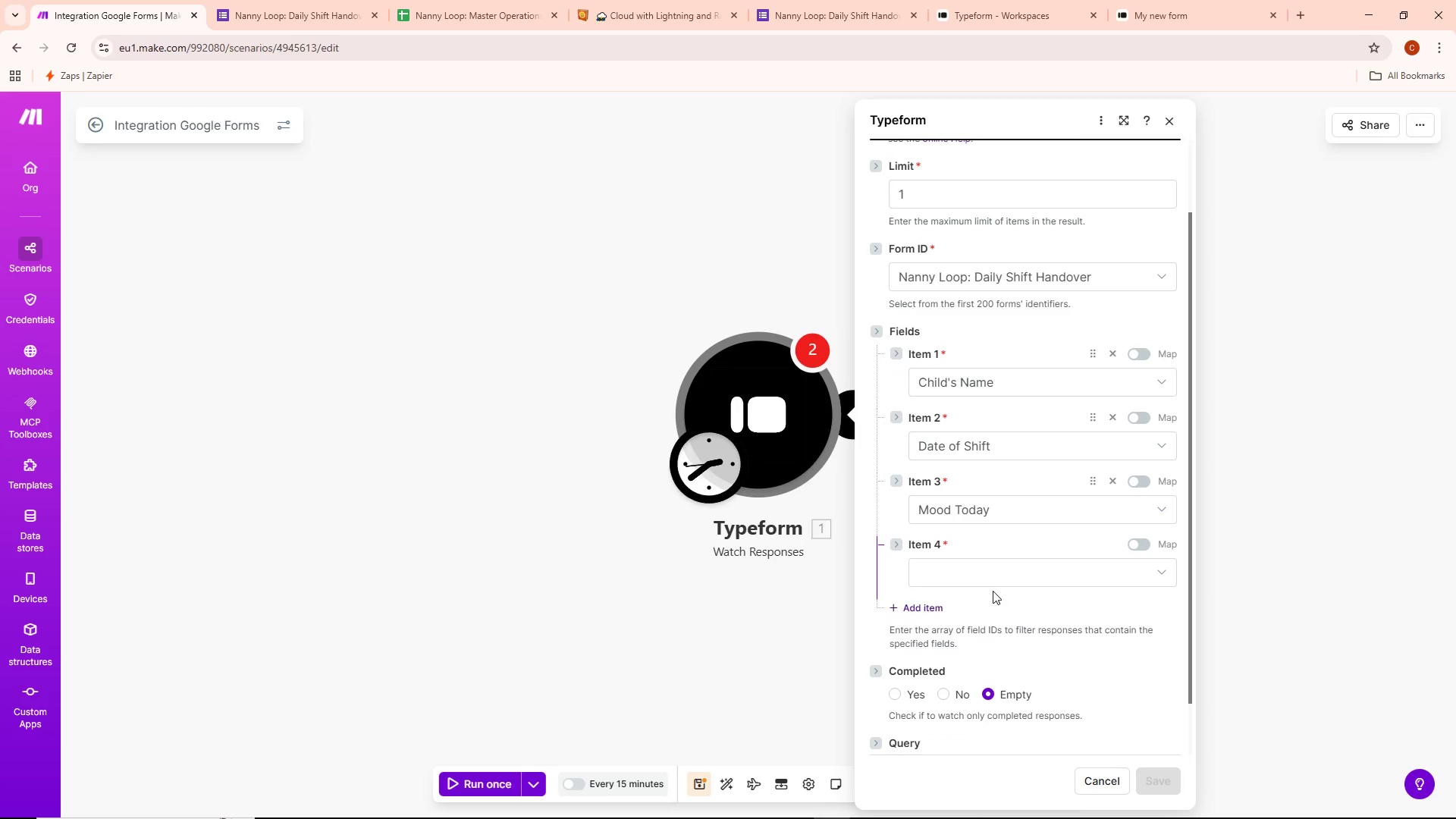 
left_click([993, 576])
 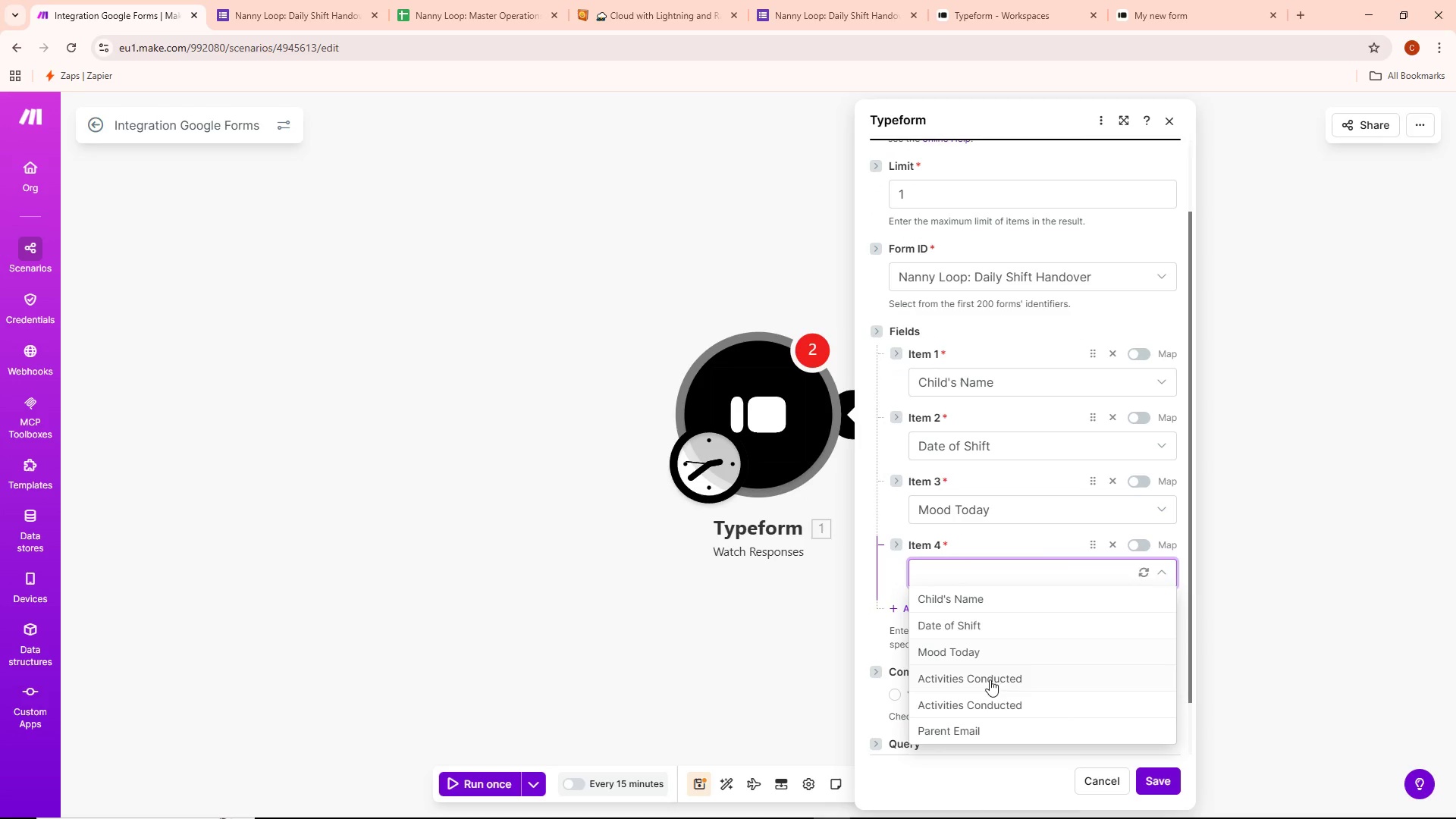 
left_click([983, 682])
 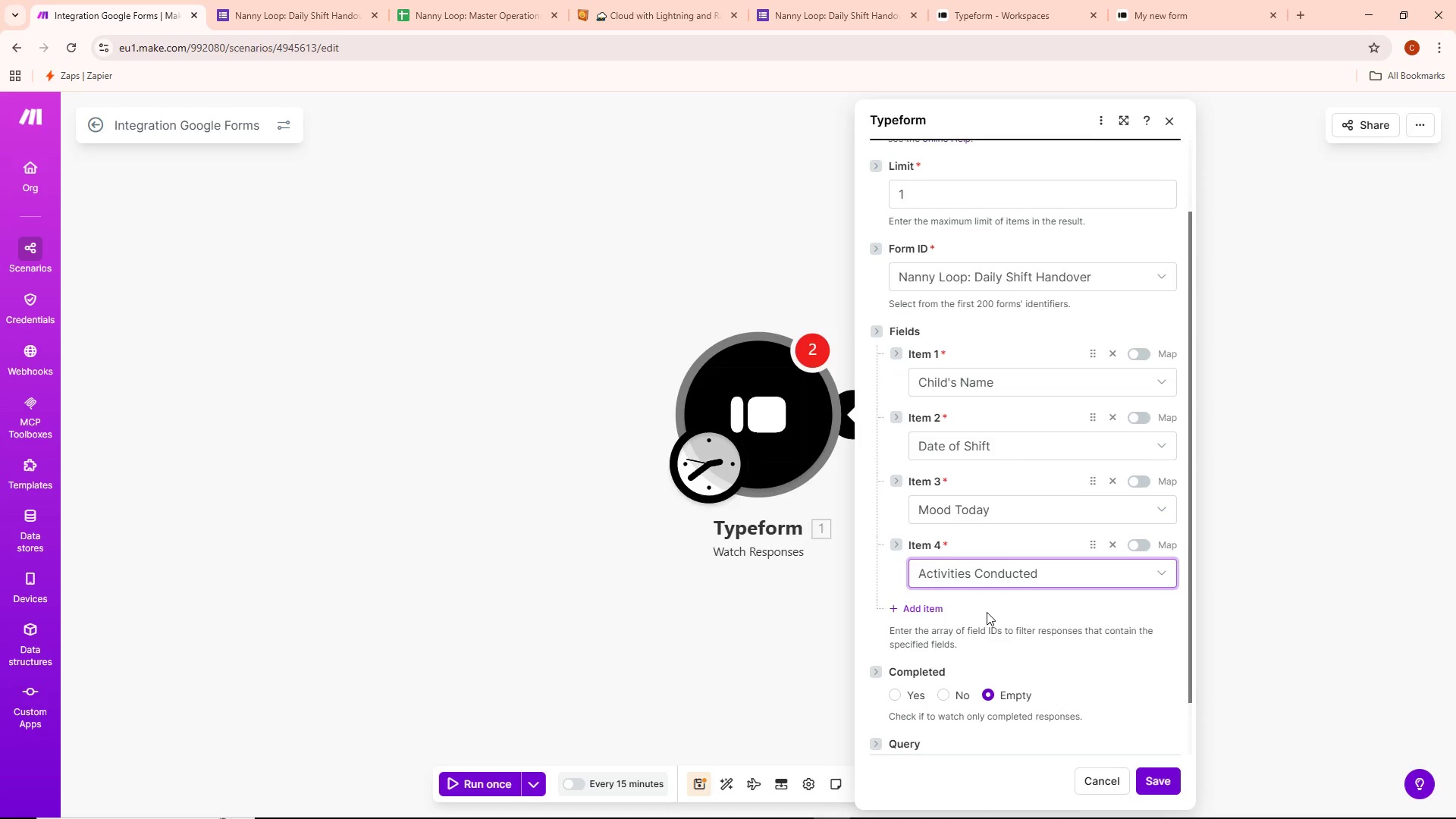 
scroll: coordinate [987, 611], scroll_direction: down, amount: 2.0
 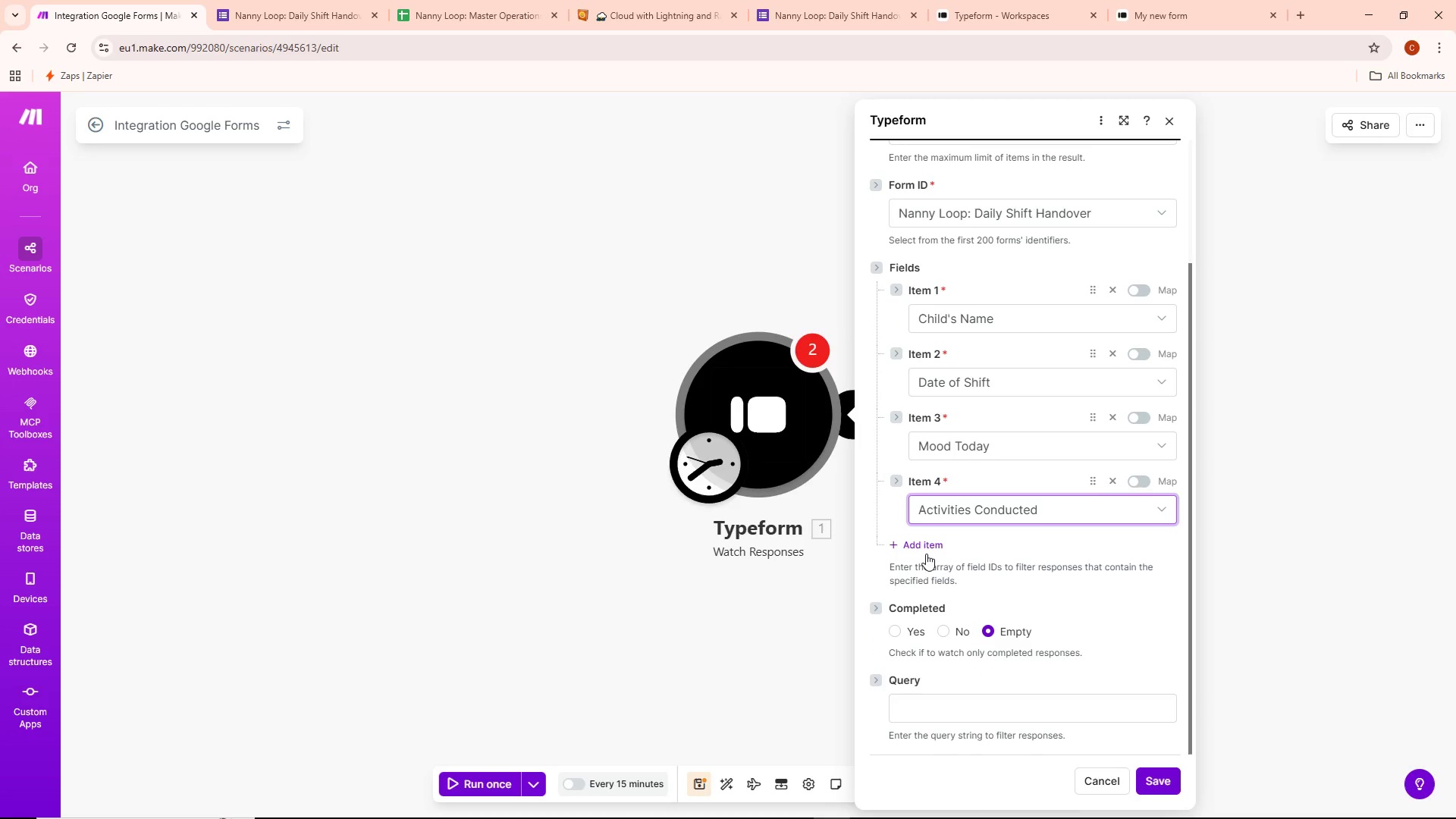 
left_click([927, 548])
 